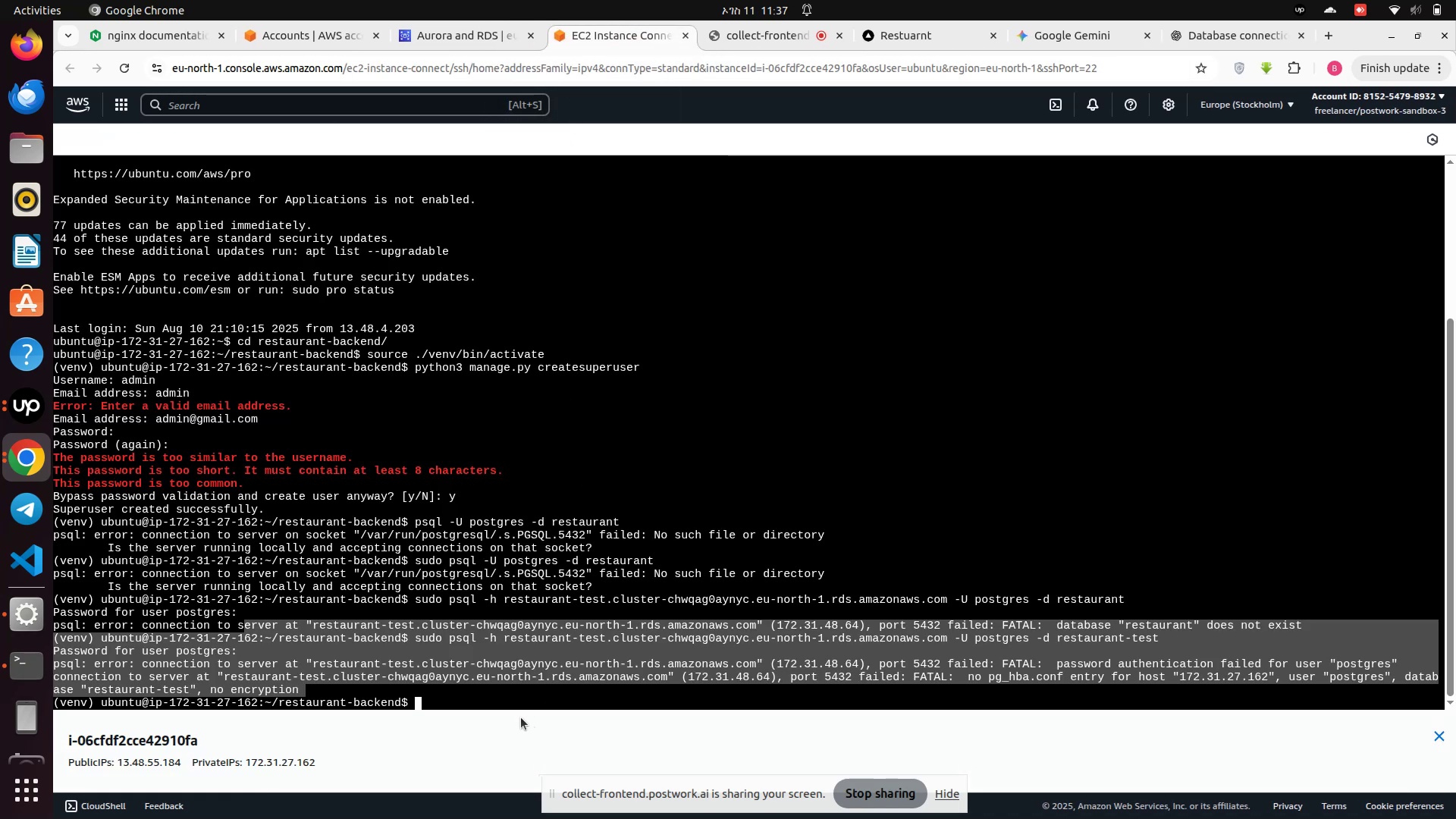 
left_click([516, 701])
 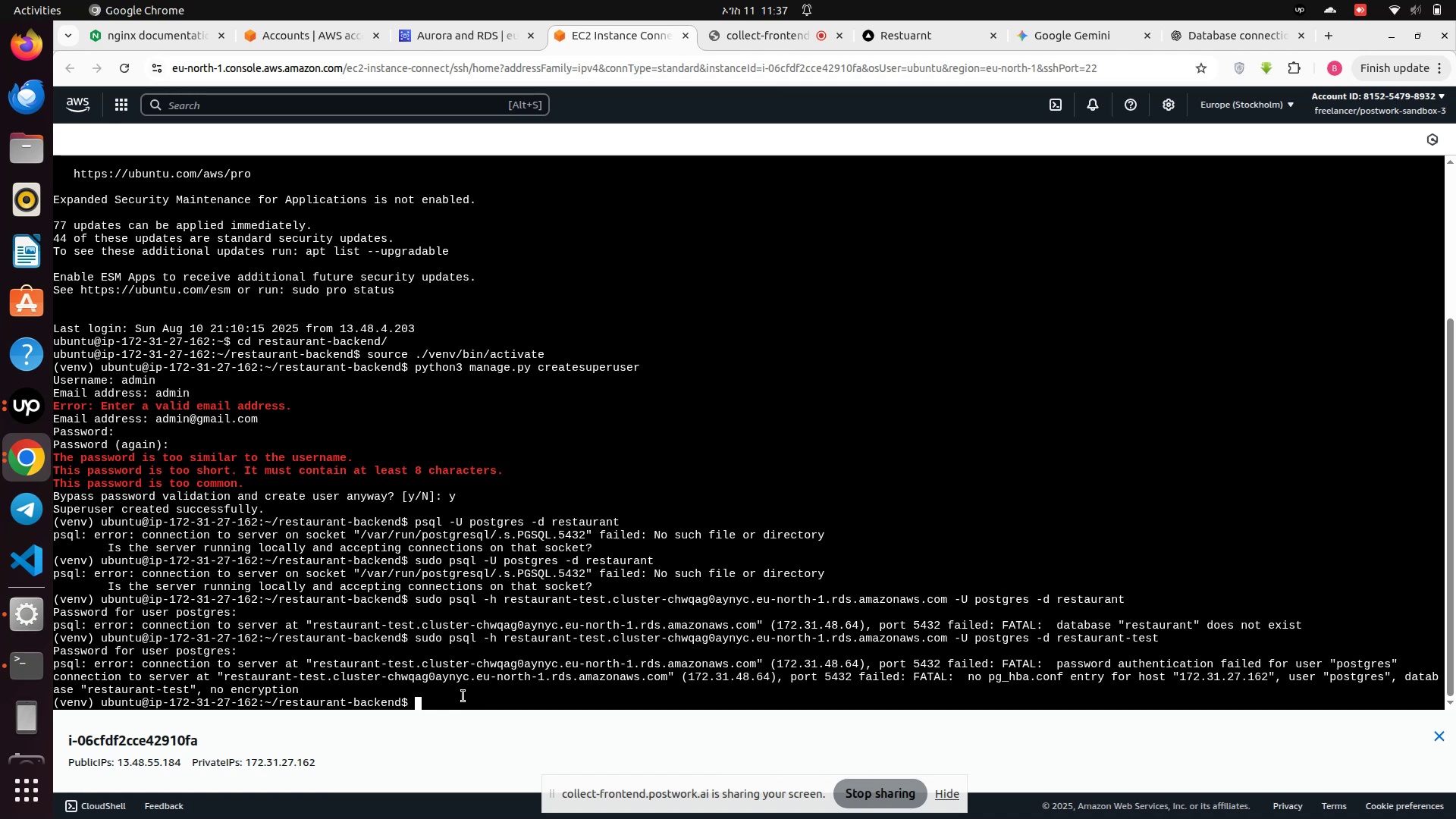 
wait(7.92)
 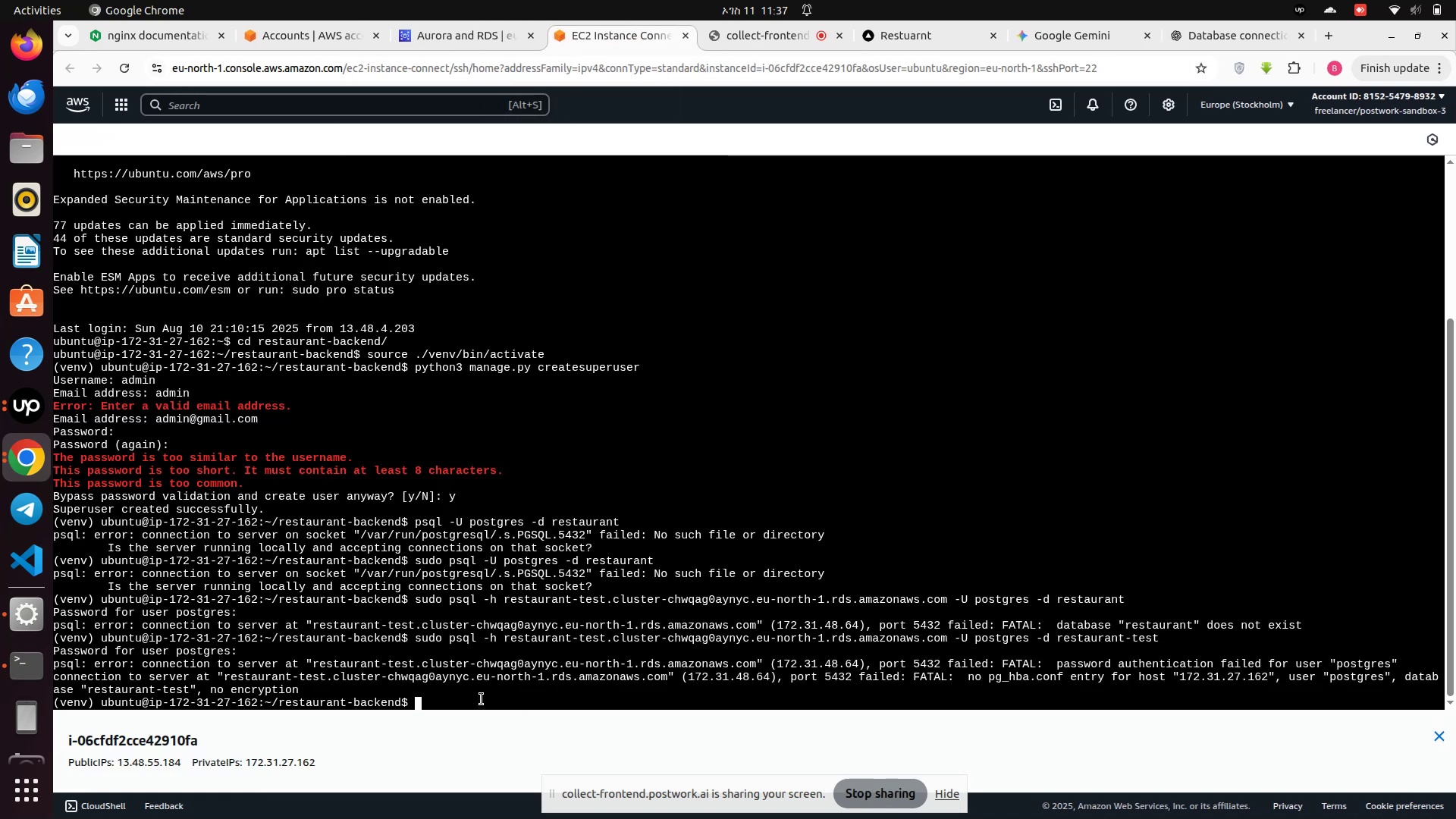 
key(ArrowUp)
 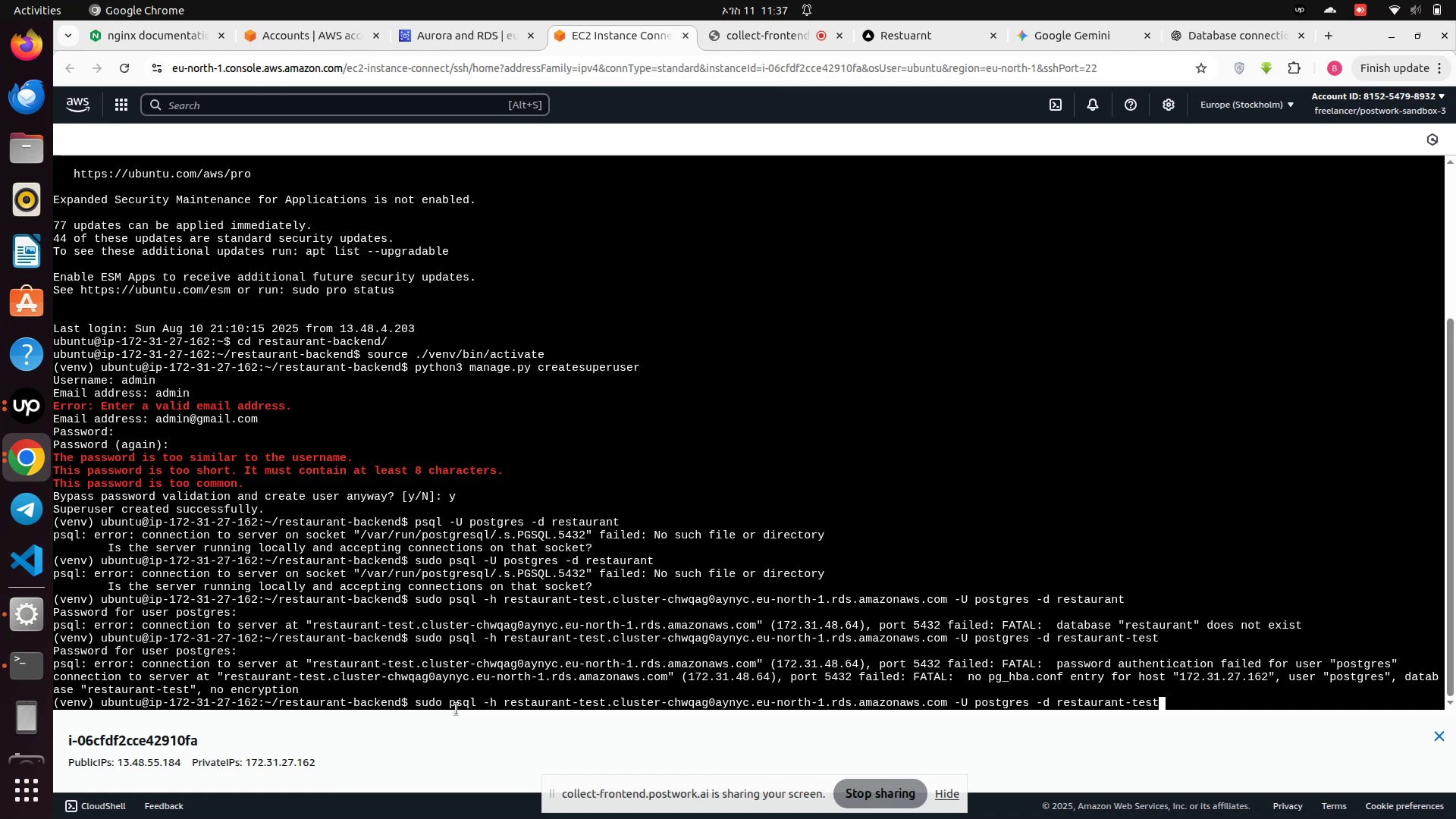 
wait(10.12)
 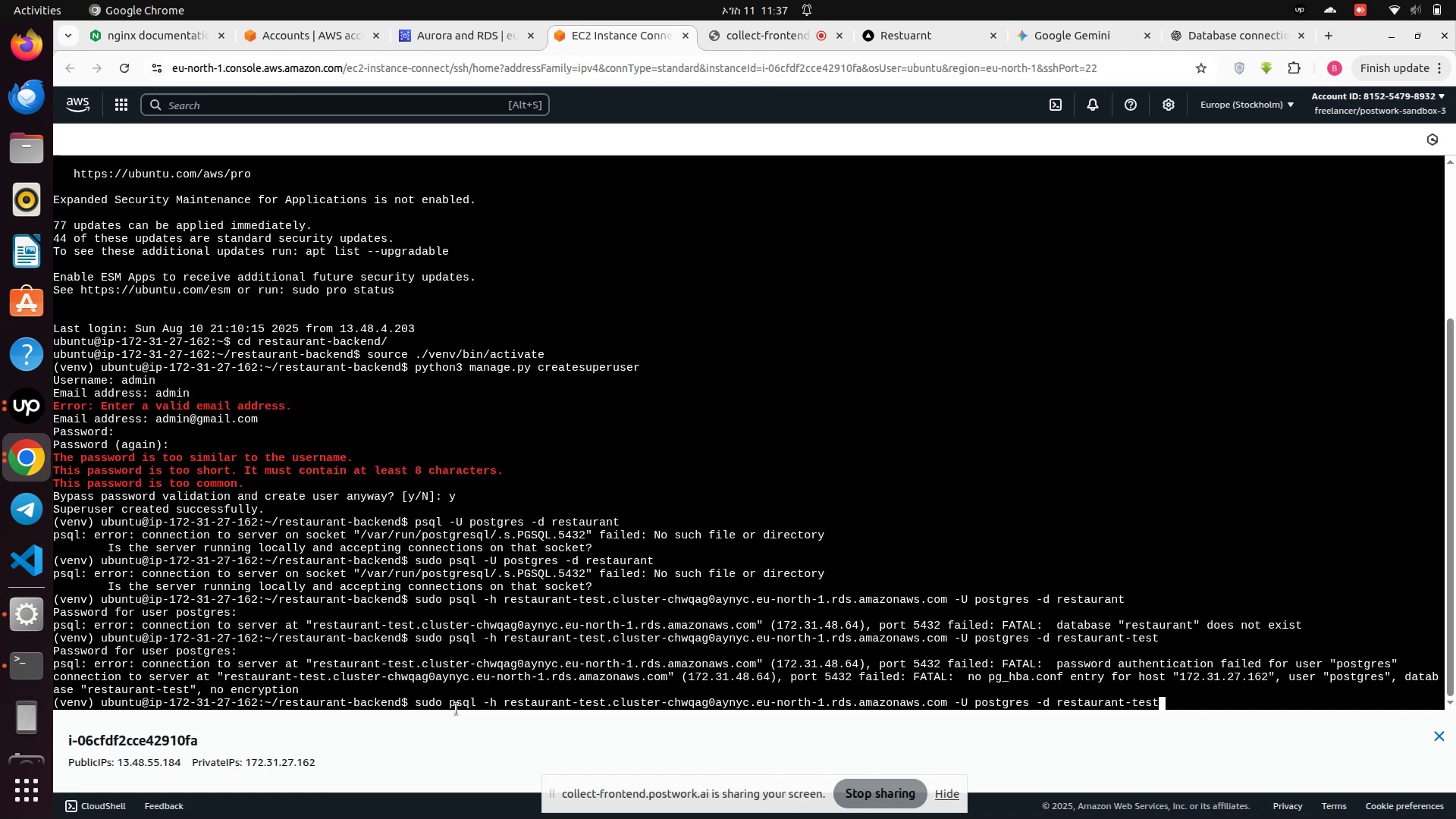 
hold_key(key=ArrowLeft, duration=1.51)
 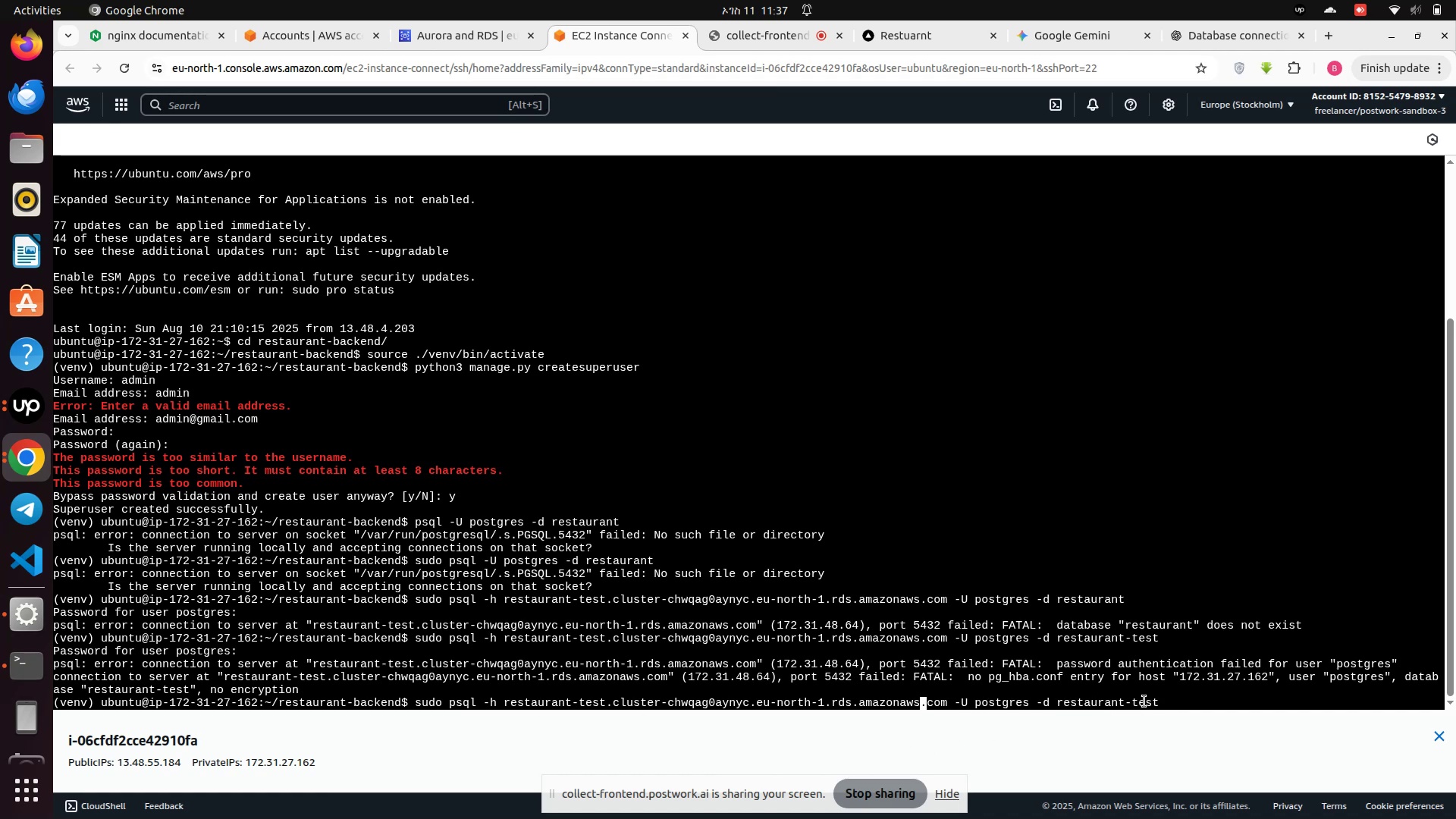 
hold_key(key=ArrowLeft, duration=1.5)
 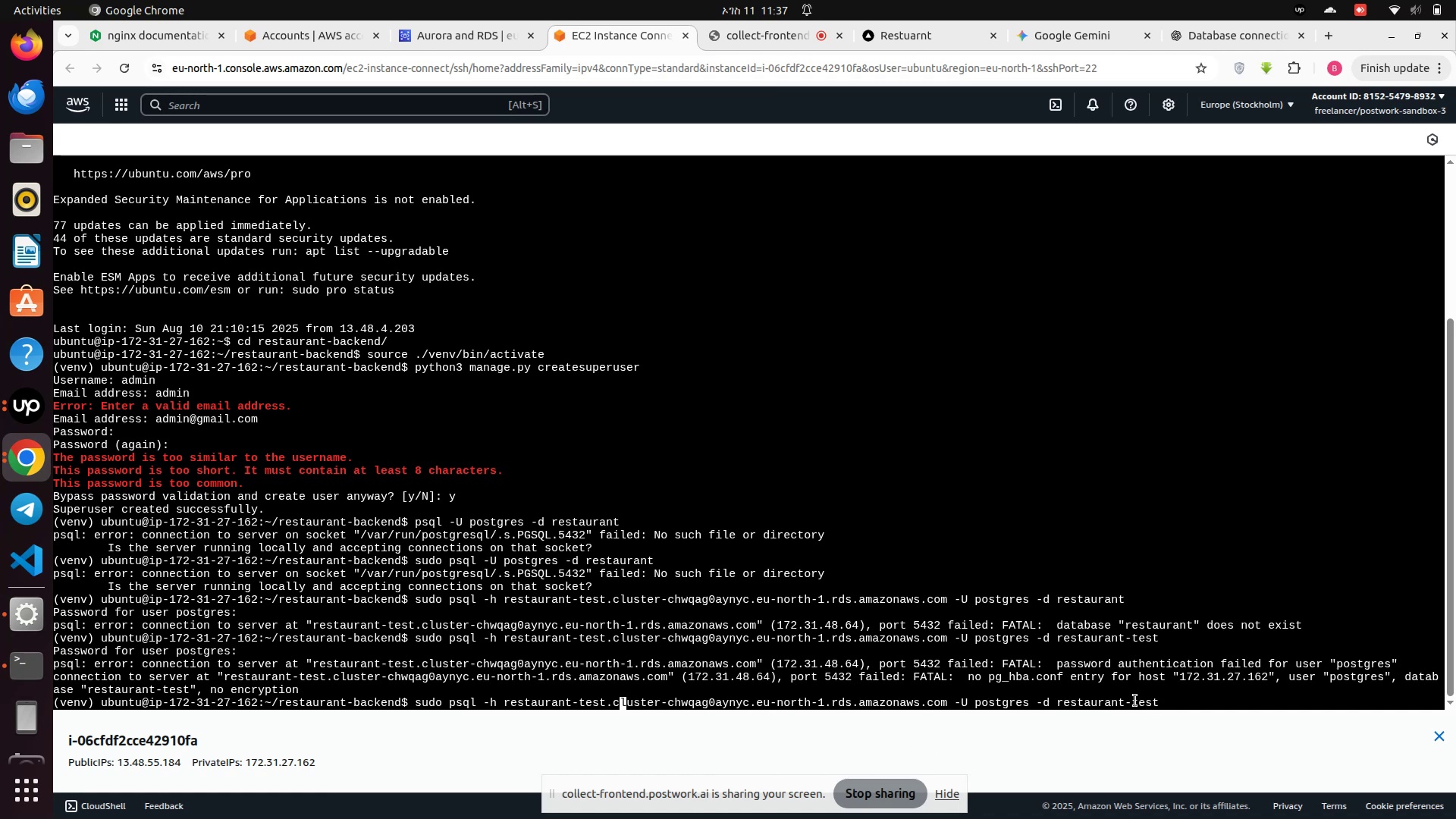 
hold_key(key=ArrowLeft, duration=0.87)
 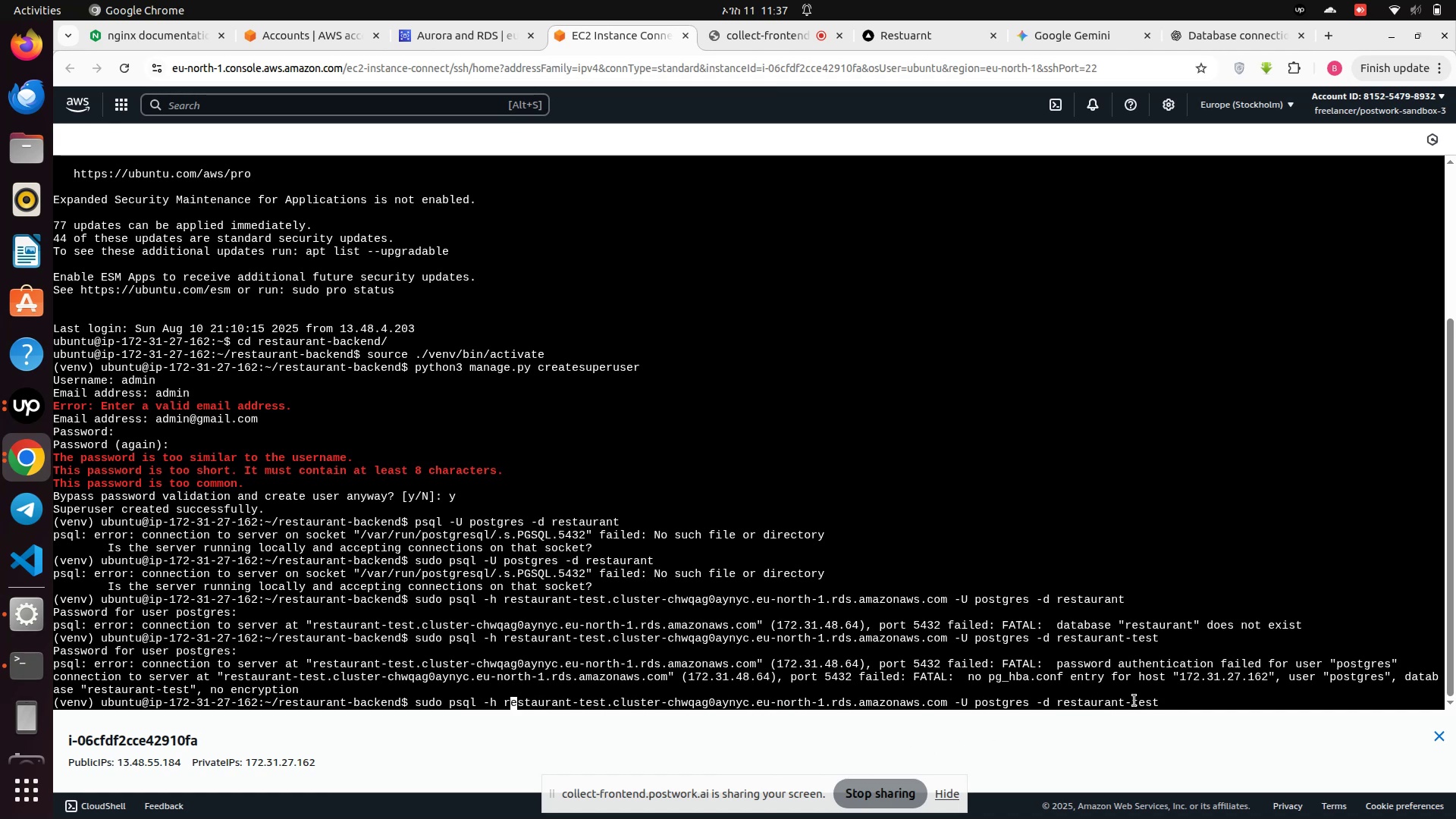 
key(ArrowLeft)
 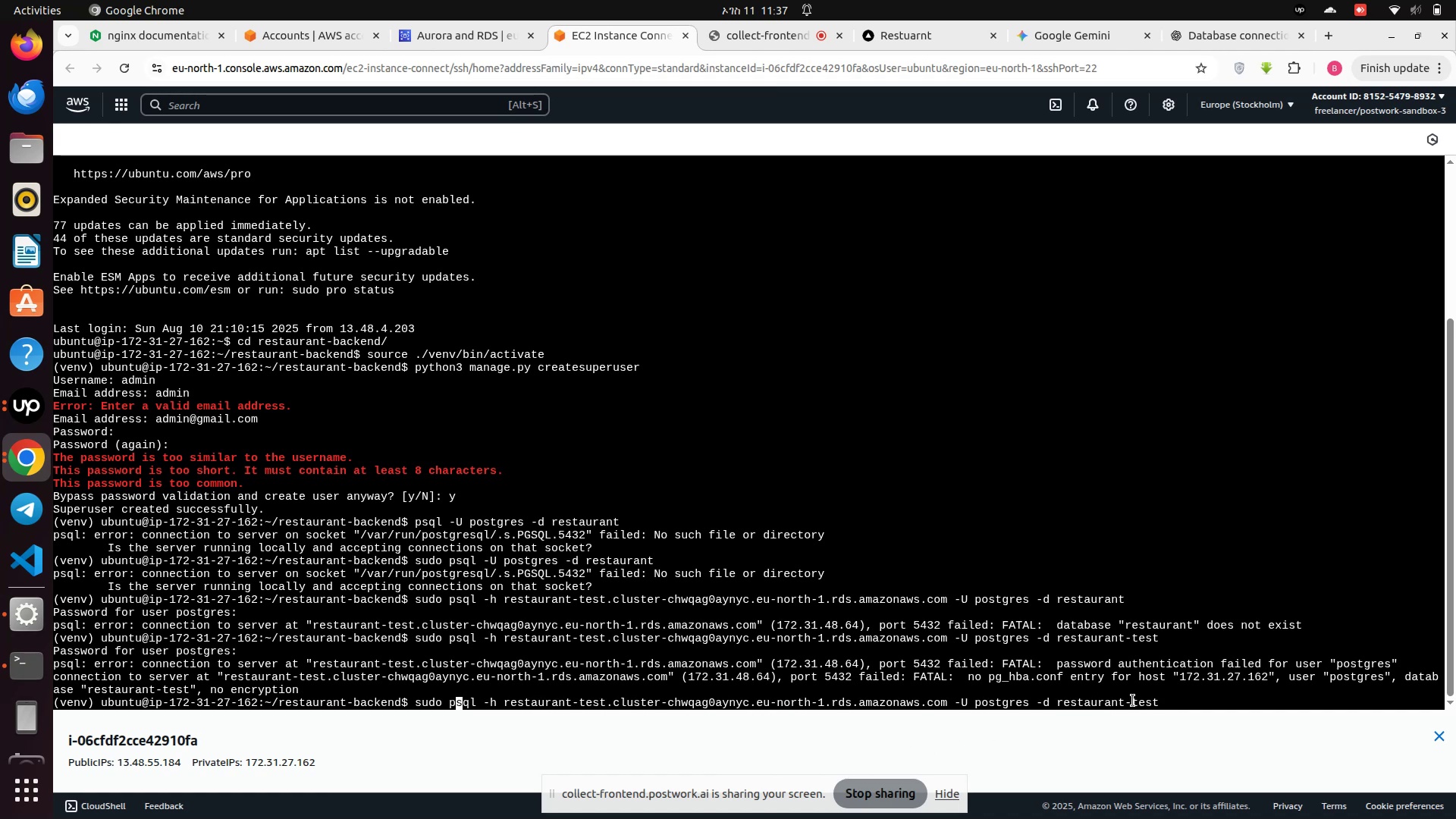 
key(ArrowLeft)
 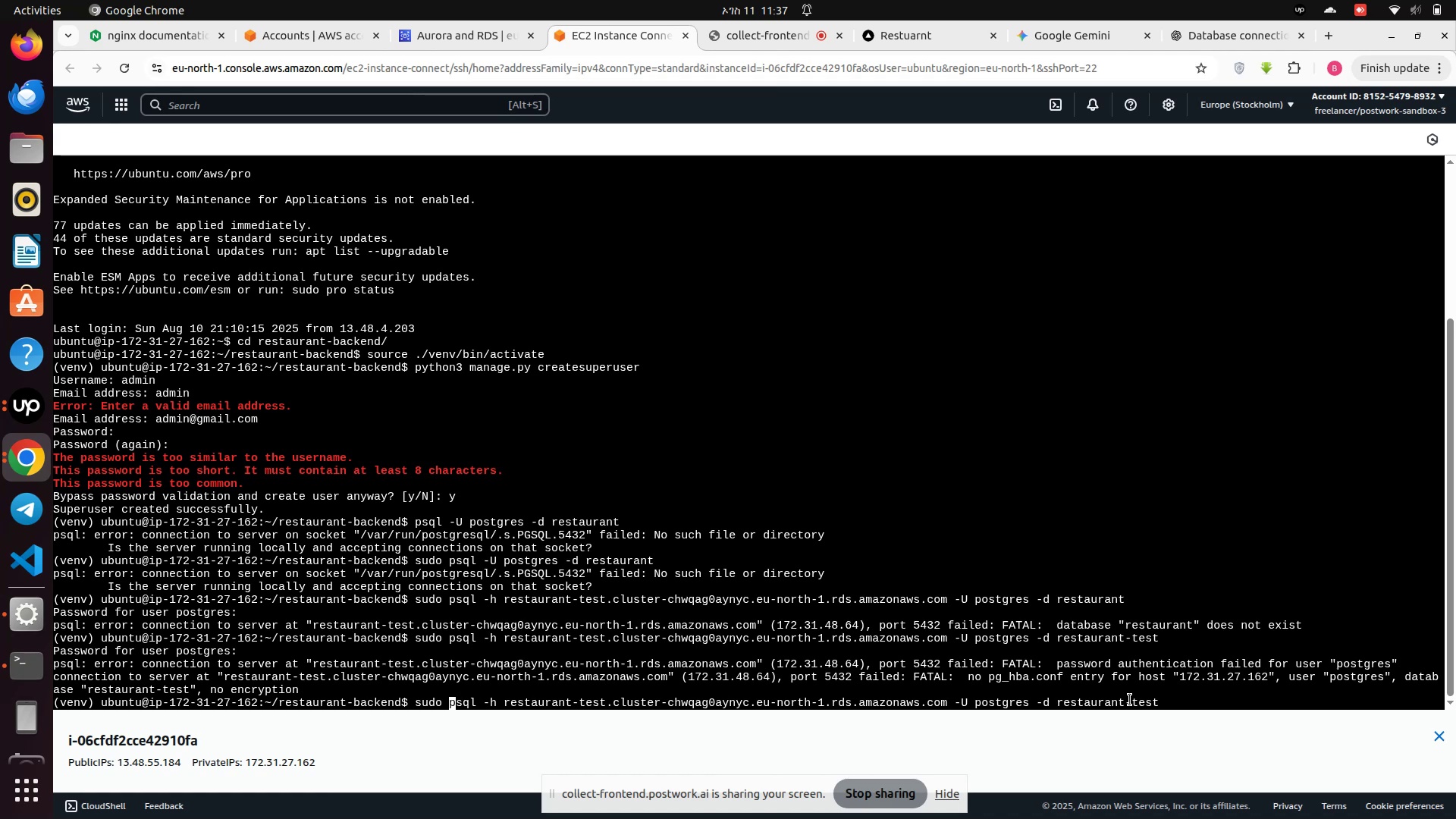 
key(Backspace)
 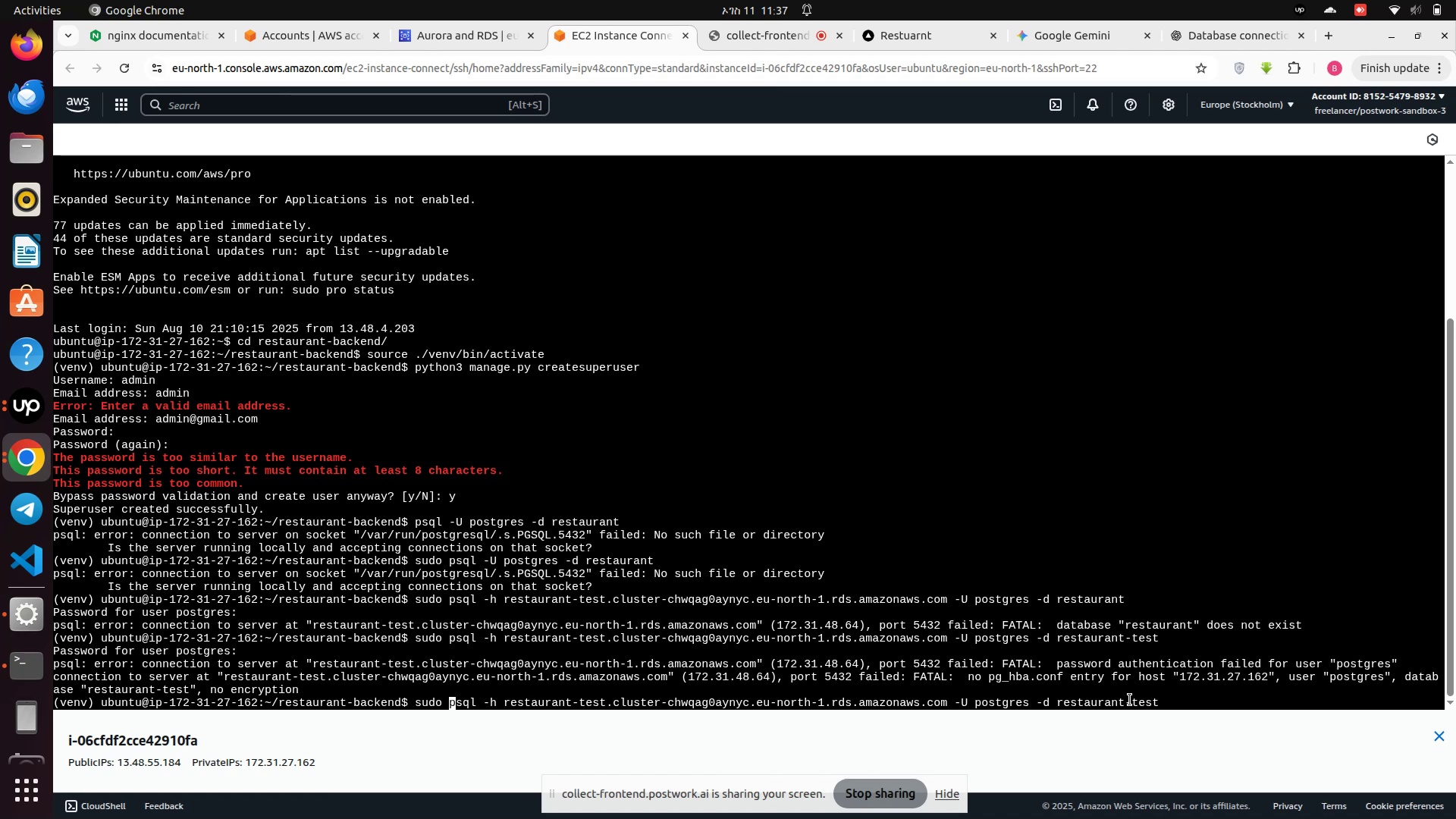 
key(Backspace)
 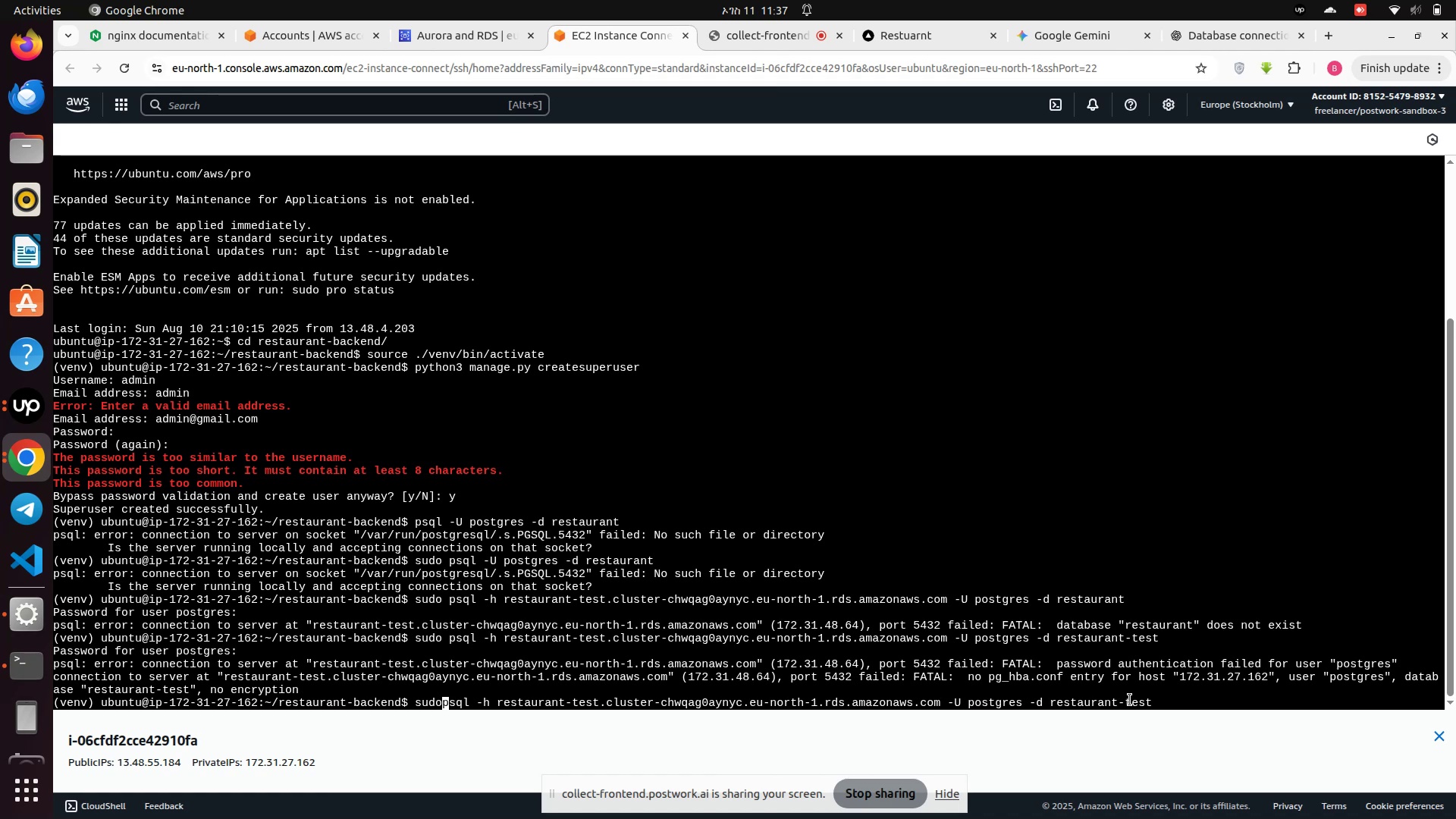 
key(Backspace)
 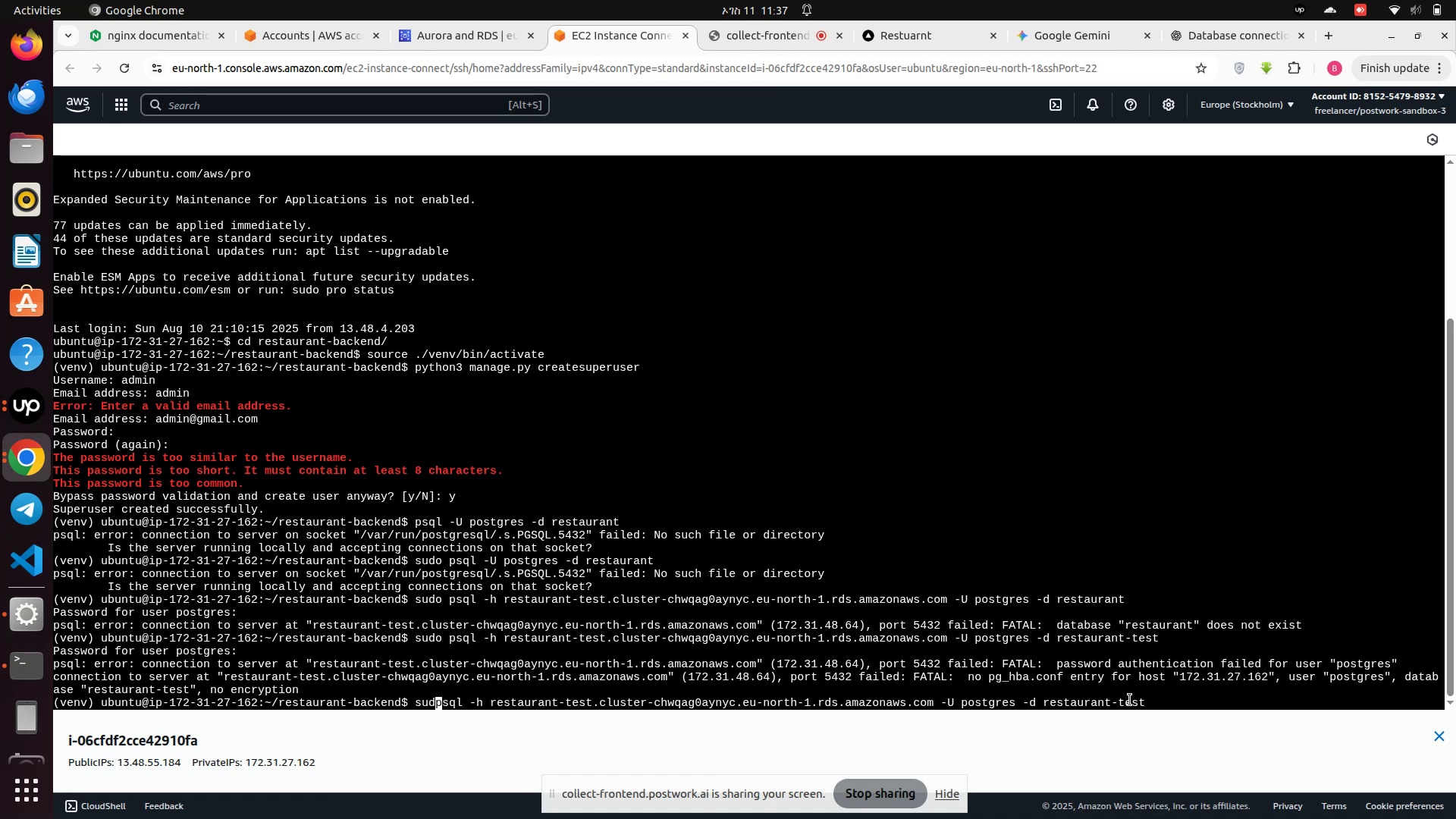 
key(Backspace)
 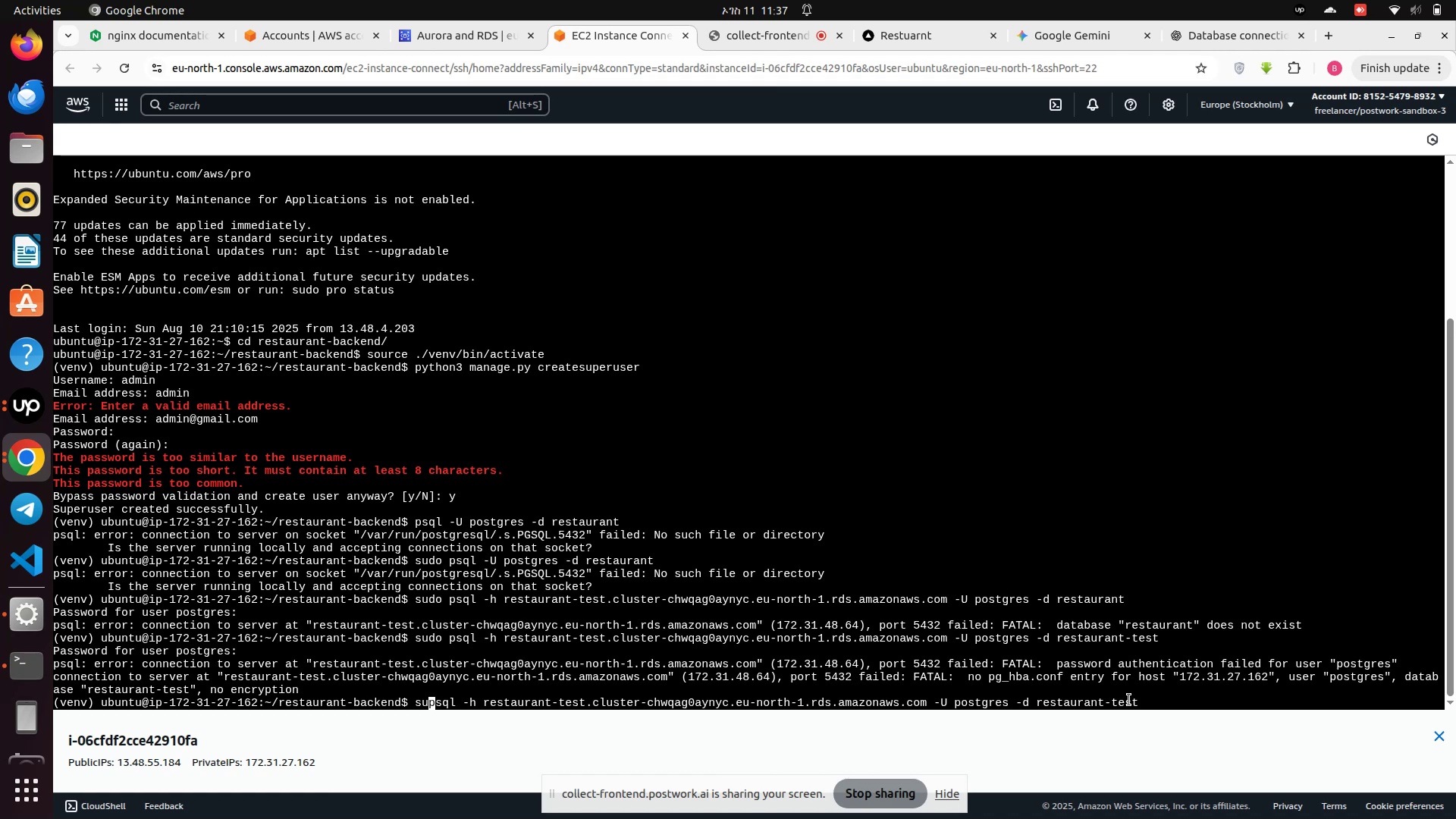 
key(Backspace)
 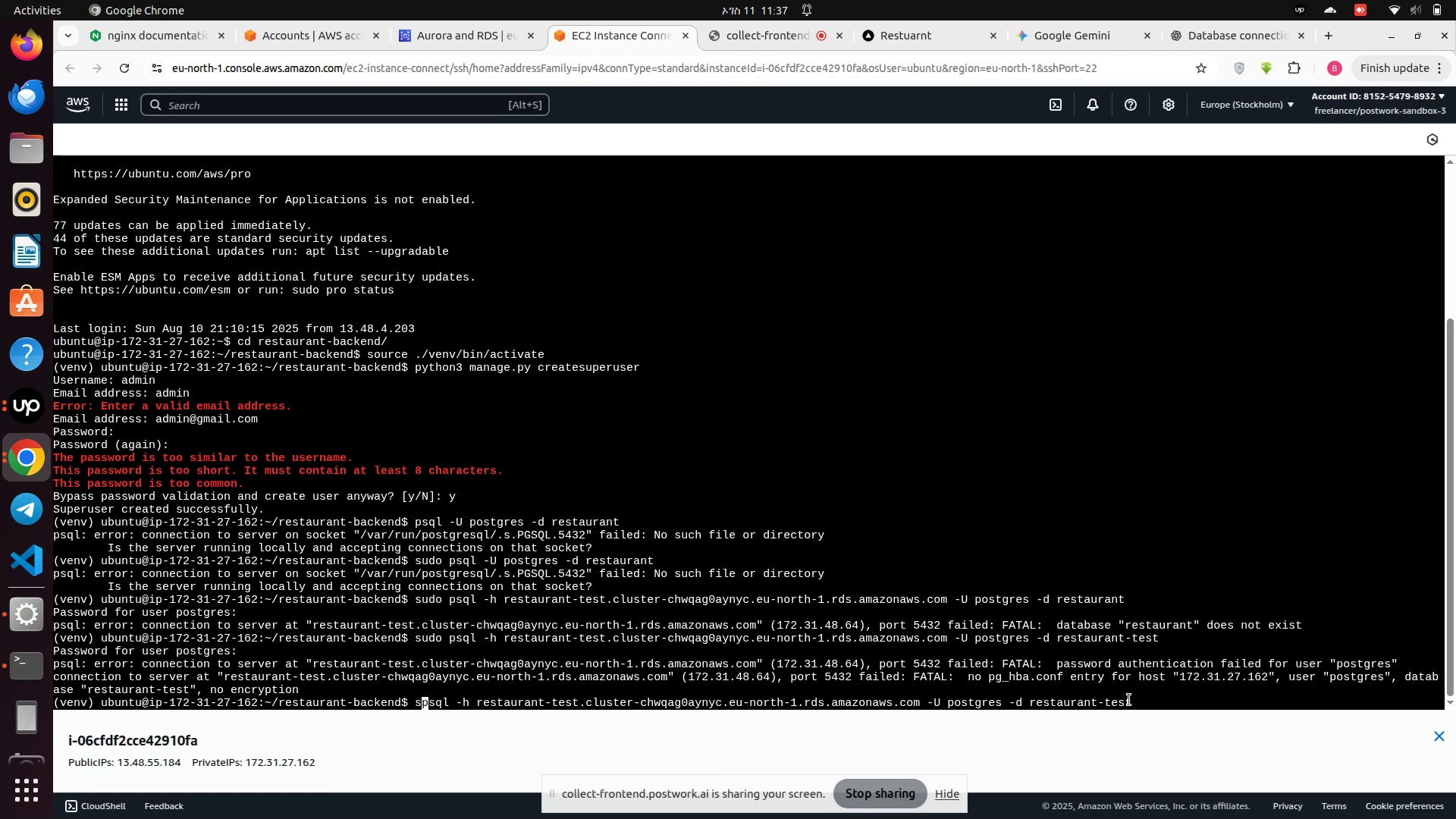 
key(Backspace)
 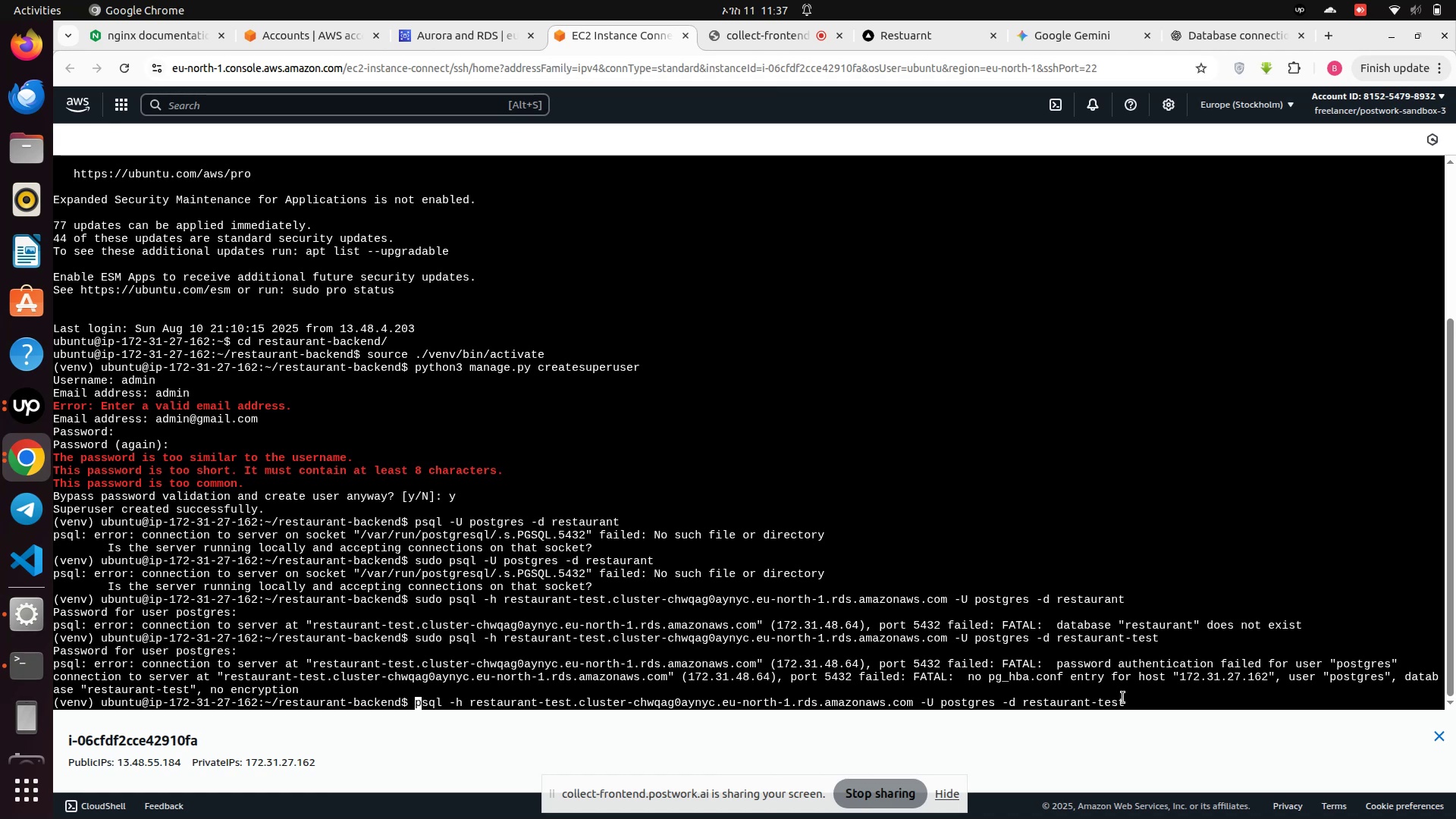 
key(Enter)
 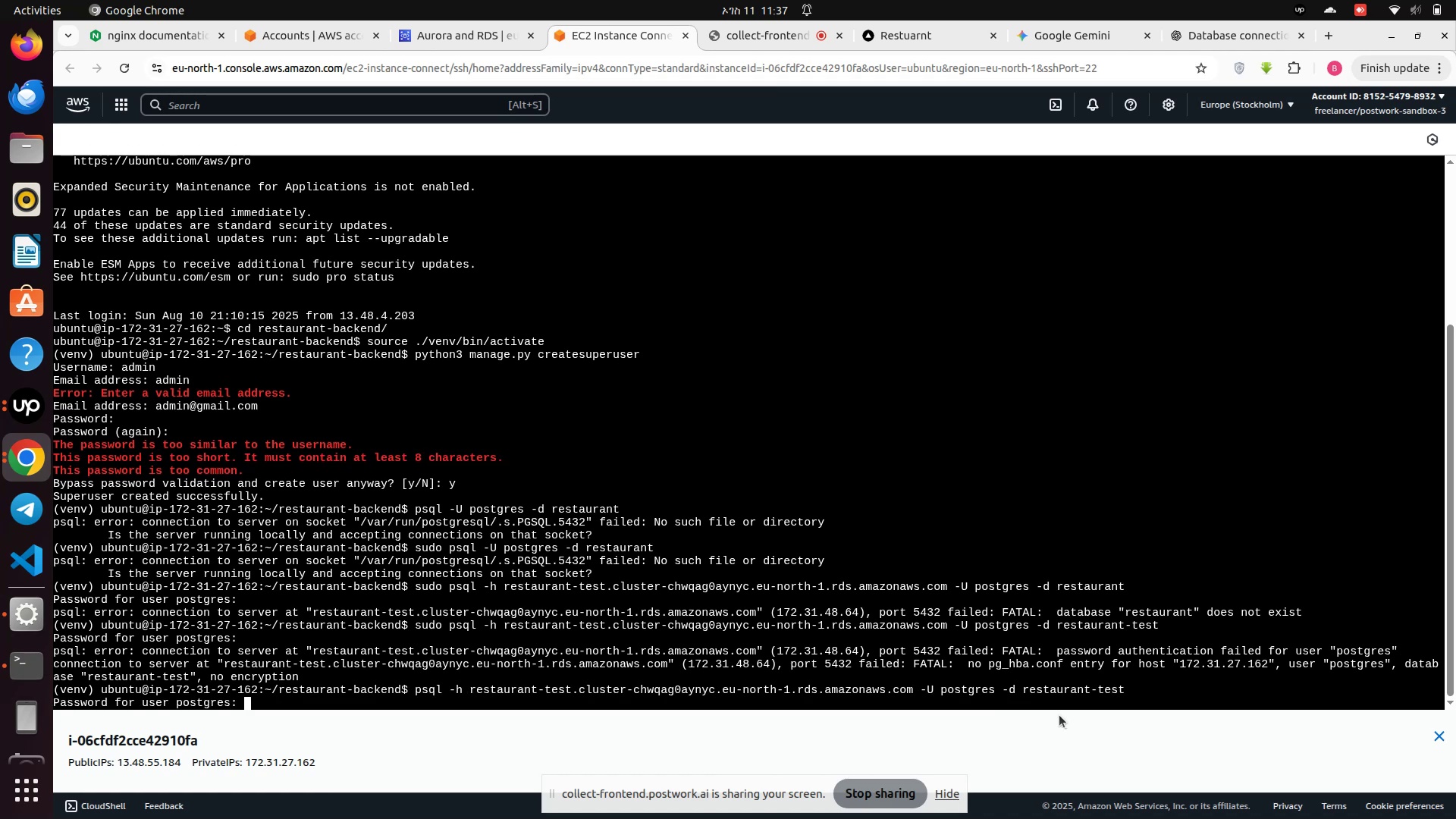 
type(HP0938018734hp)
 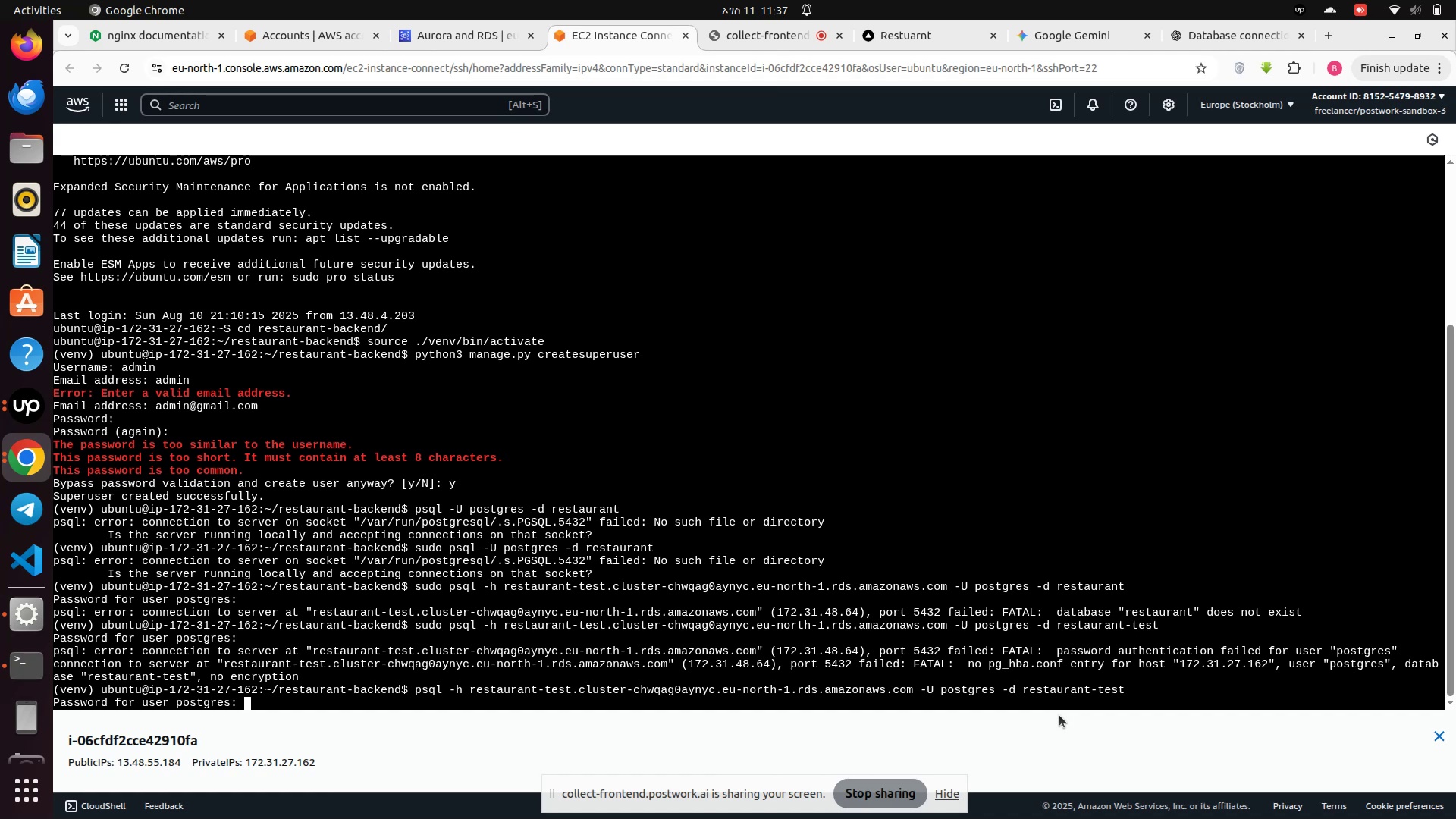 
 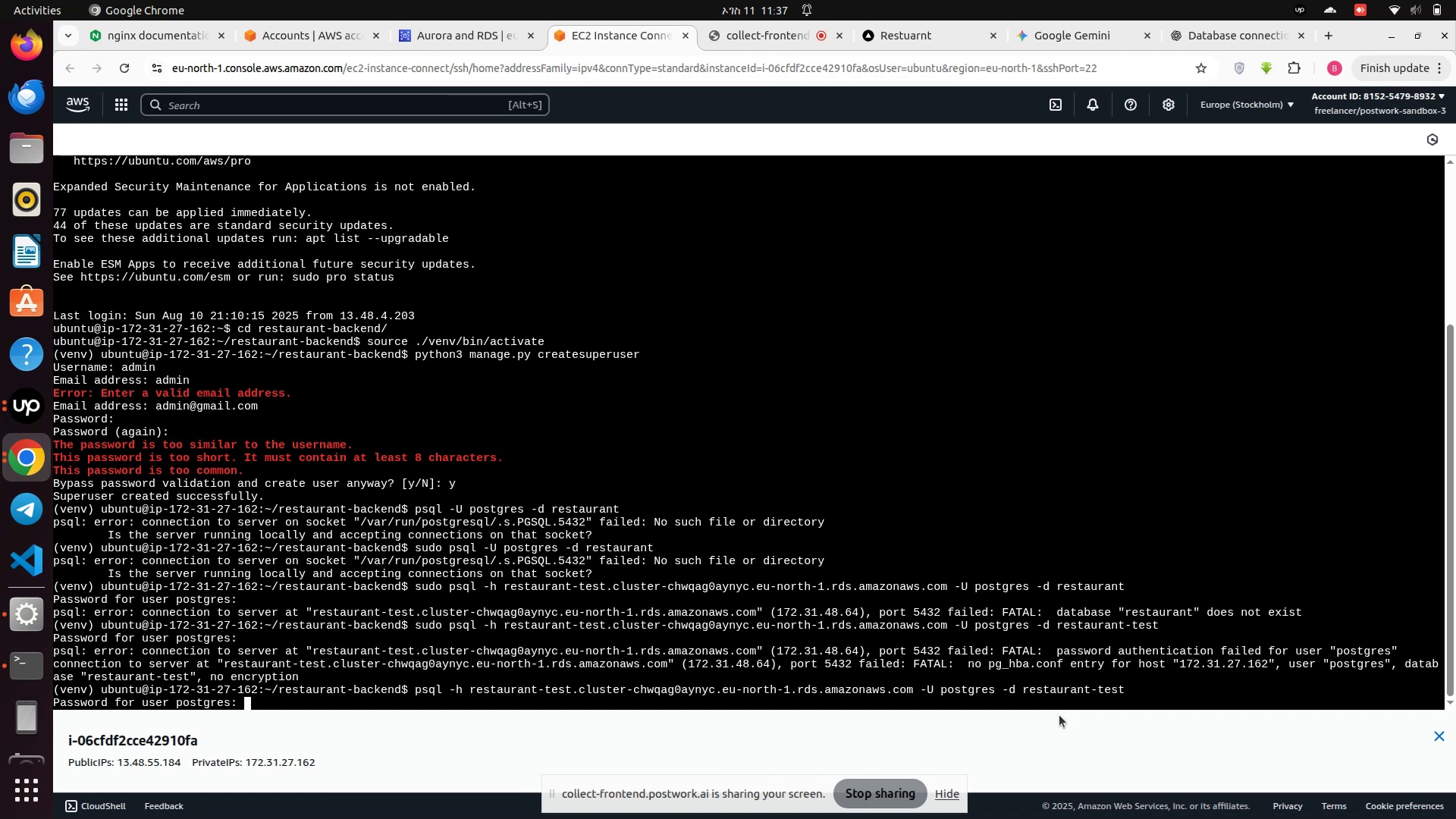 
key(Enter)
 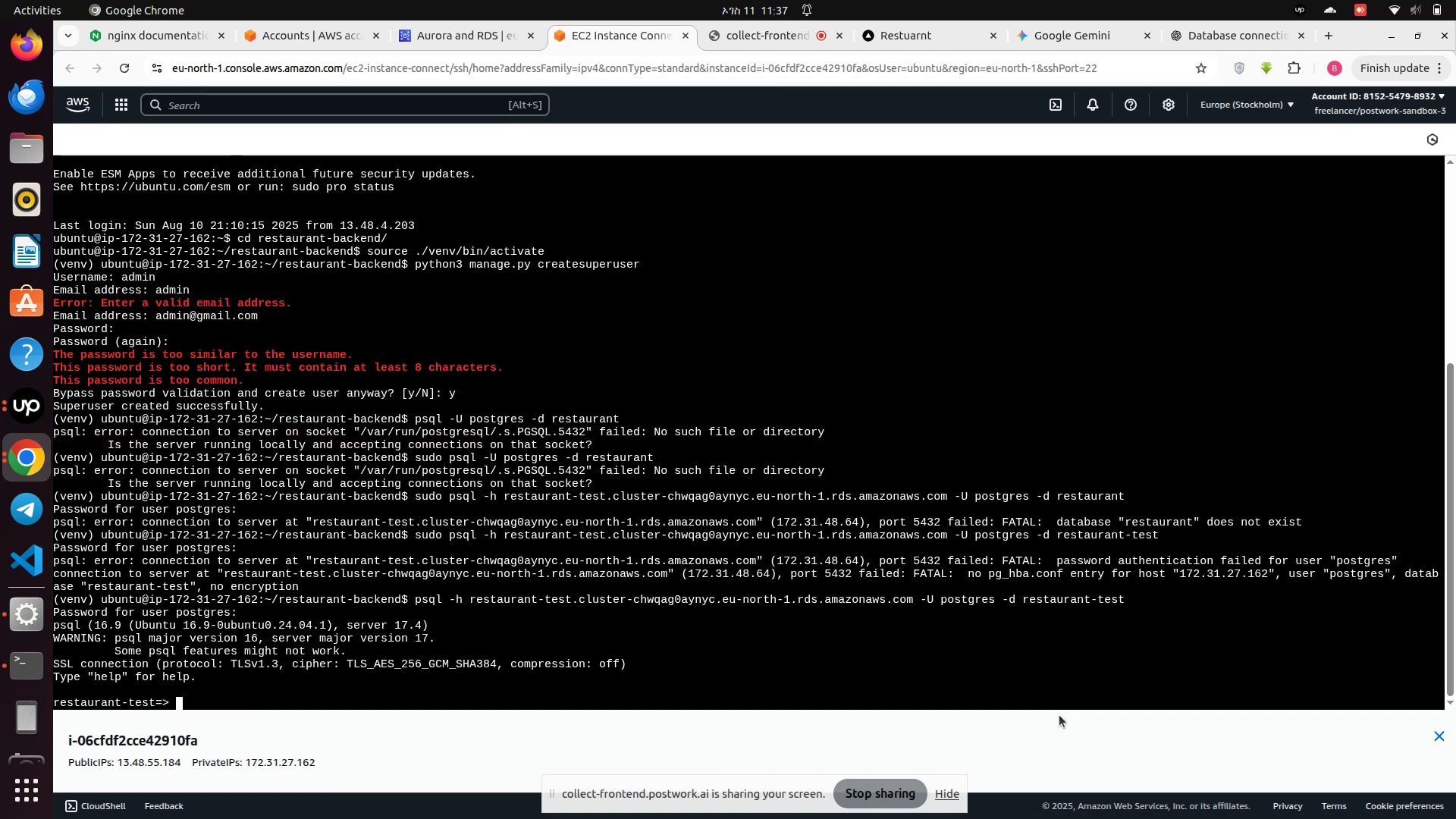 
type(select * u)
key(Backspace)
type(cu)
key(Tab)
key(Backspace)
key(Backspace)
type(api)
key(Tab)
key(Tab)
key(Tab)
key(Backspace)
key(Backspace)
type(from apicu)
key(Tab)
key(Tab)
type(;)
 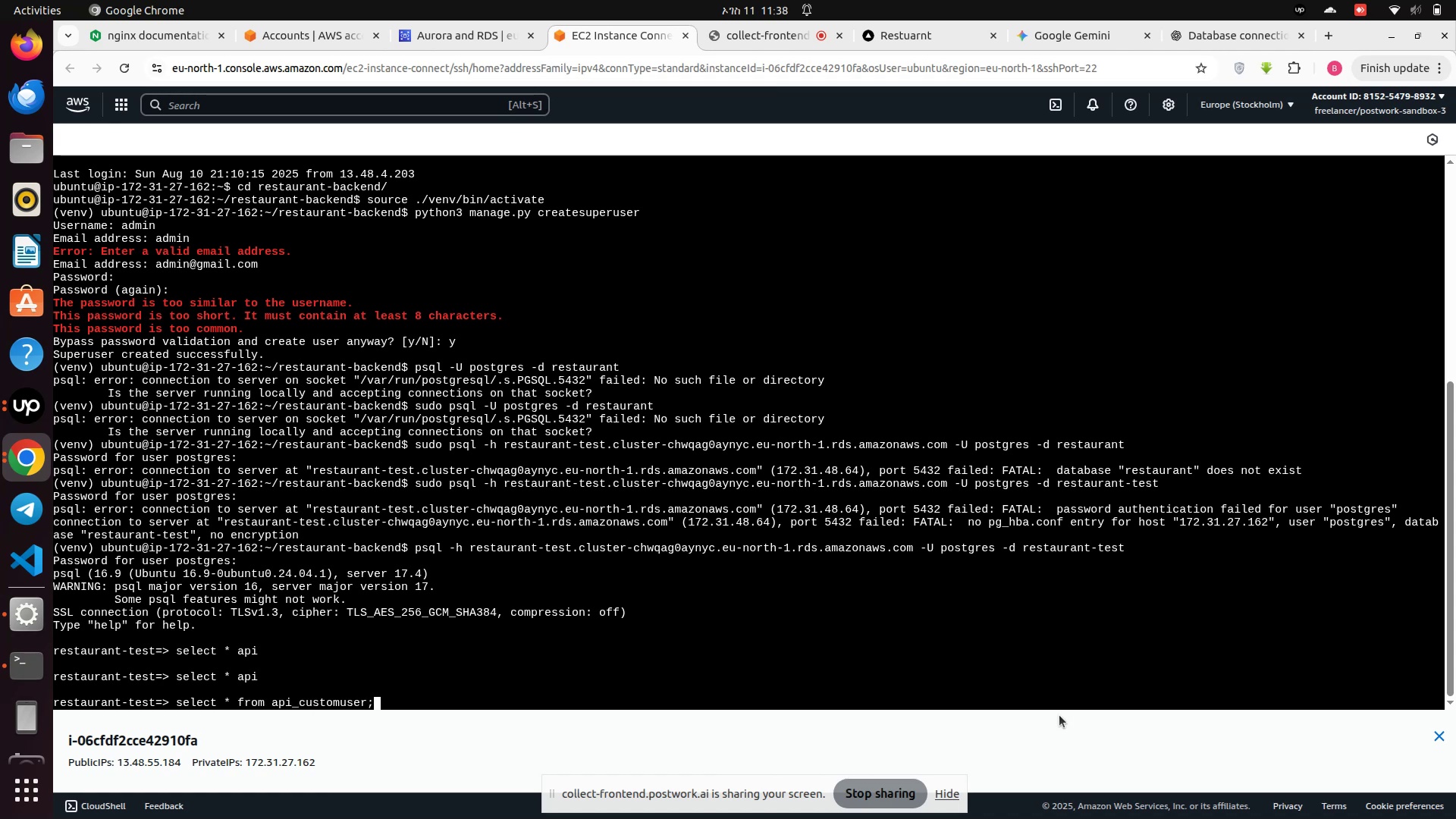 
key(Enter)
 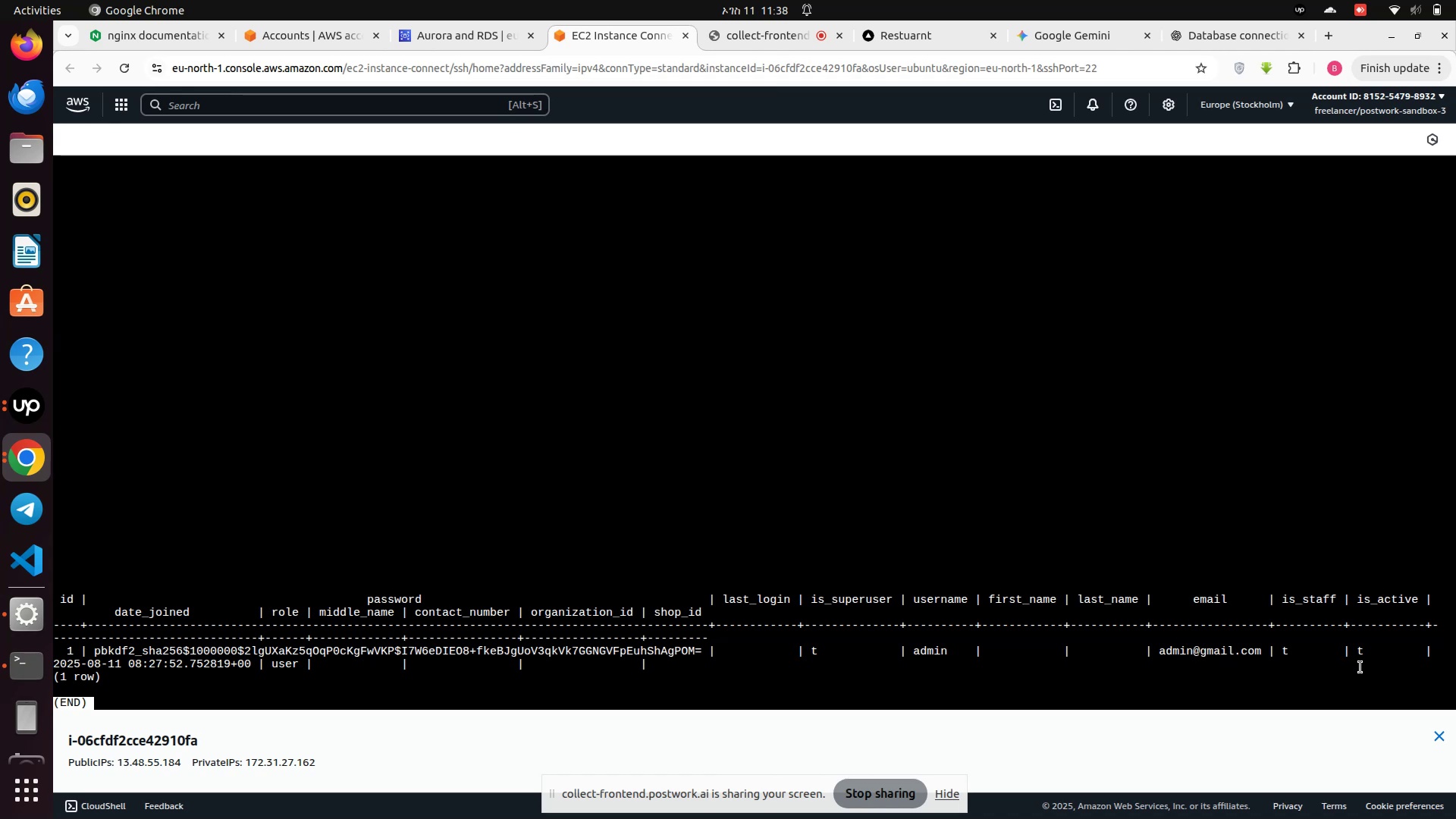 
wait(6.69)
 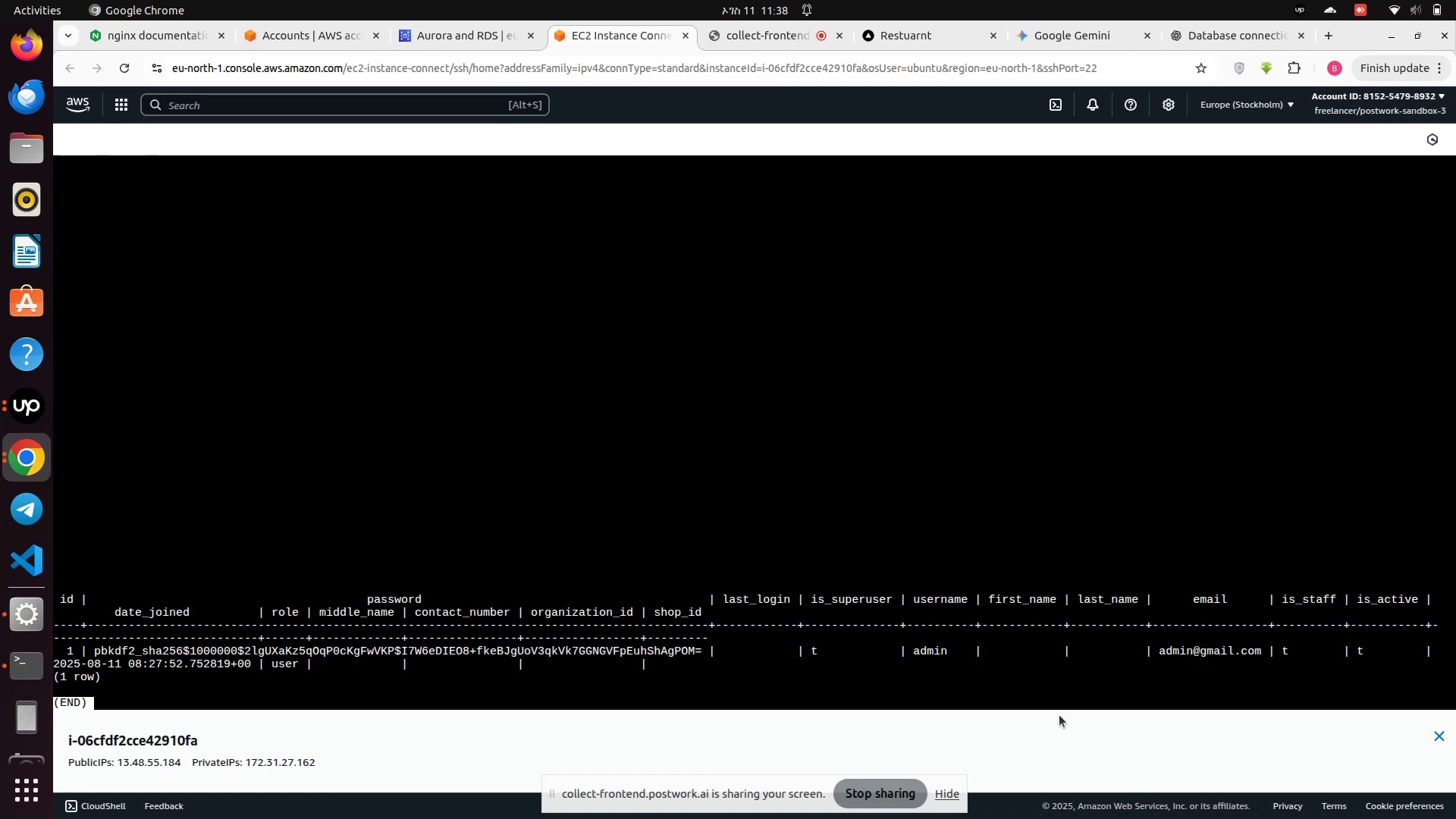 
key(Control+Z)
 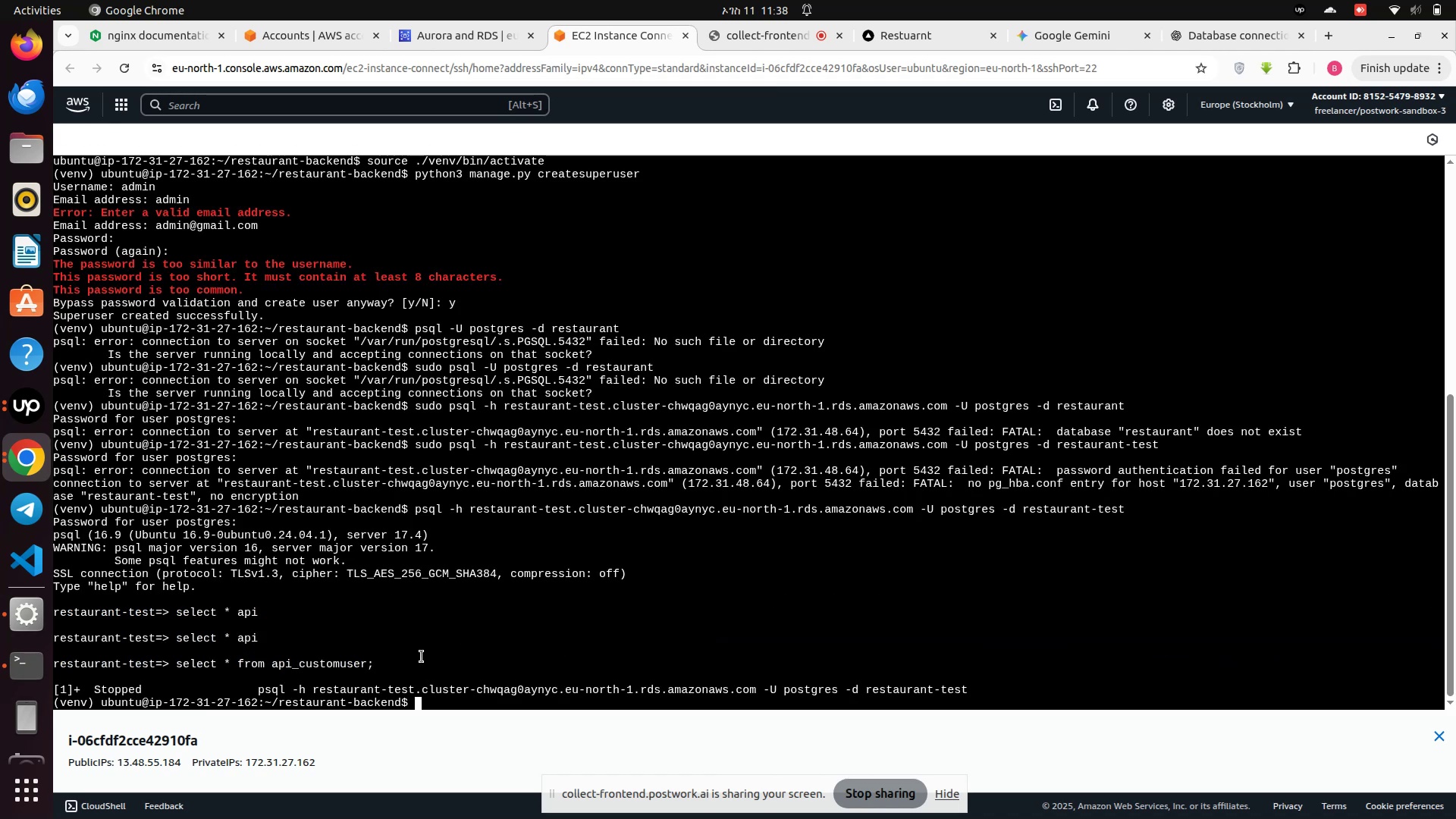 
type(clear)
 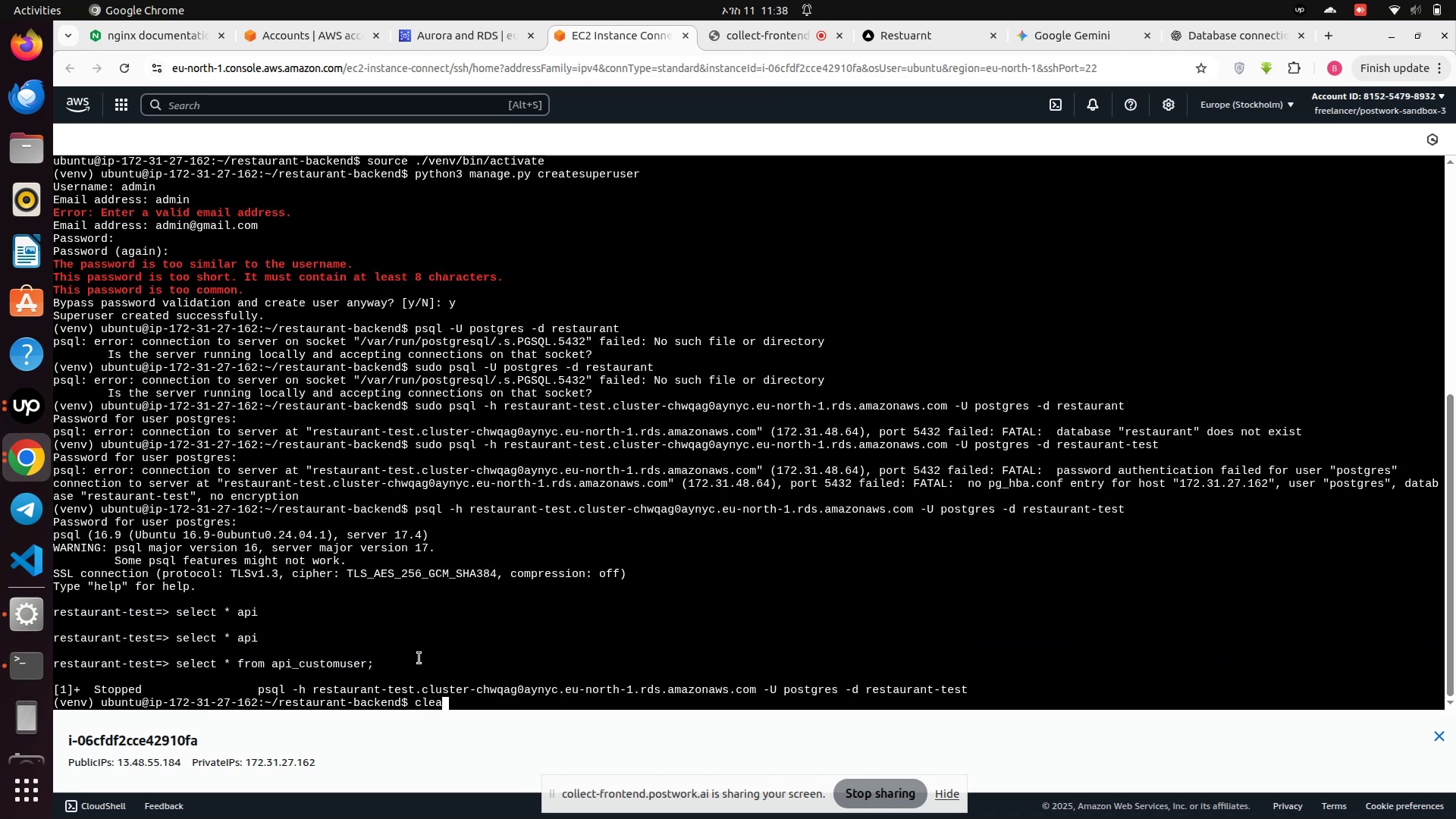 
key(Enter)
 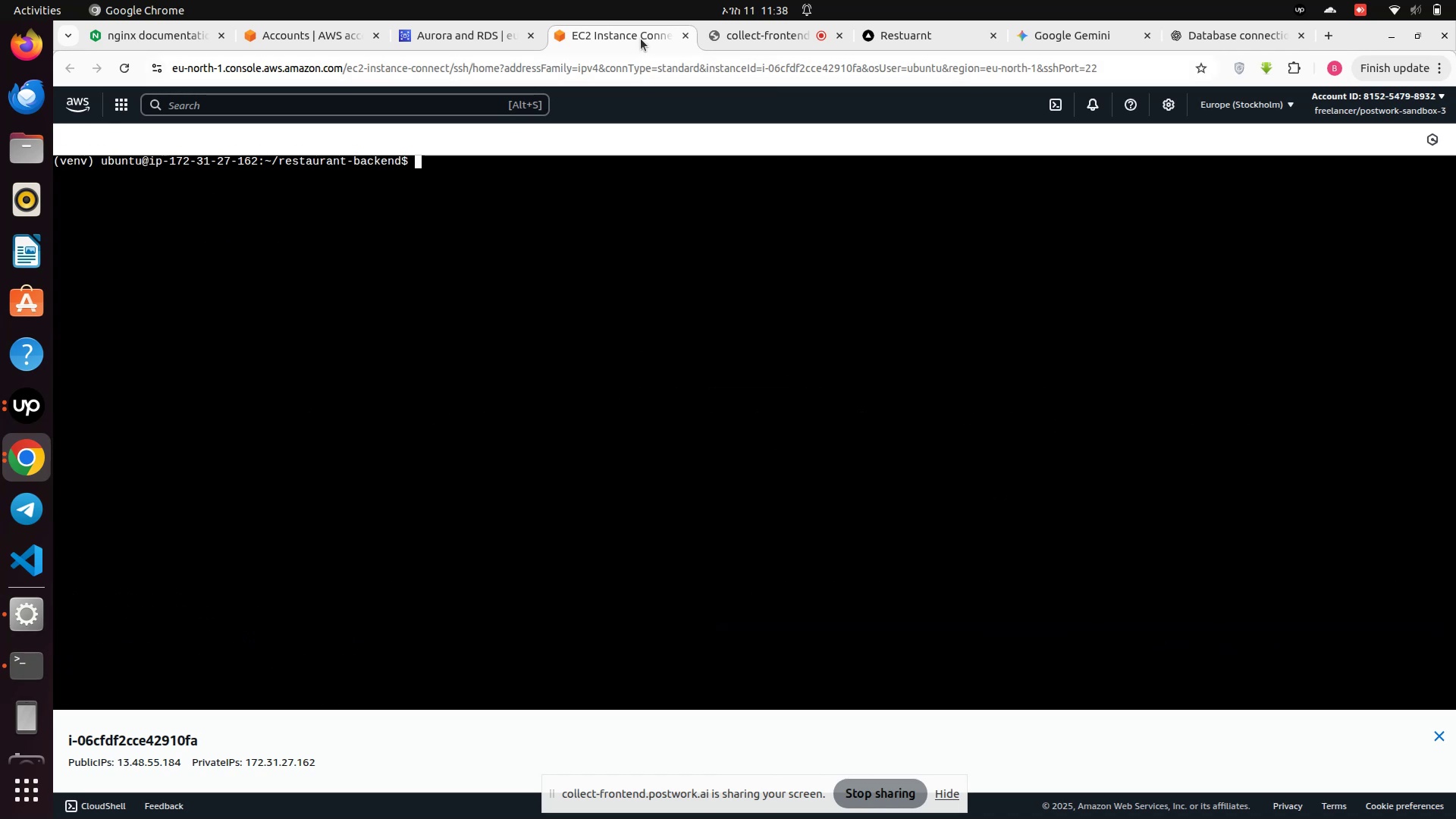 
left_click([507, 187])
 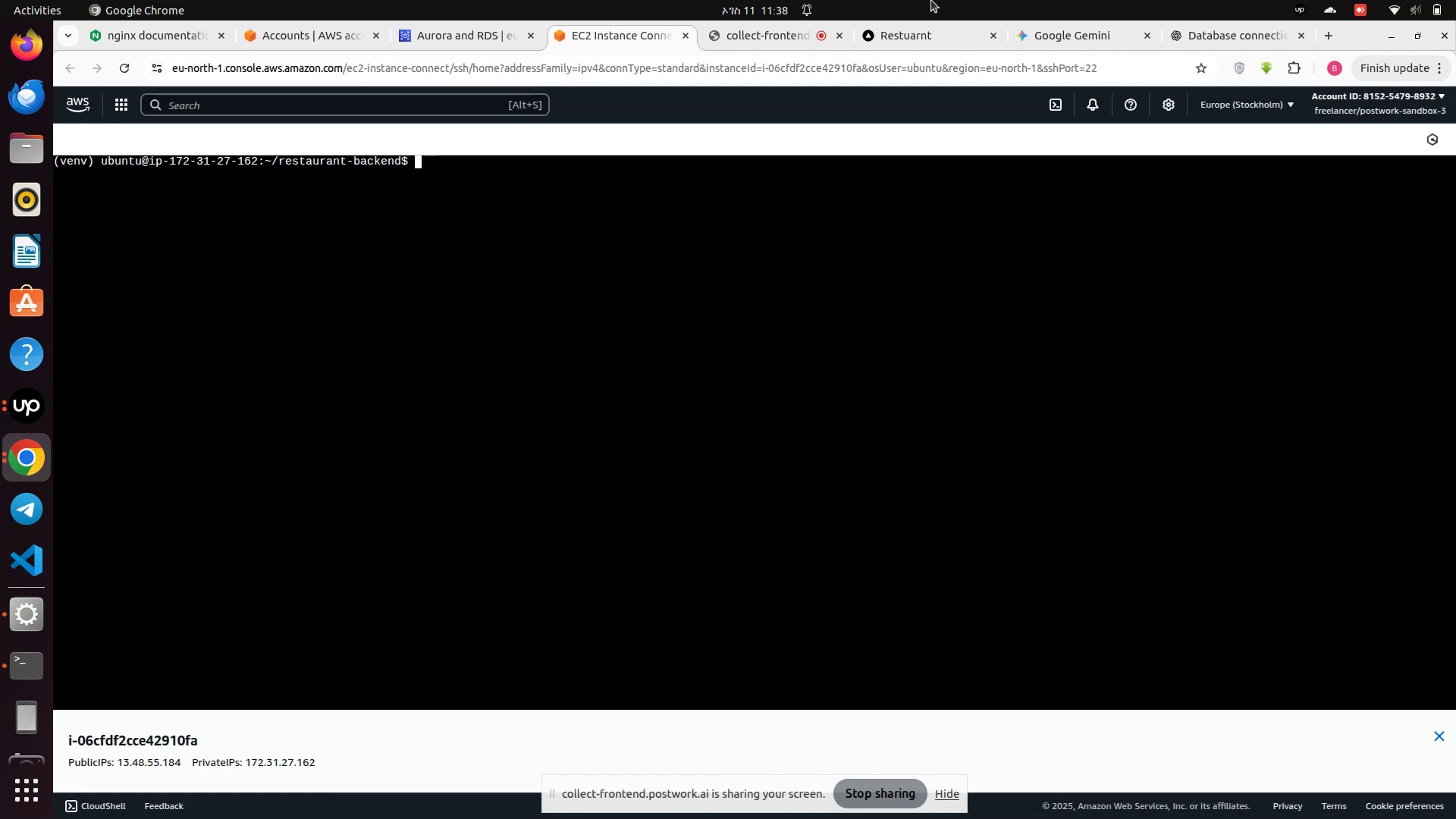 
left_click([1043, 27])
 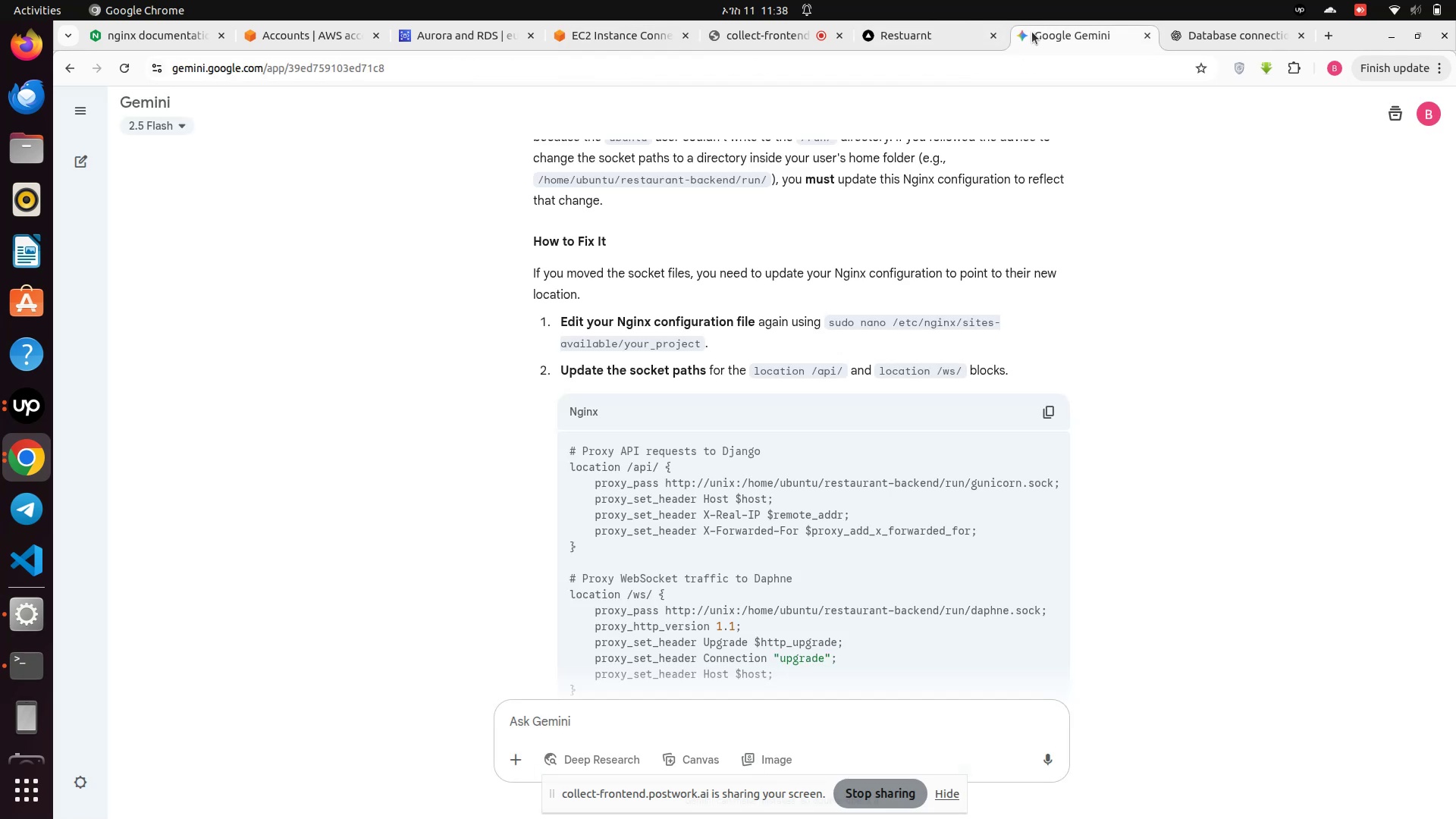 
left_click_drag(start_coordinate=[1043, 39], to_coordinate=[1455, 291])
 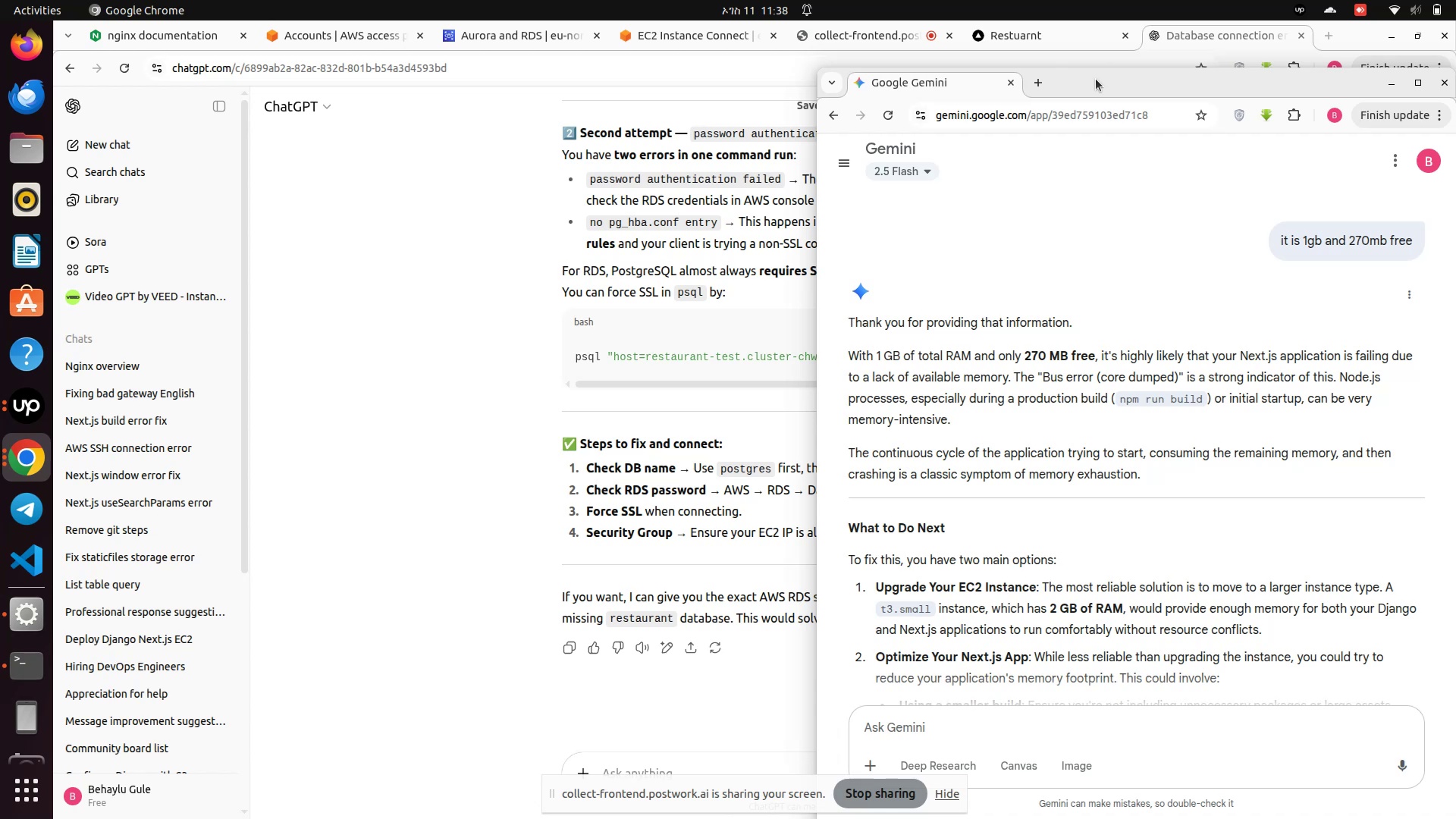 
left_click_drag(start_coordinate=[1089, 90], to_coordinate=[1455, 111])
 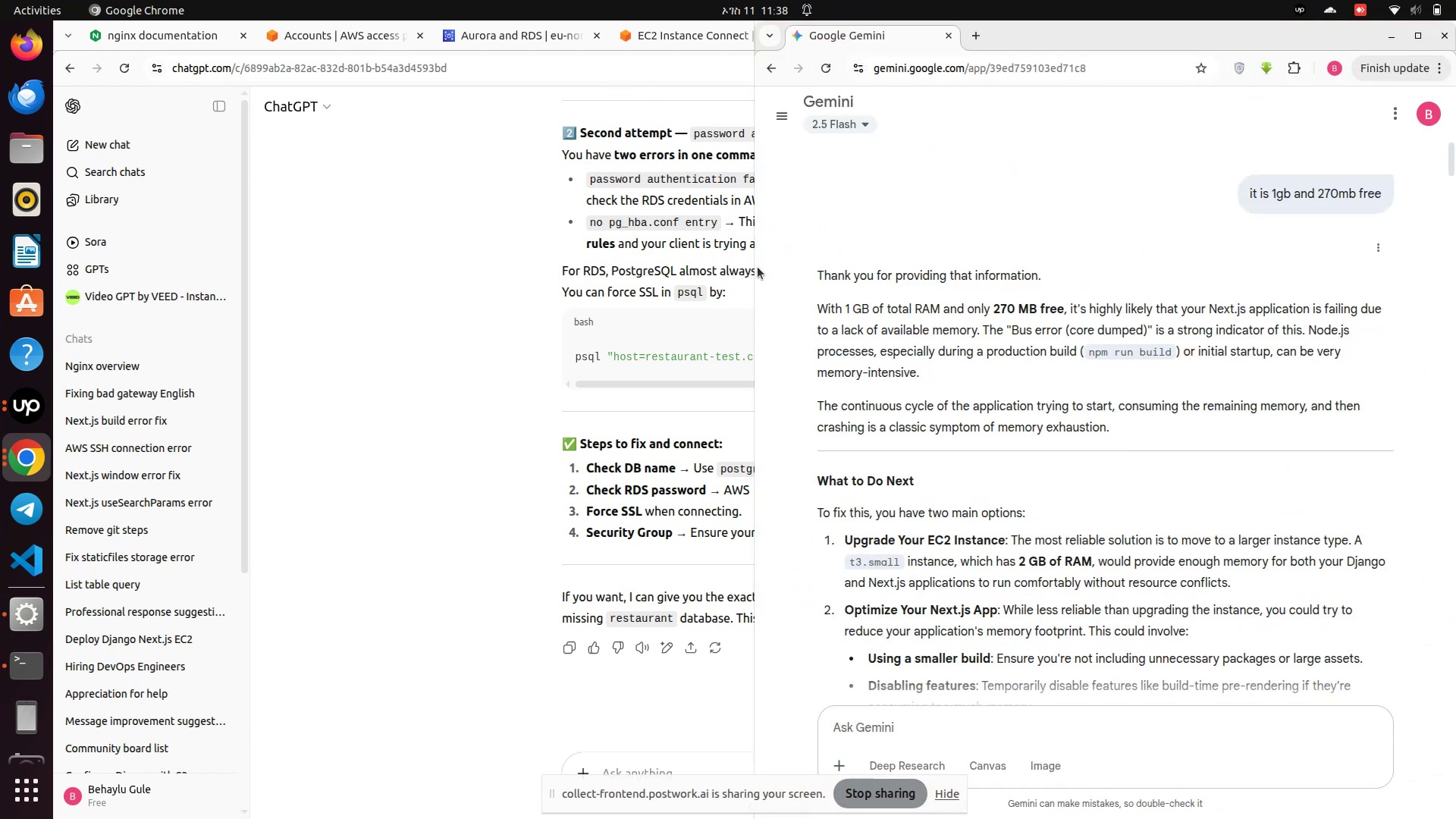 
left_click_drag(start_coordinate=[750, 260], to_coordinate=[1021, 209])
 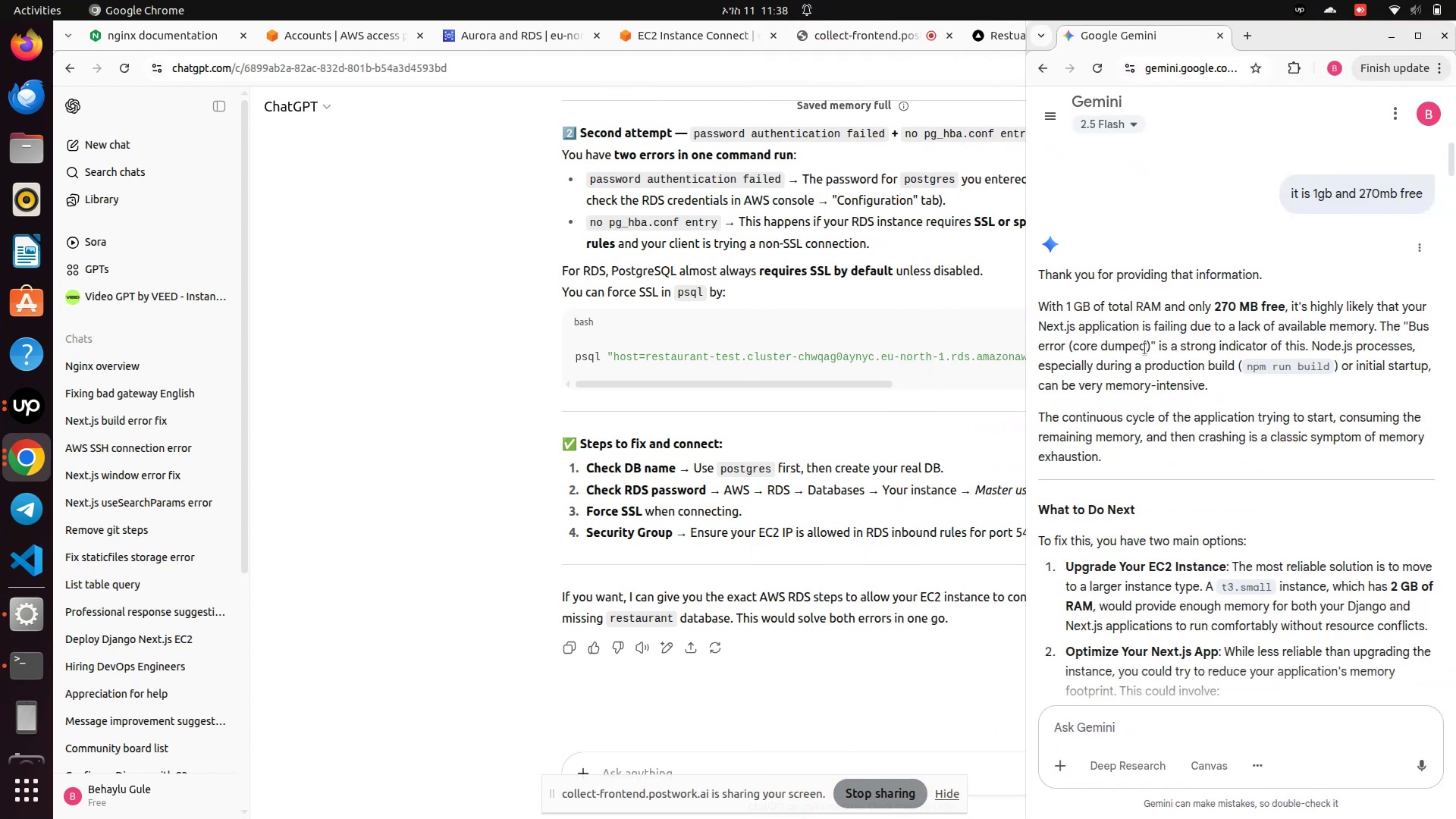 
scroll: coordinate [1159, 424], scroll_direction: down, amount: 19.0
 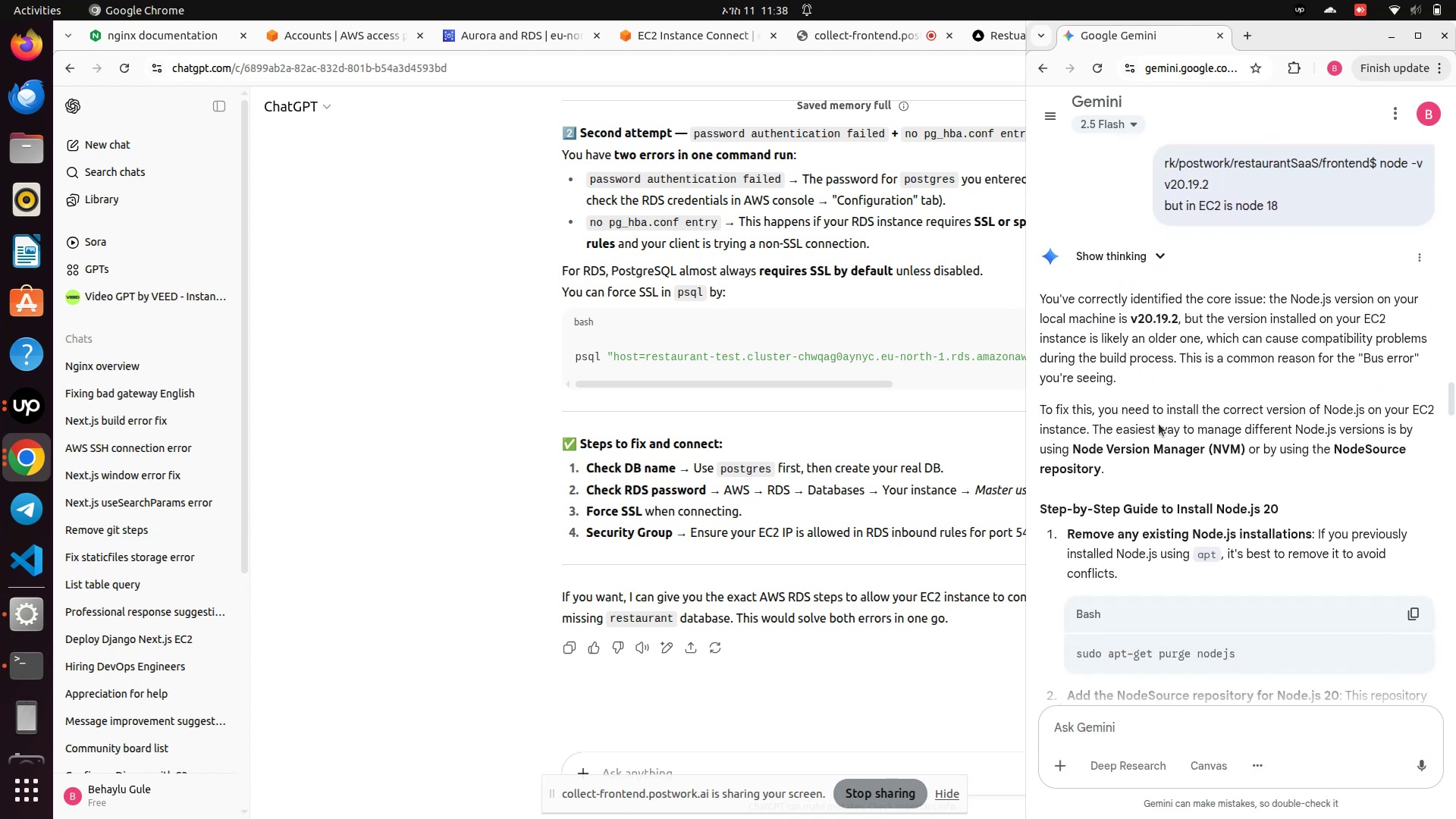 
scroll: coordinate [1159, 424], scroll_direction: none, amount: 0.0
 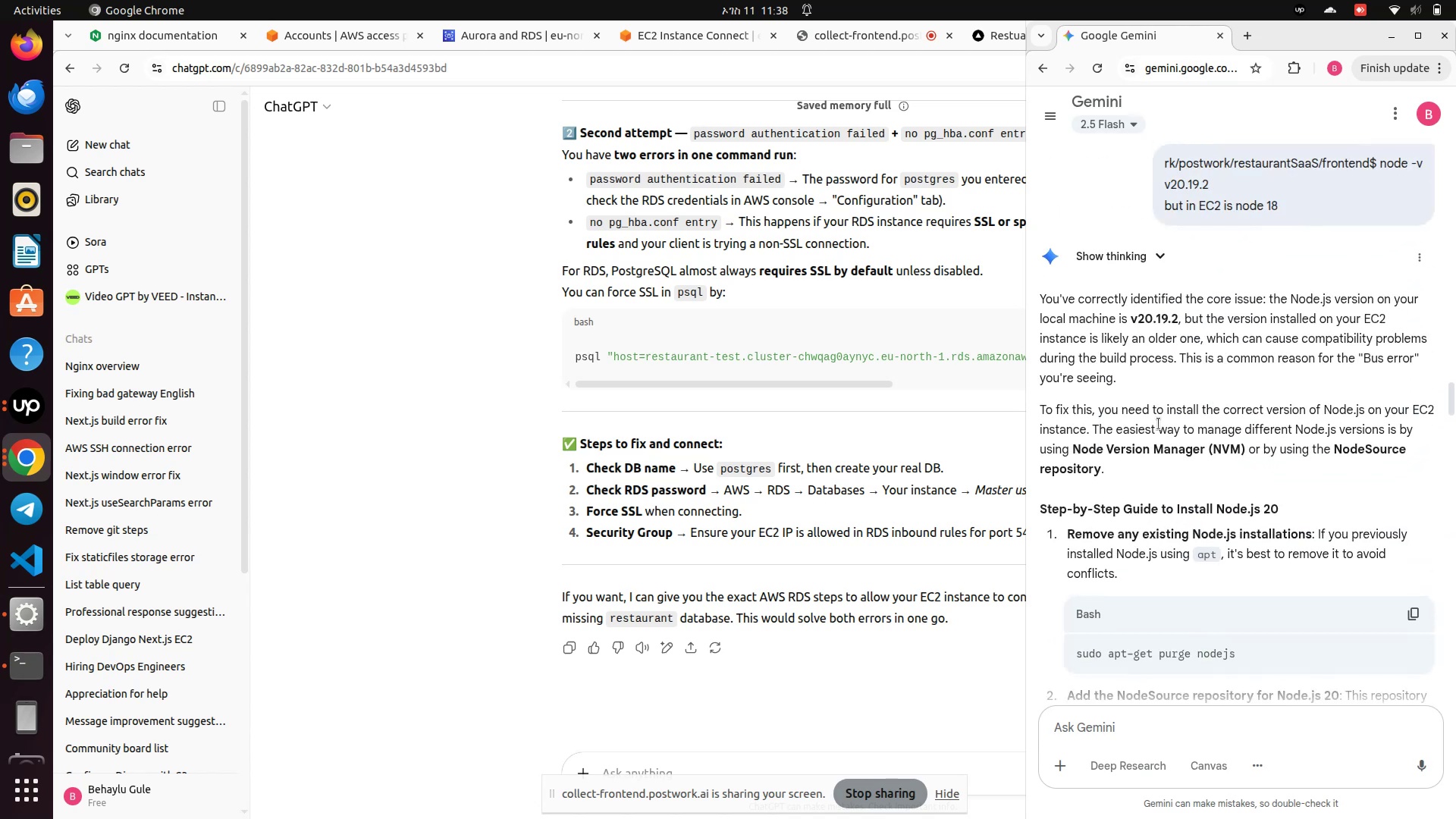 
scroll: coordinate [1158, 423], scroll_direction: up, amount: 70.0
 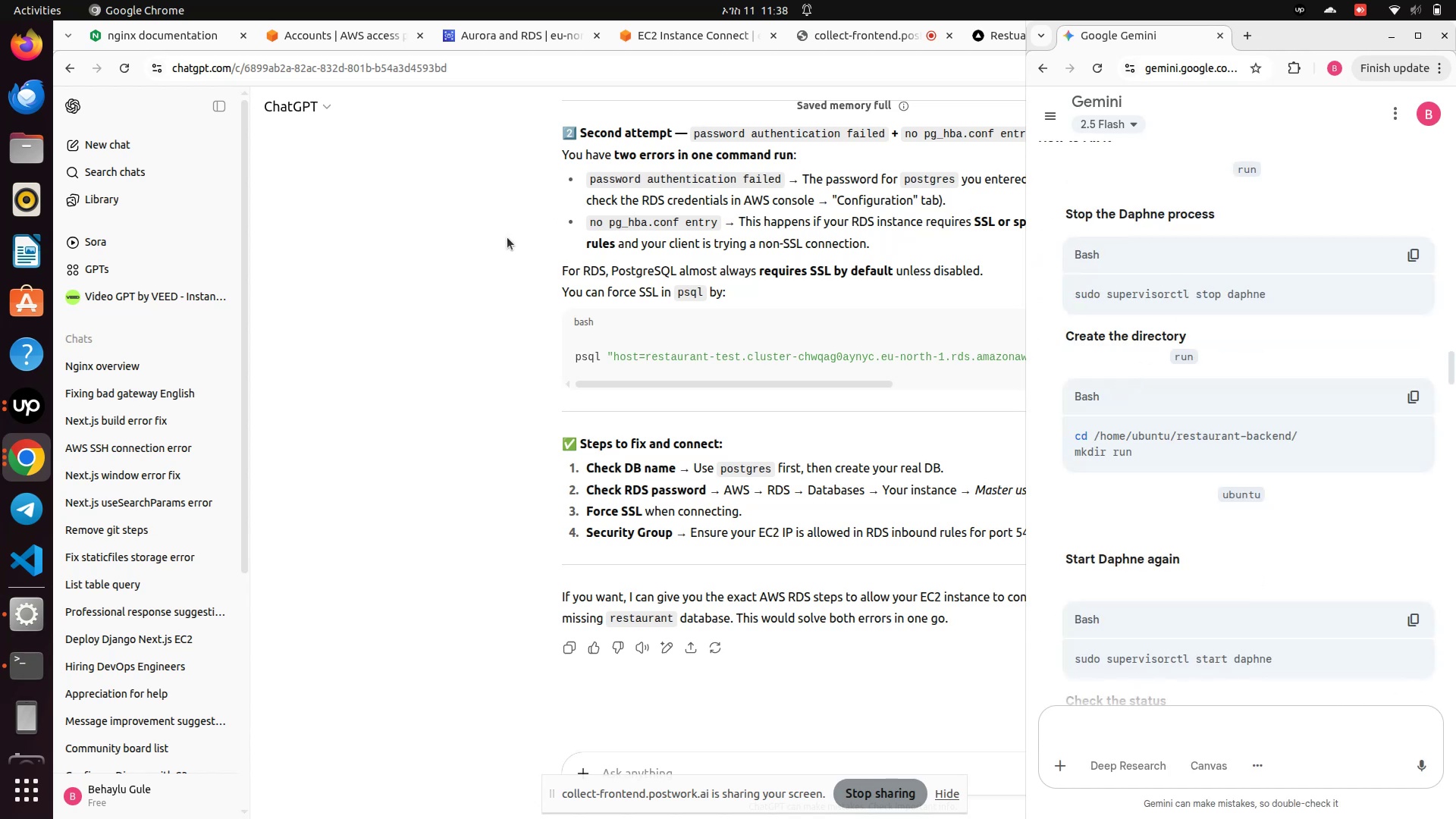 
left_click([417, 261])
 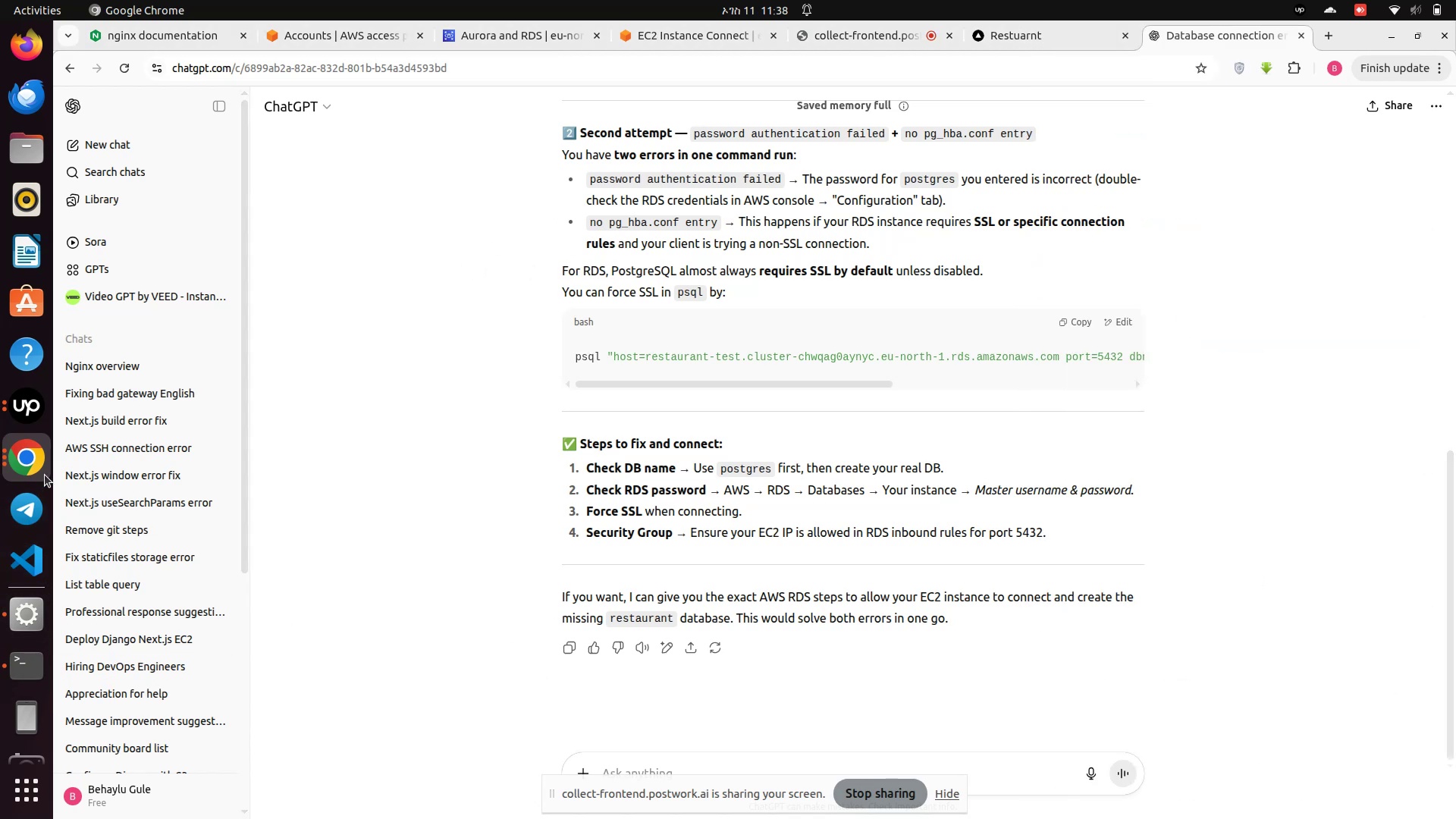 
left_click([25, 463])
 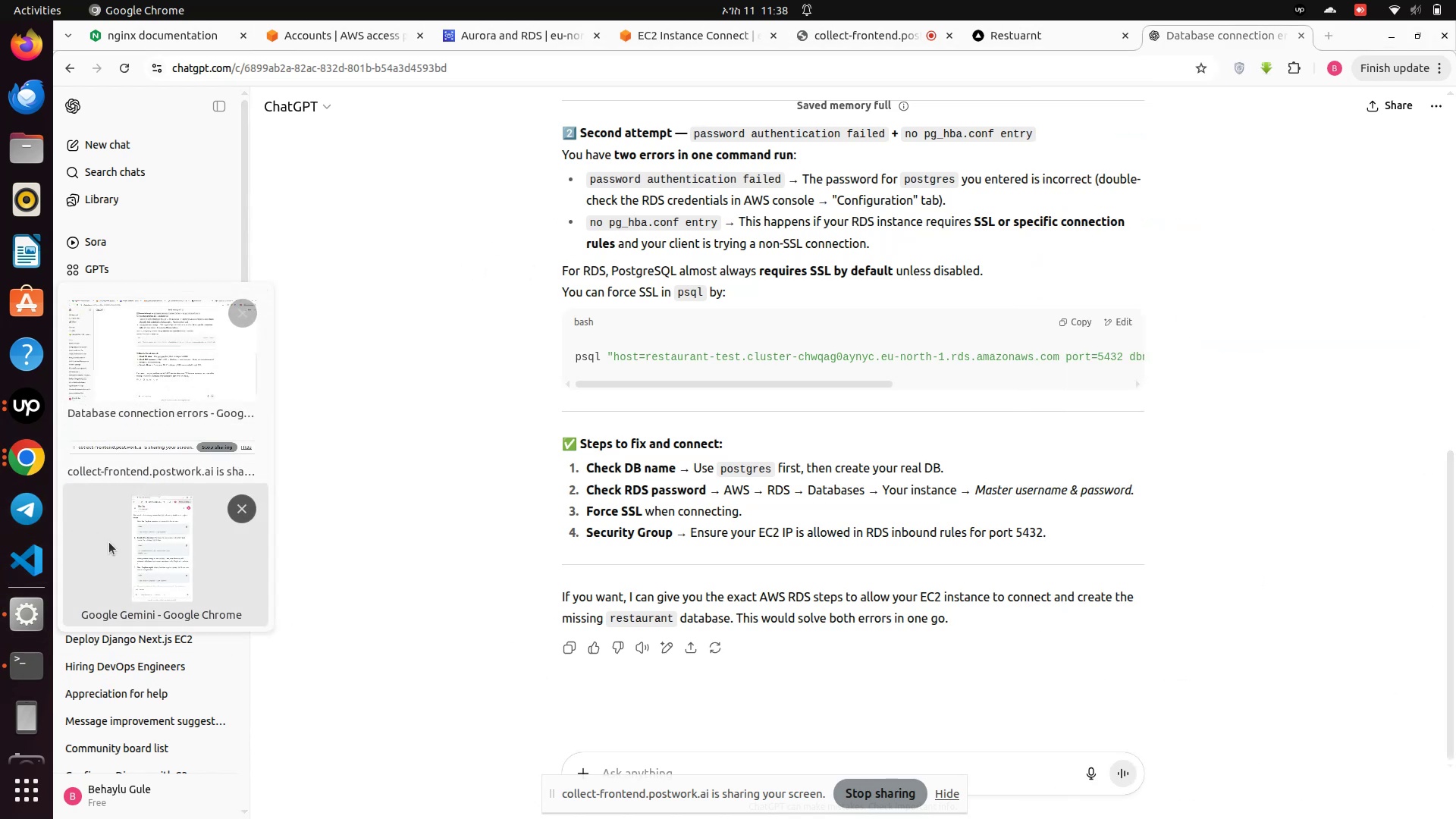 
left_click([115, 544])
 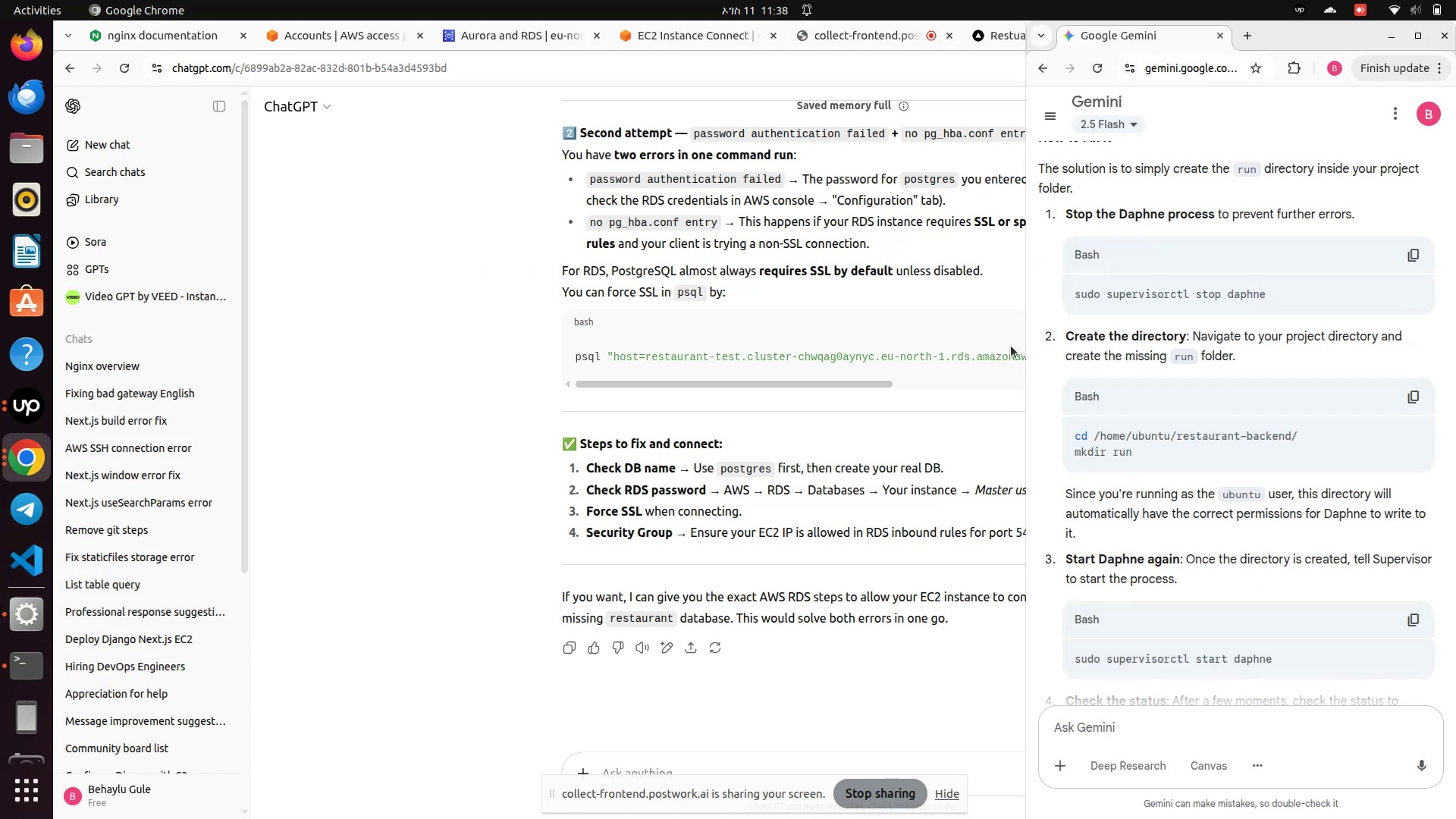 
scroll: coordinate [1194, 413], scroll_direction: up, amount: 28.0
 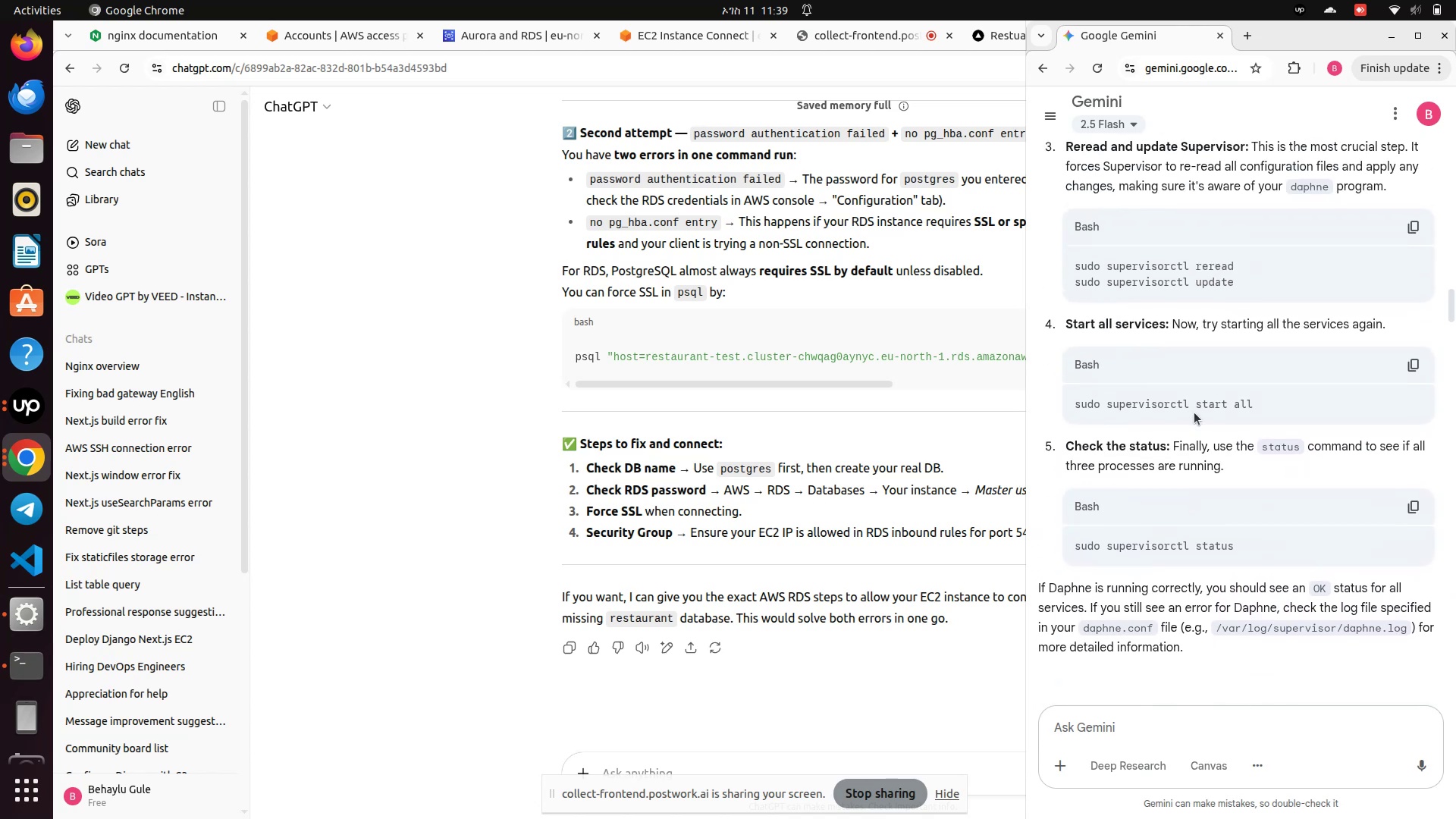 
scroll: coordinate [1194, 408], scroll_direction: up, amount: 50.0
 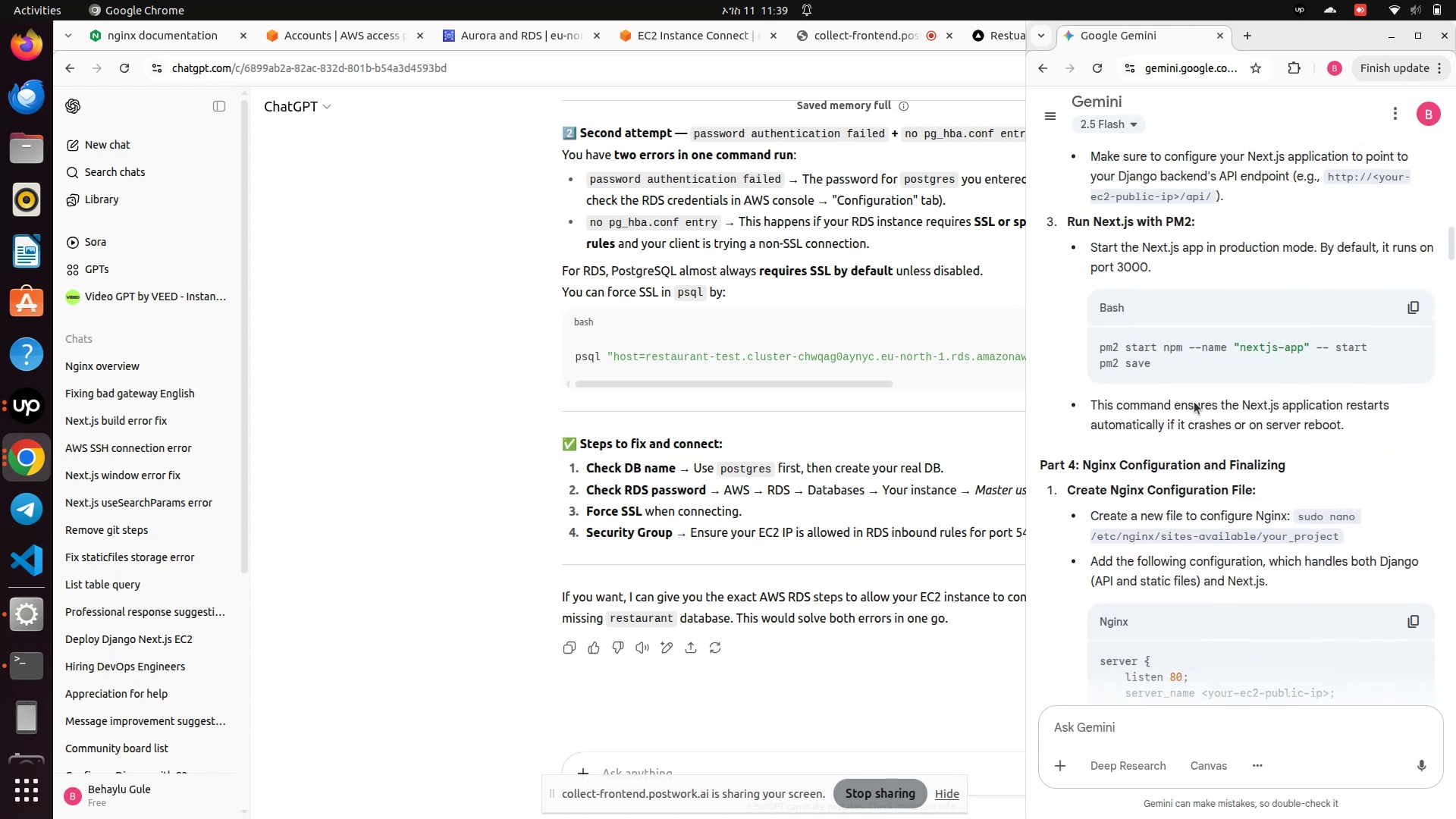 
scroll: coordinate [1194, 402], scroll_direction: down, amount: 2.0
 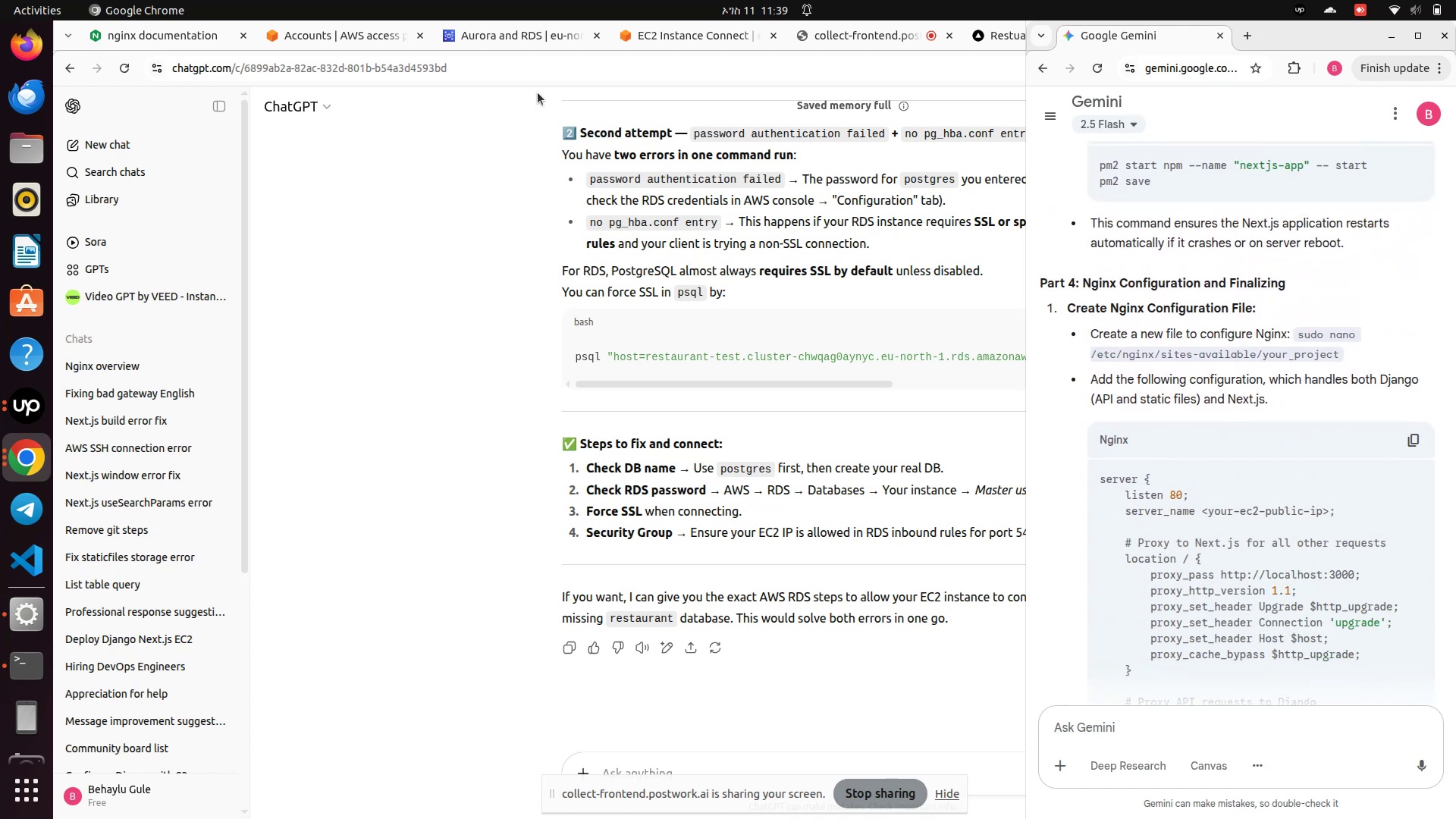 
left_click([555, 212])
 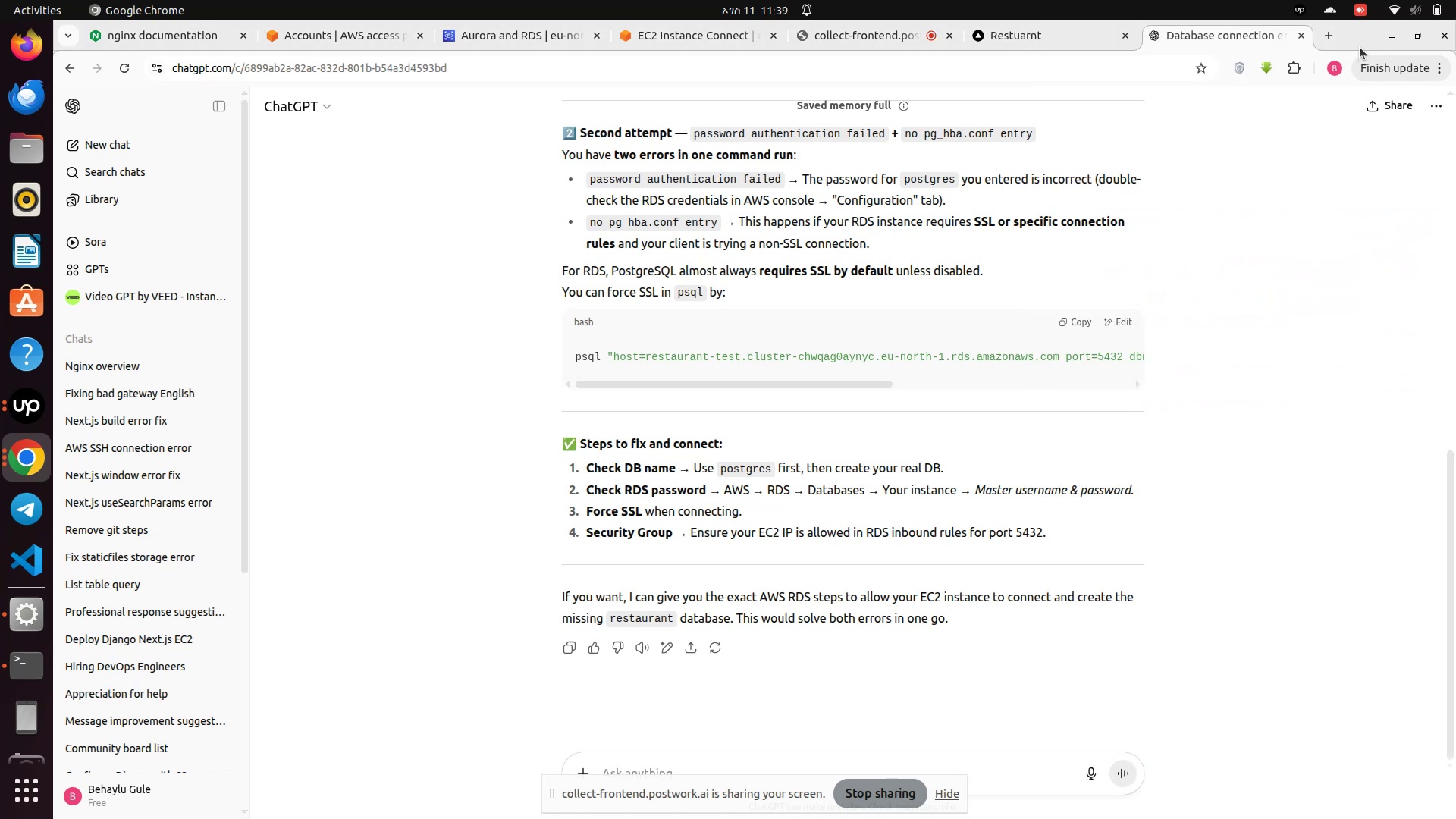 
left_click_drag(start_coordinate=[1360, 39], to_coordinate=[0, 312])
 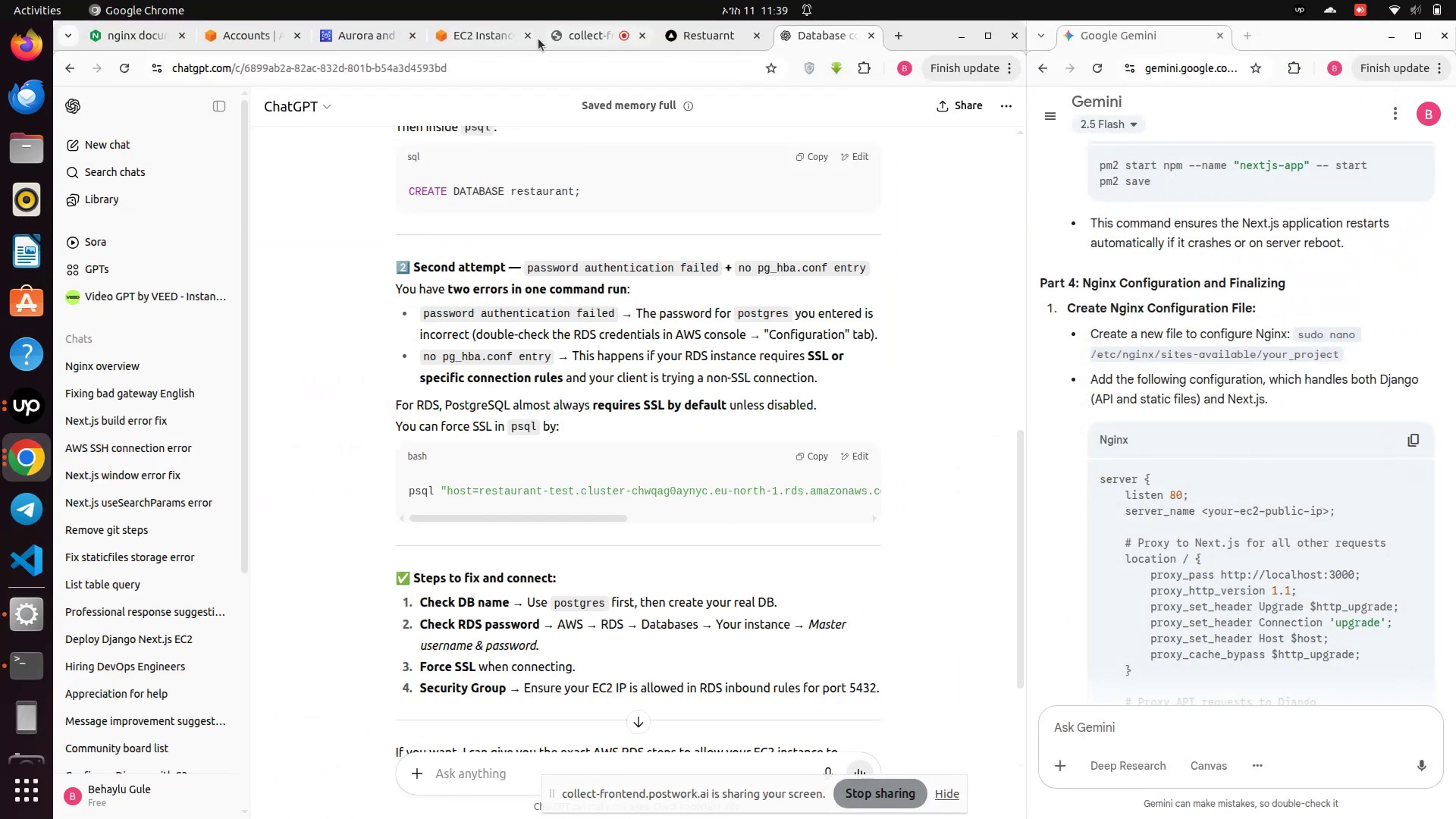 
left_click([469, 41])
 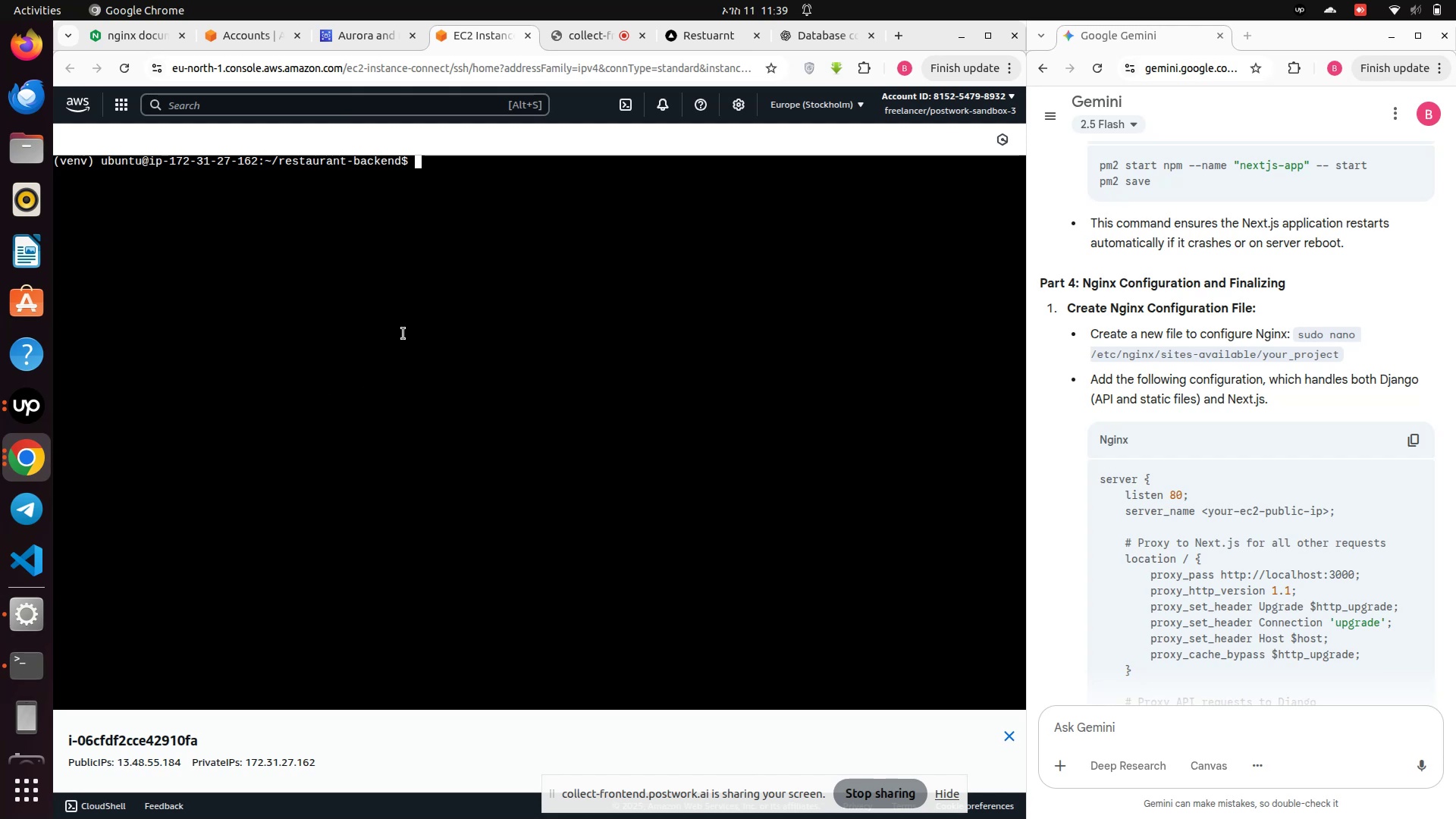 
left_click([417, 325])
 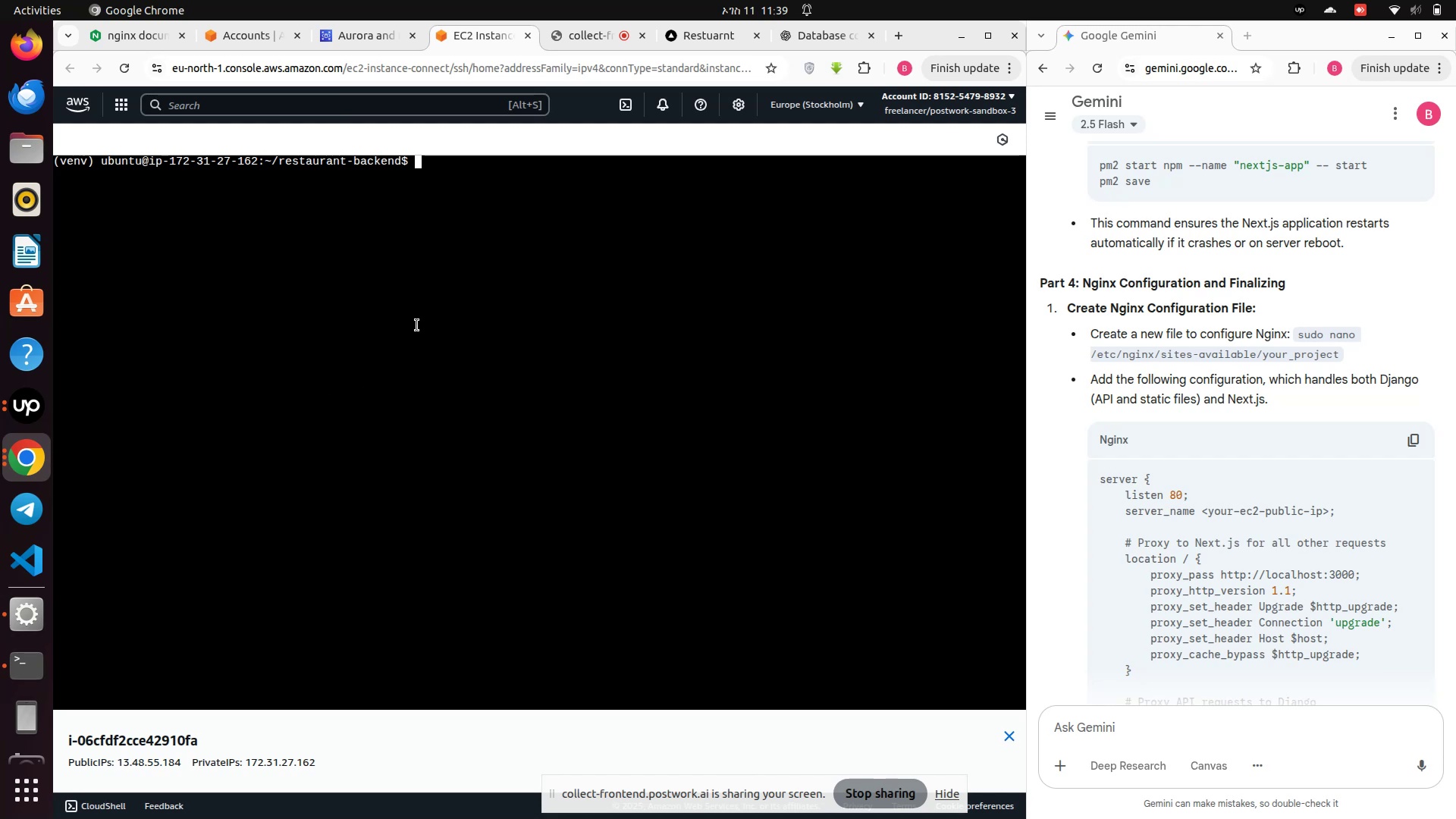 
type(sudo nano /etc/nginx/sites-awailable/re)
key(Backspace)
key(Backspace)
key(Backspace)
key(Backspace)
key(Backspace)
key(Backspace)
key(Backspace)
key(Backspace)
key(Backspace)
key(Backspace)
key(Backspace)
type(vailable)
 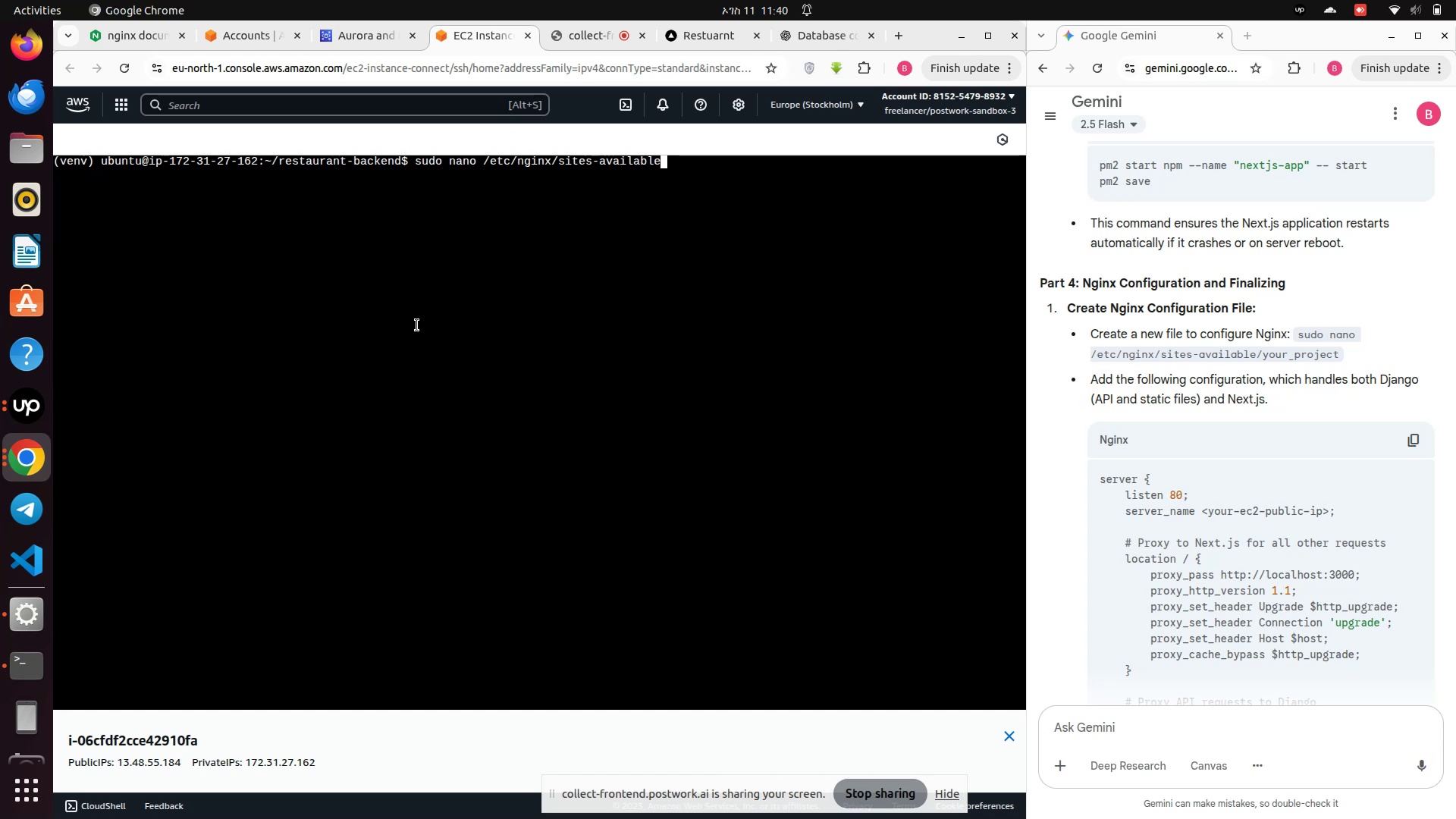 
type(/restaurn)
key(Backspace)
type(ant)
 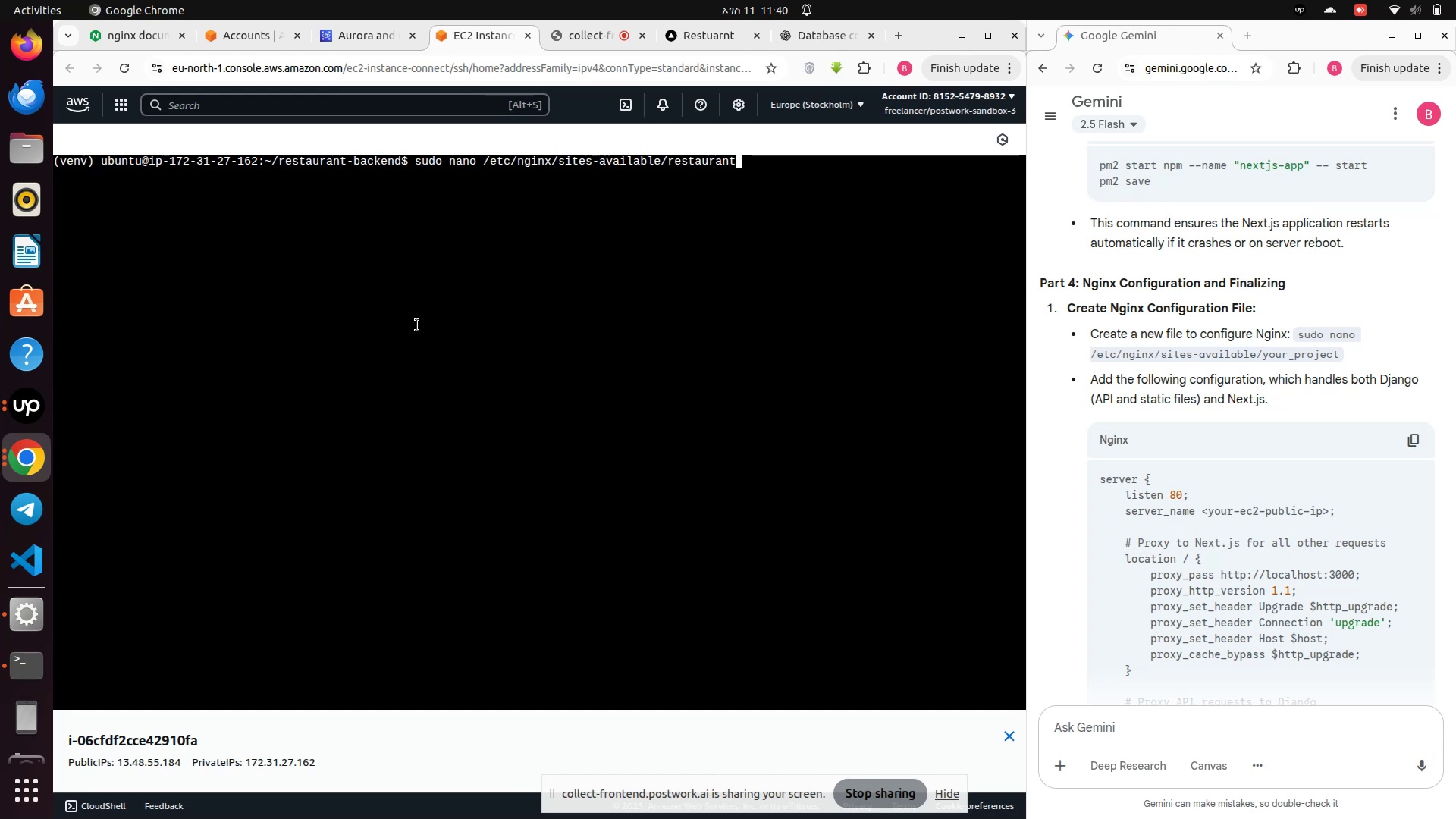 
key(Enter)
 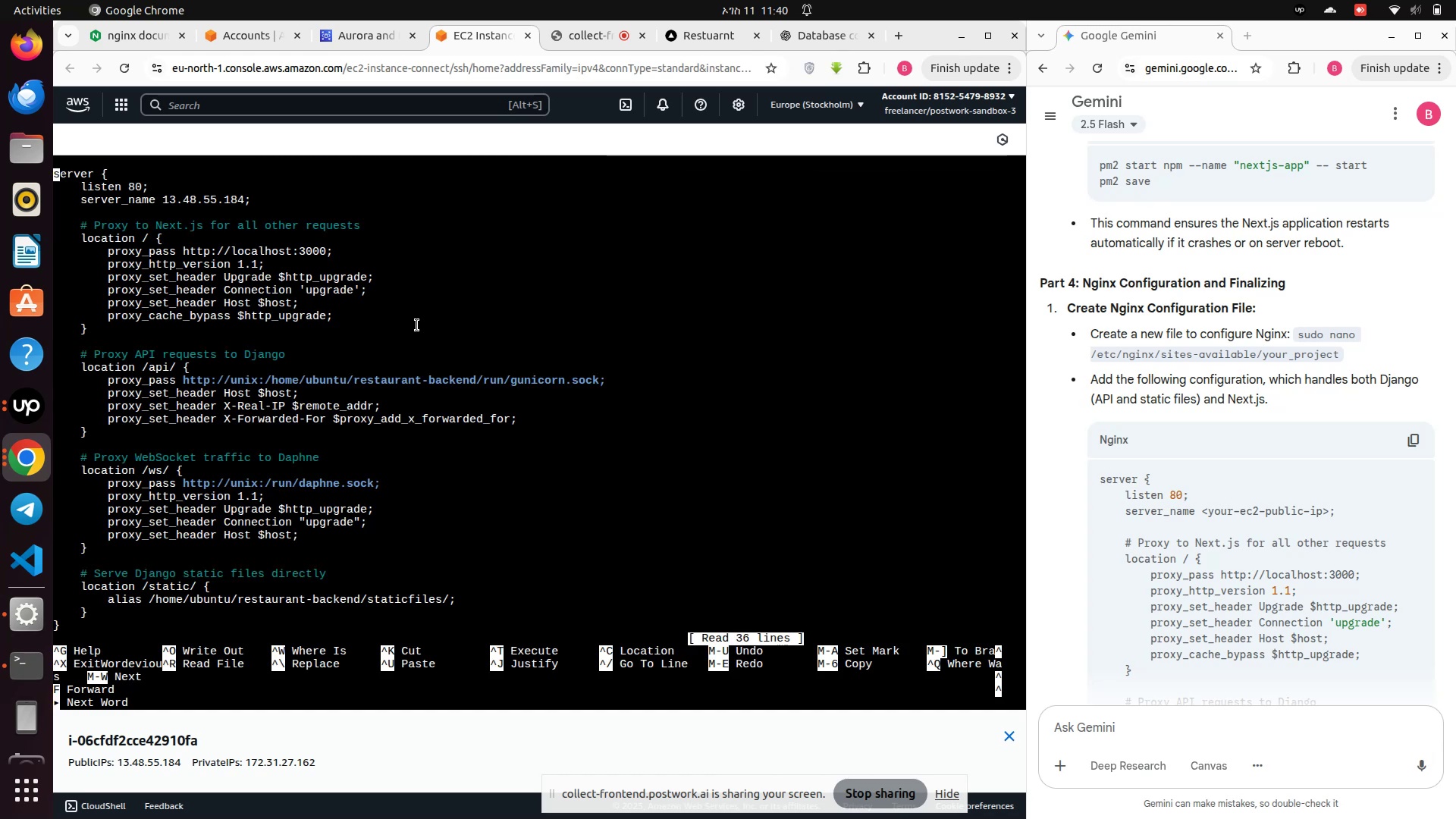 
key(ArrowDown)
 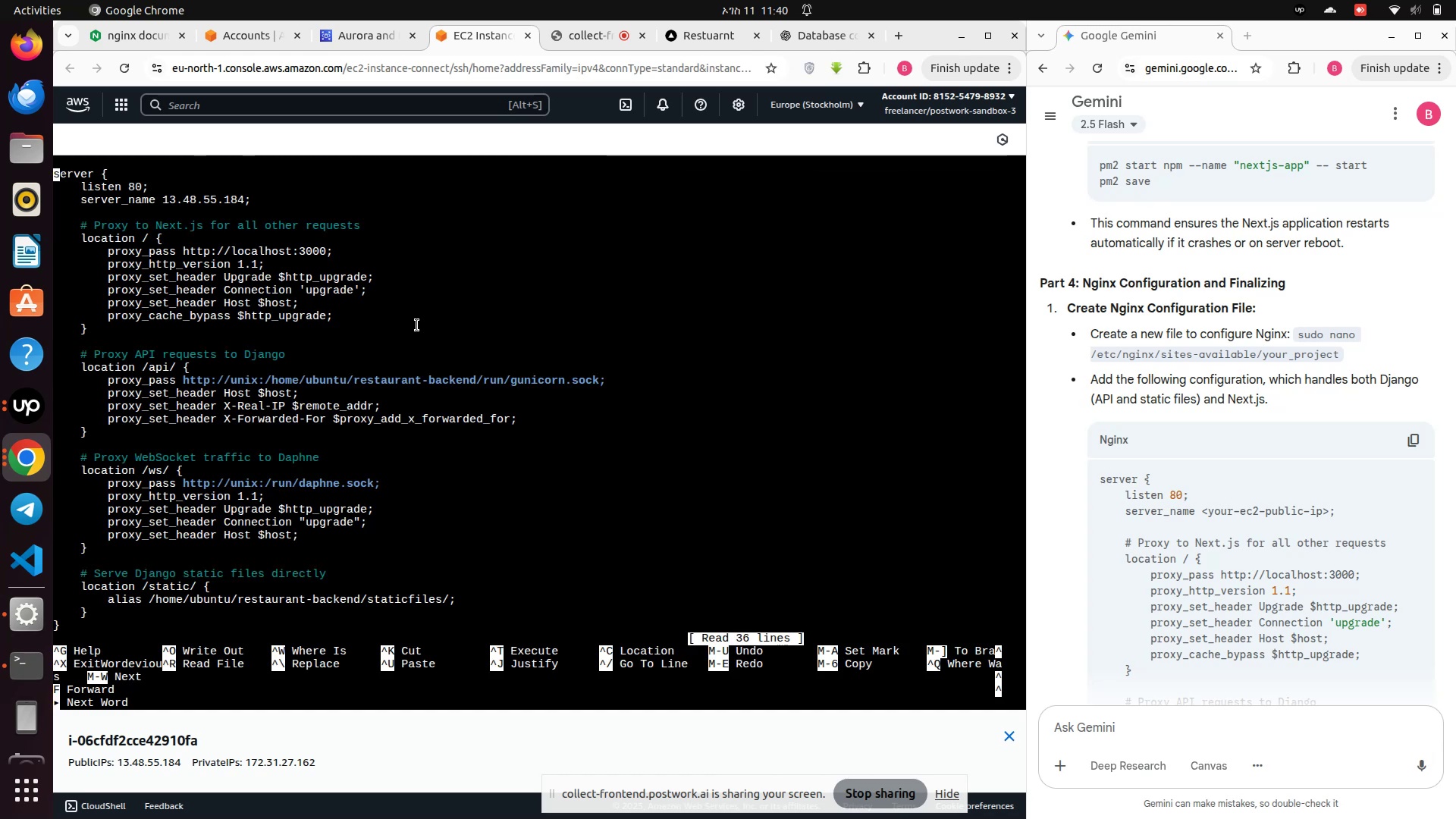 
key(ArrowDown)
 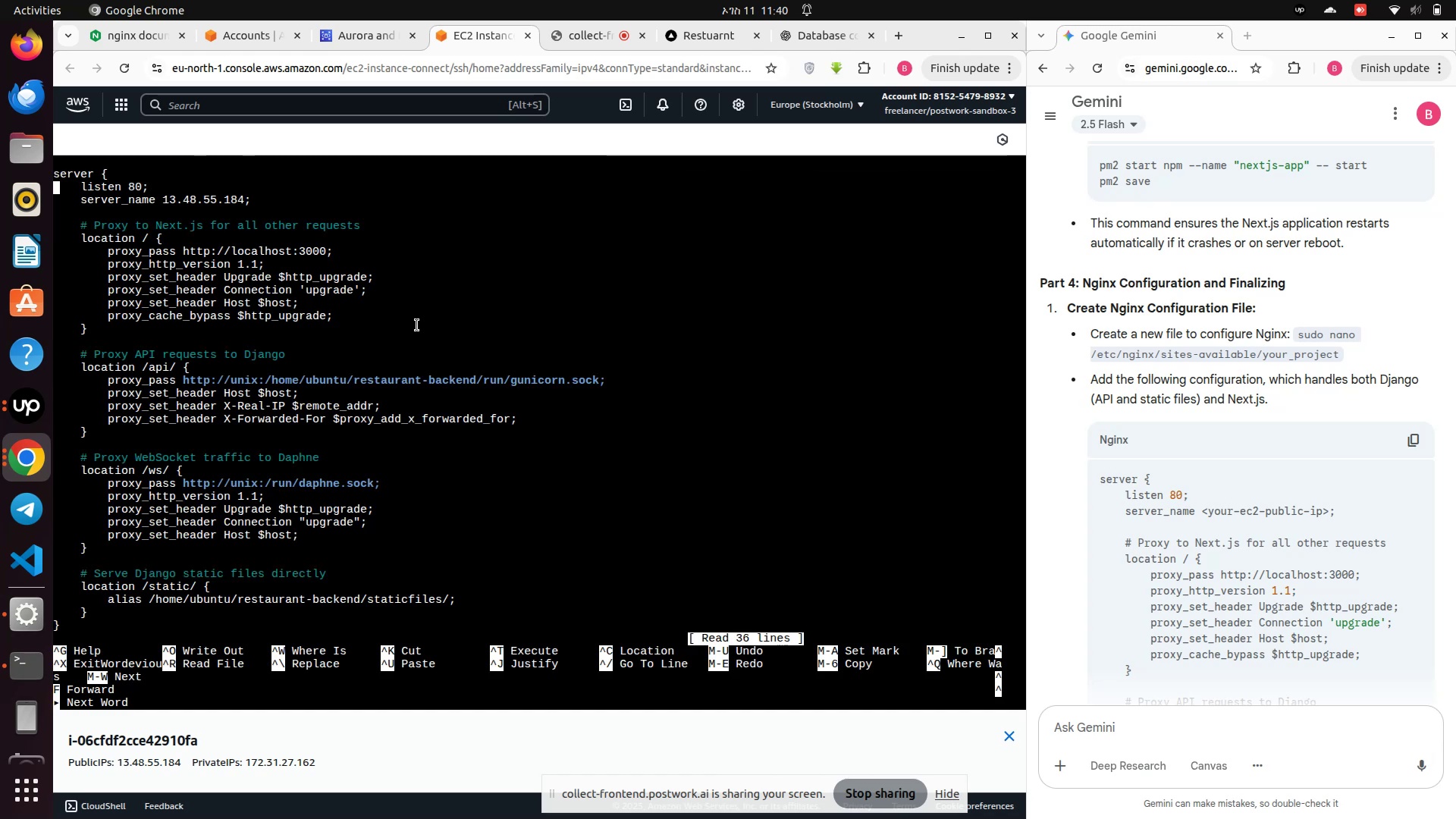 
key(ArrowDown)
 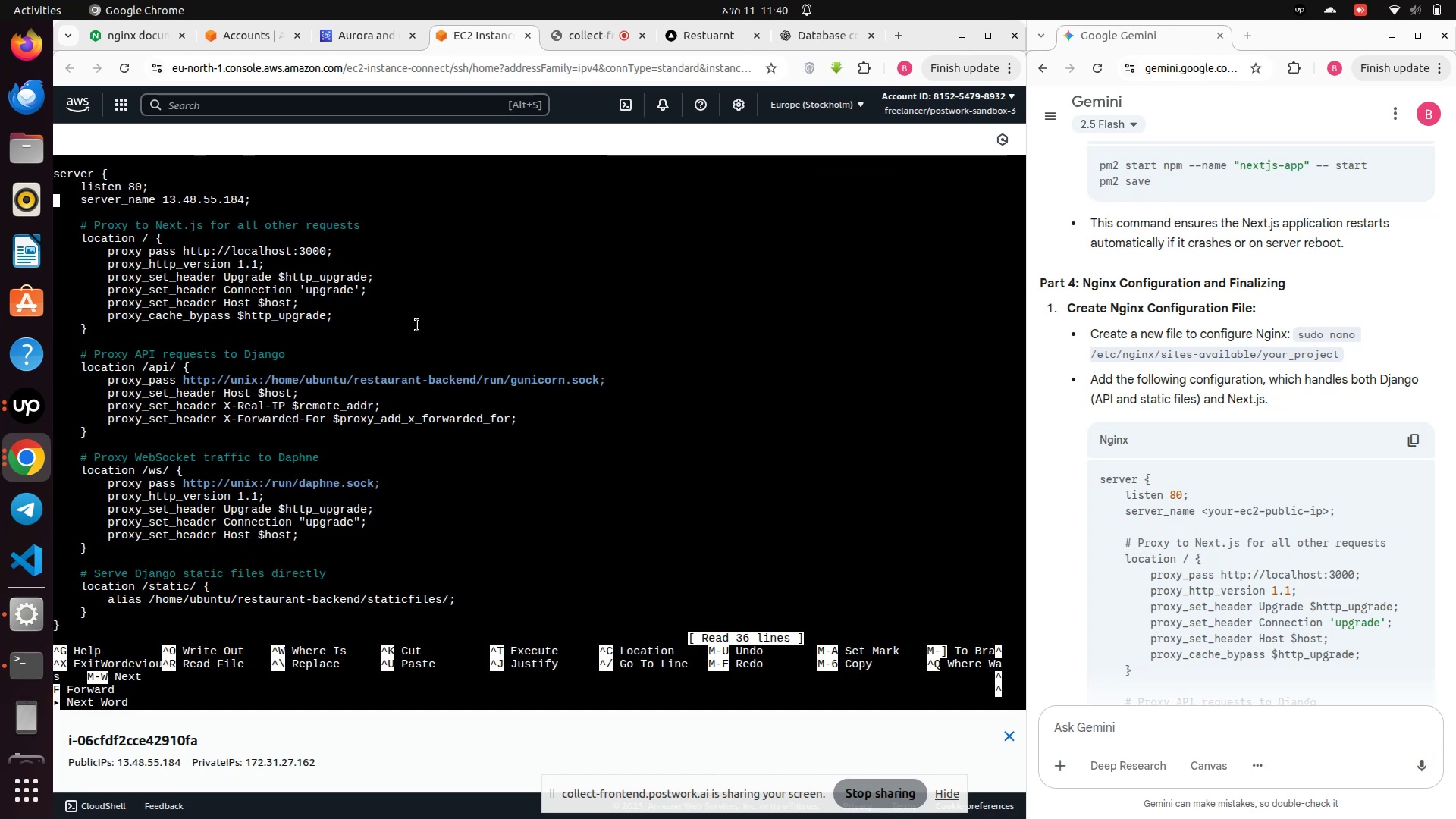 
key(ArrowDown)
 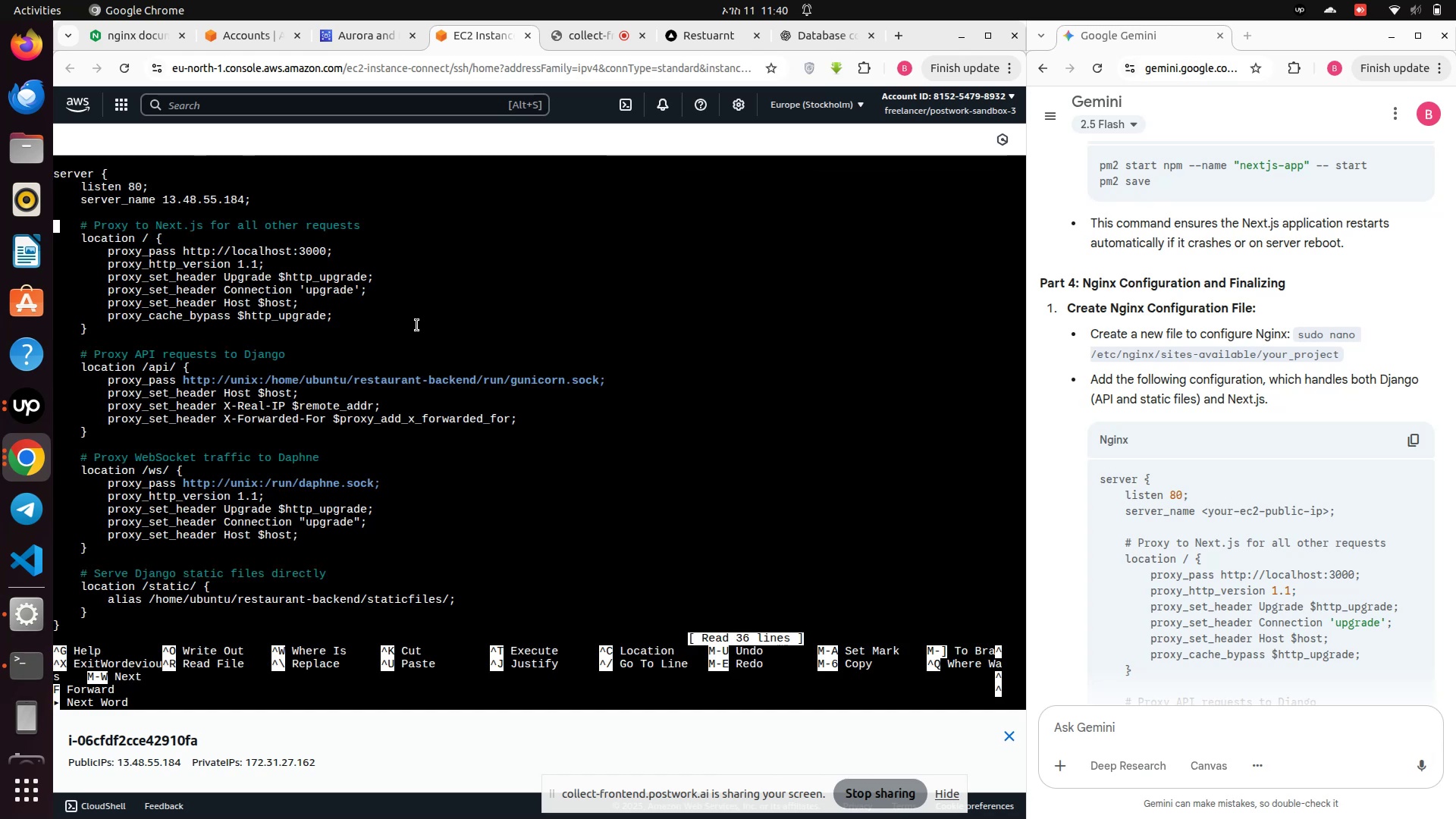 
key(ArrowDown)
 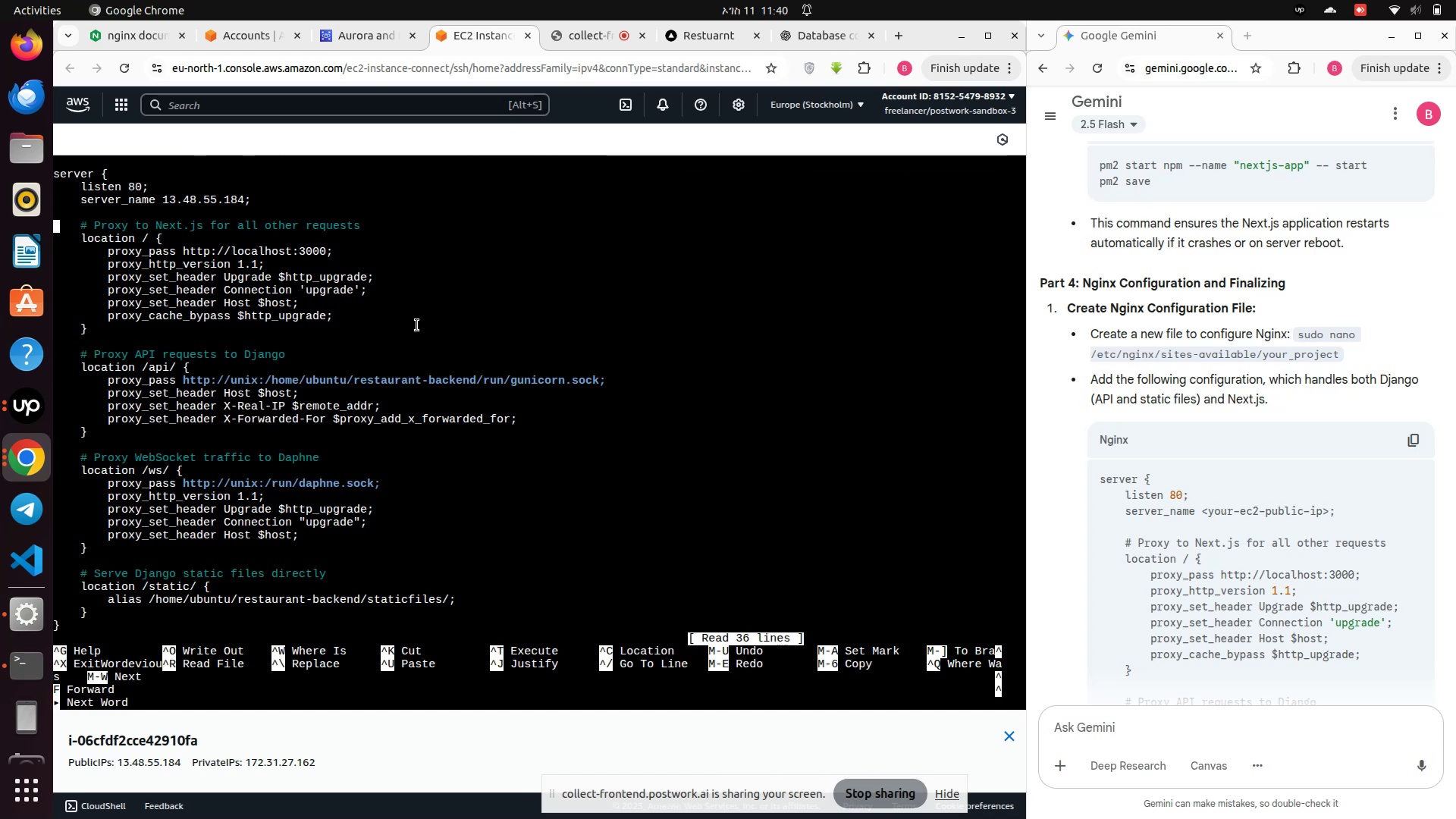 
key(ArrowDown)
 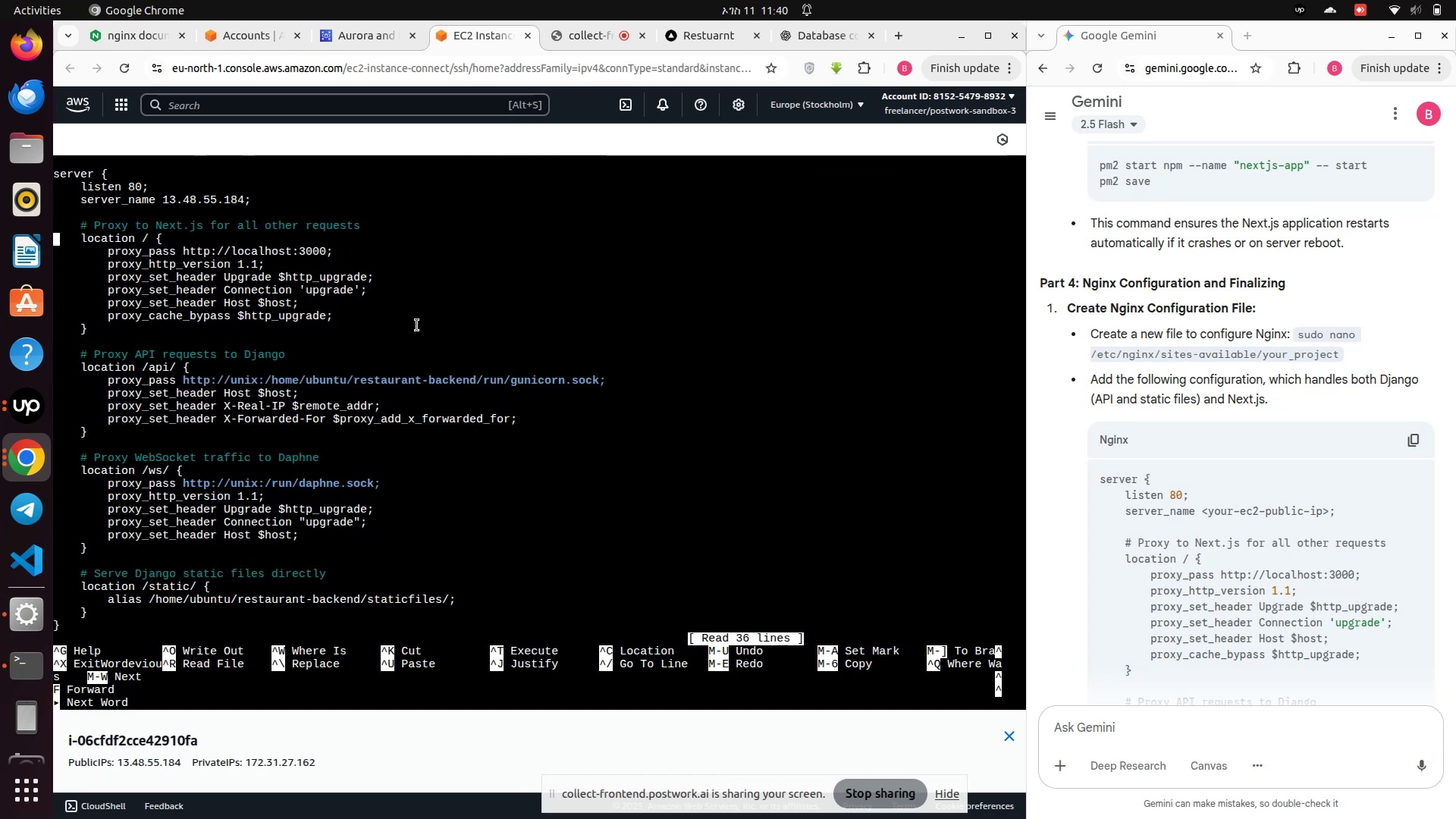 
key(ArrowDown)
 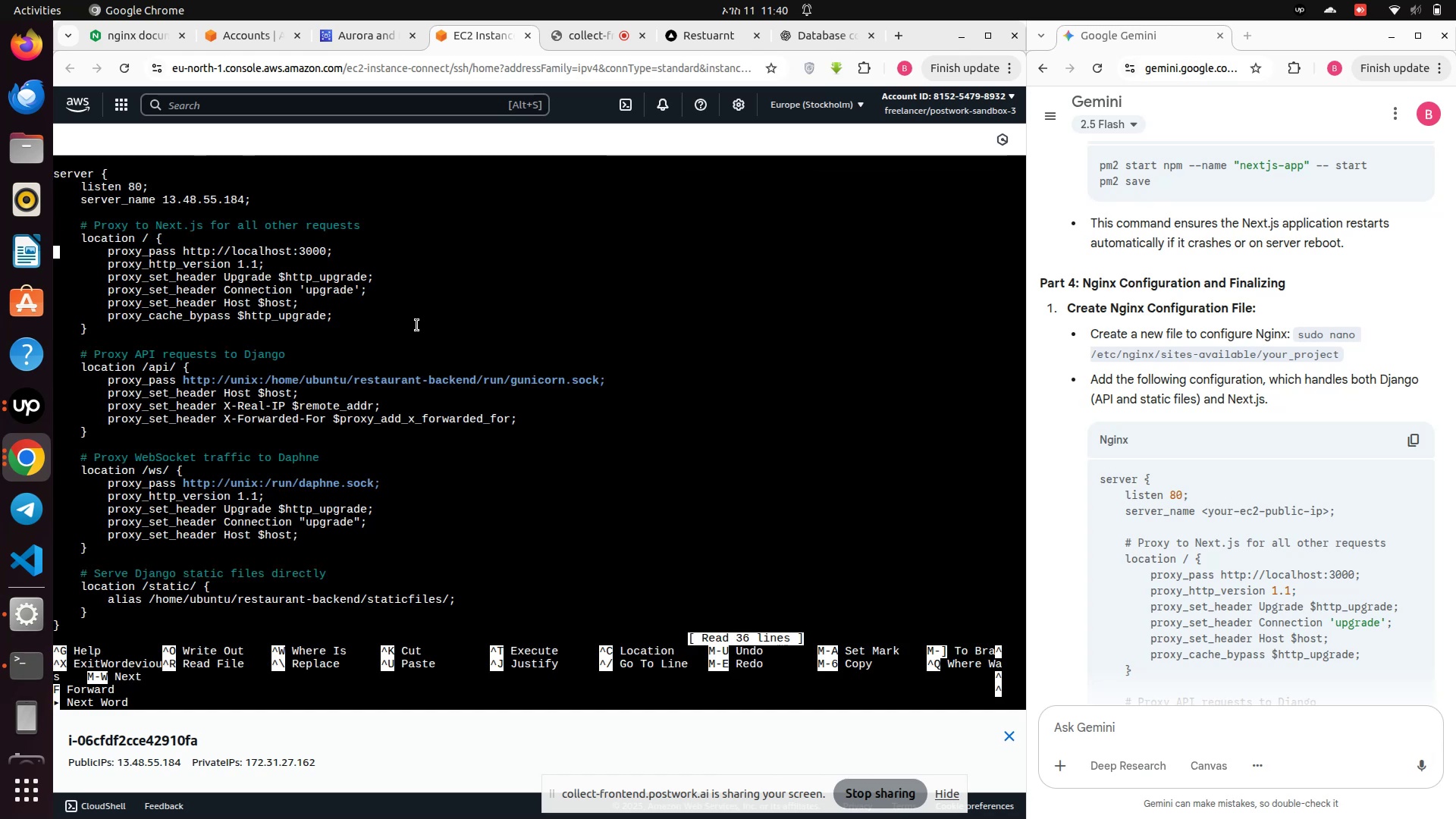 
key(ArrowDown)
 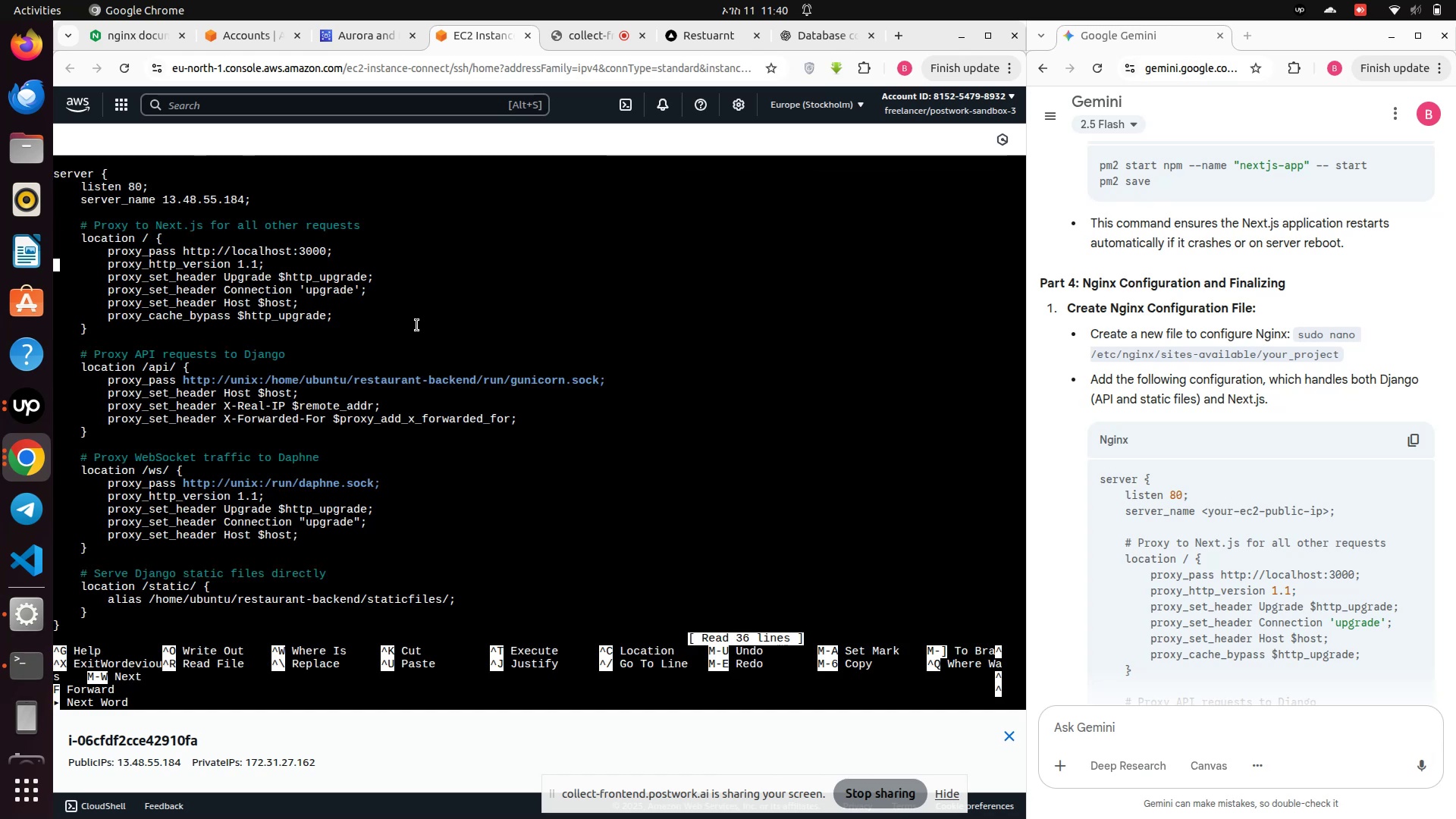 
key(ArrowDown)
 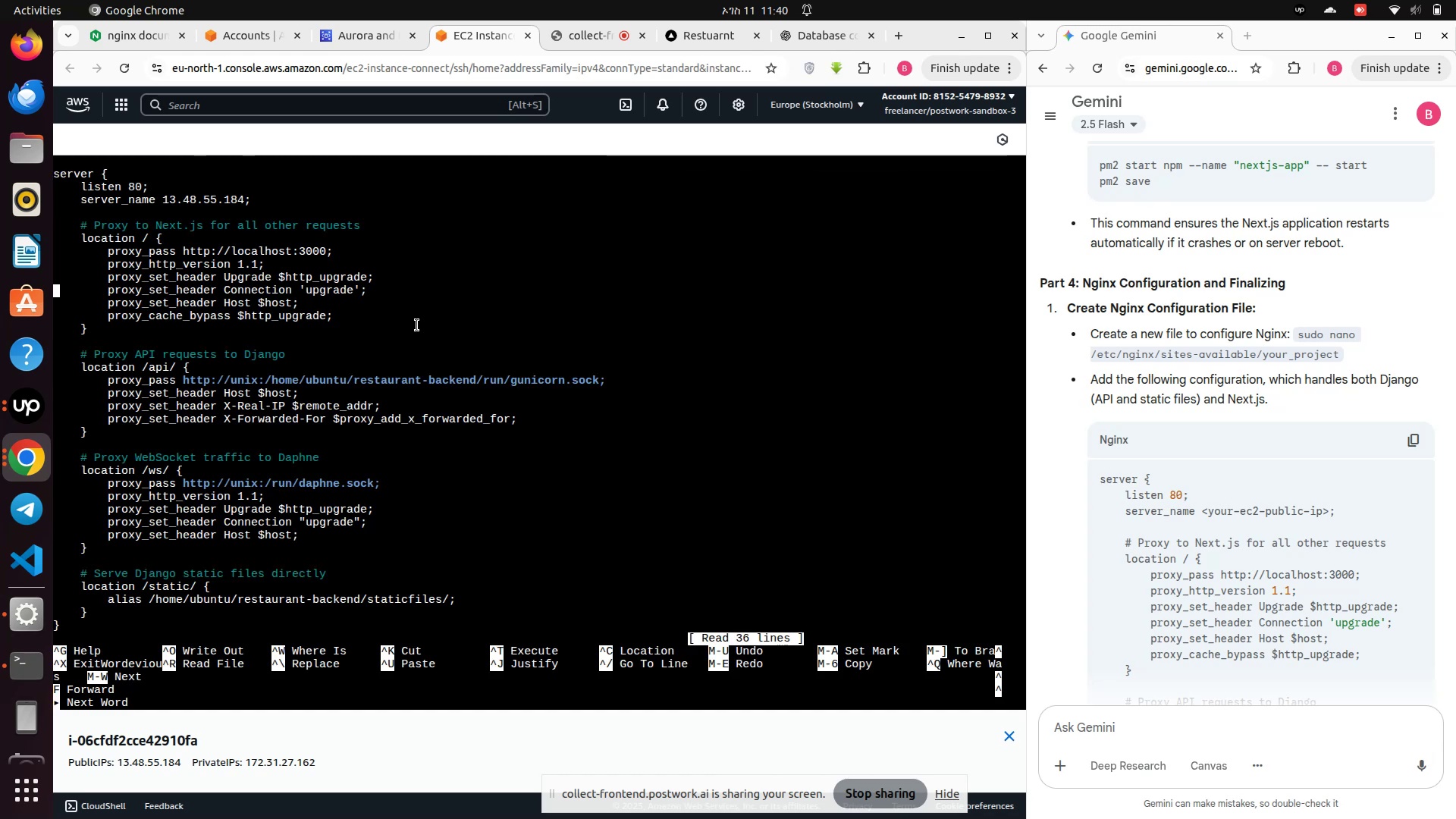 
key(ArrowDown)
 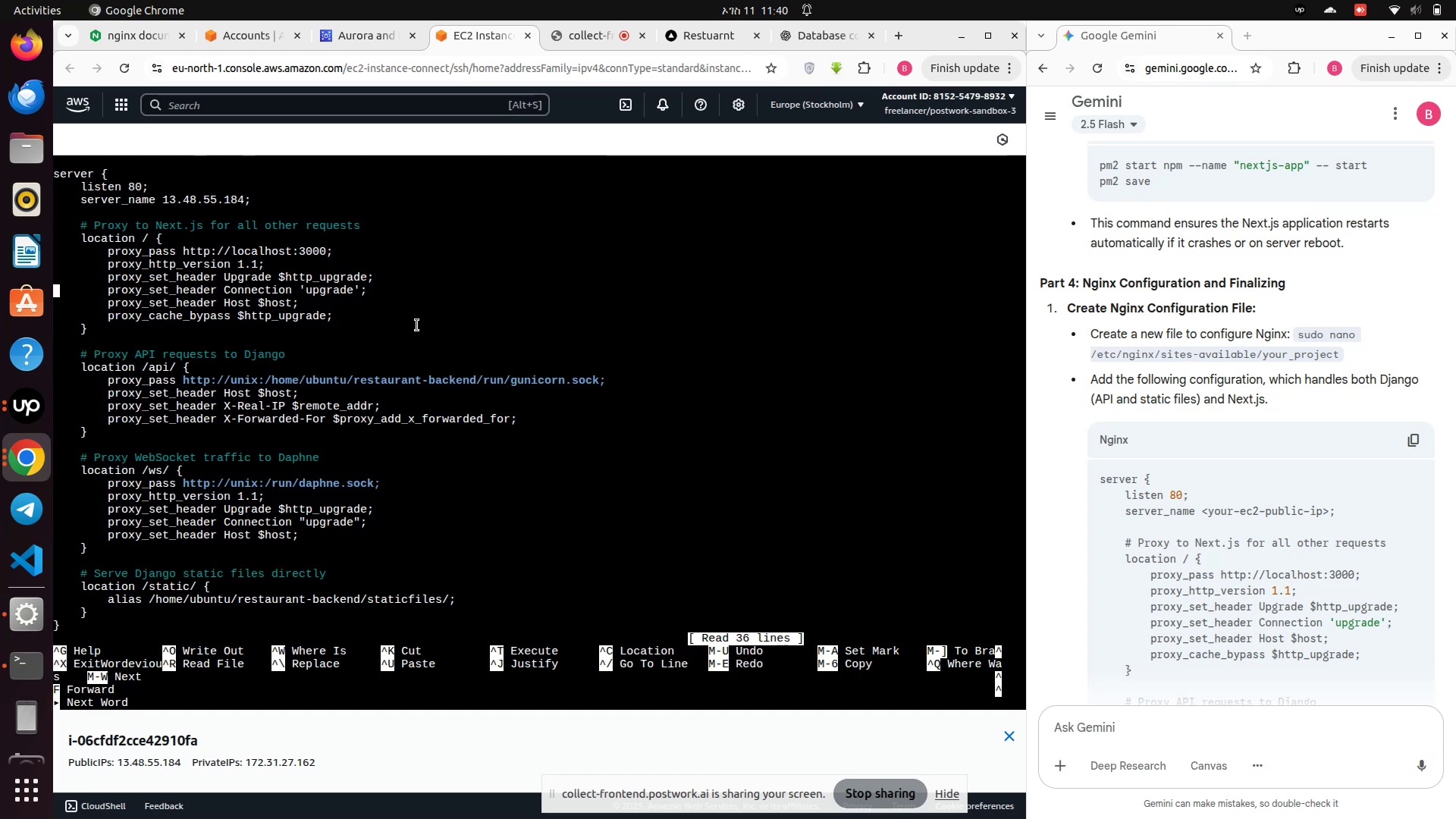 
key(ArrowDown)
 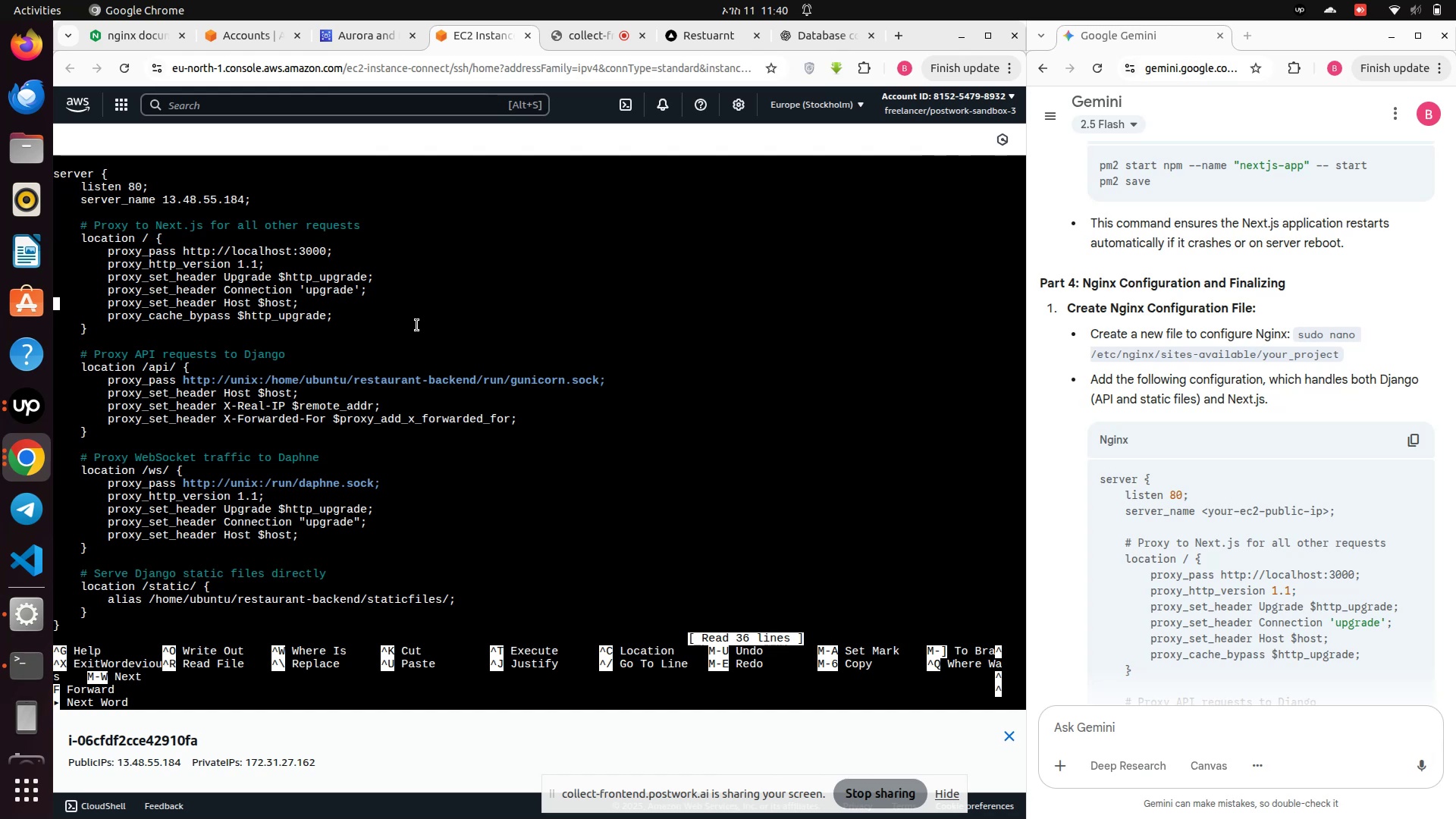 
key(ArrowDown)
 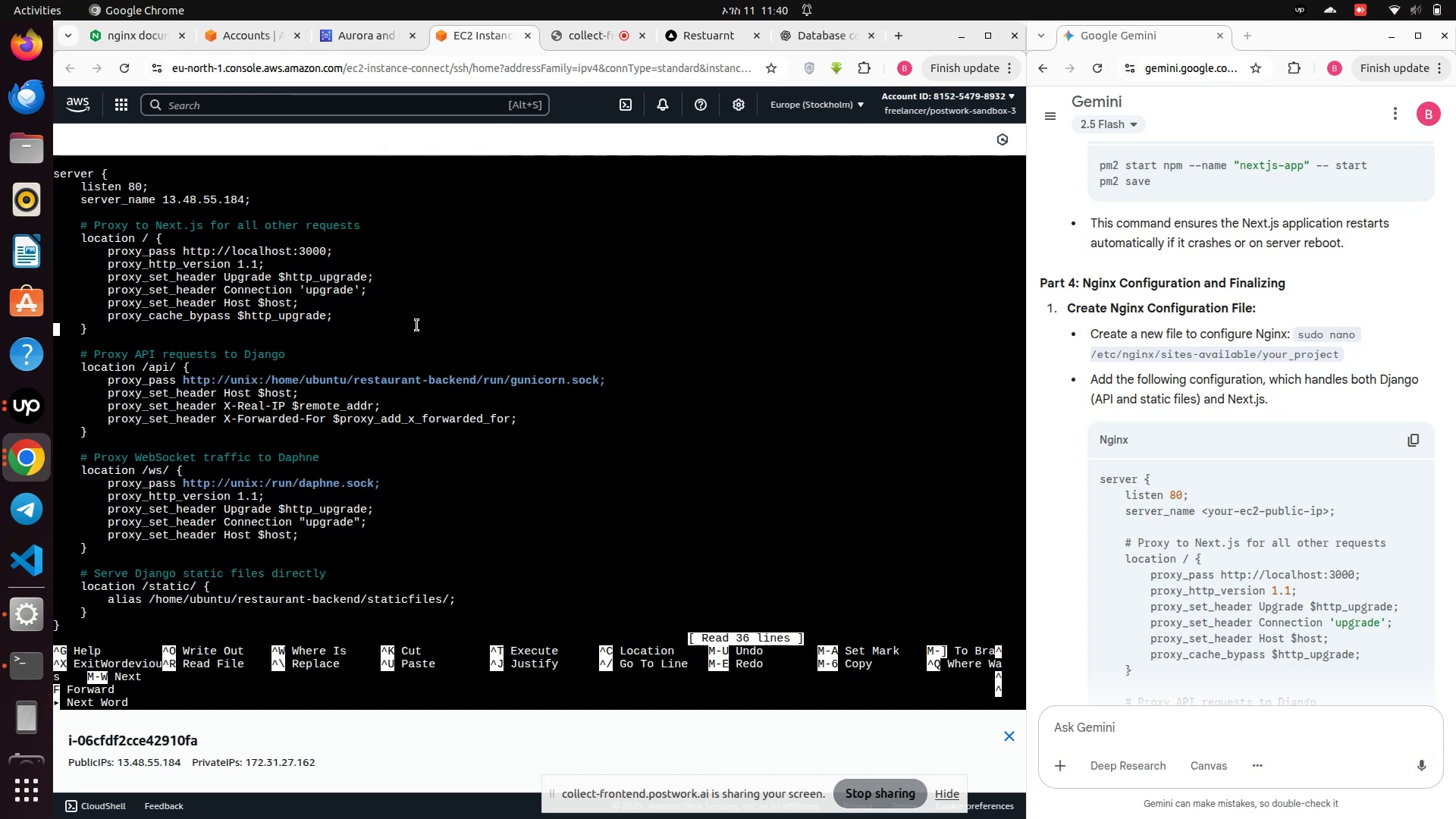 
key(ArrowDown)
 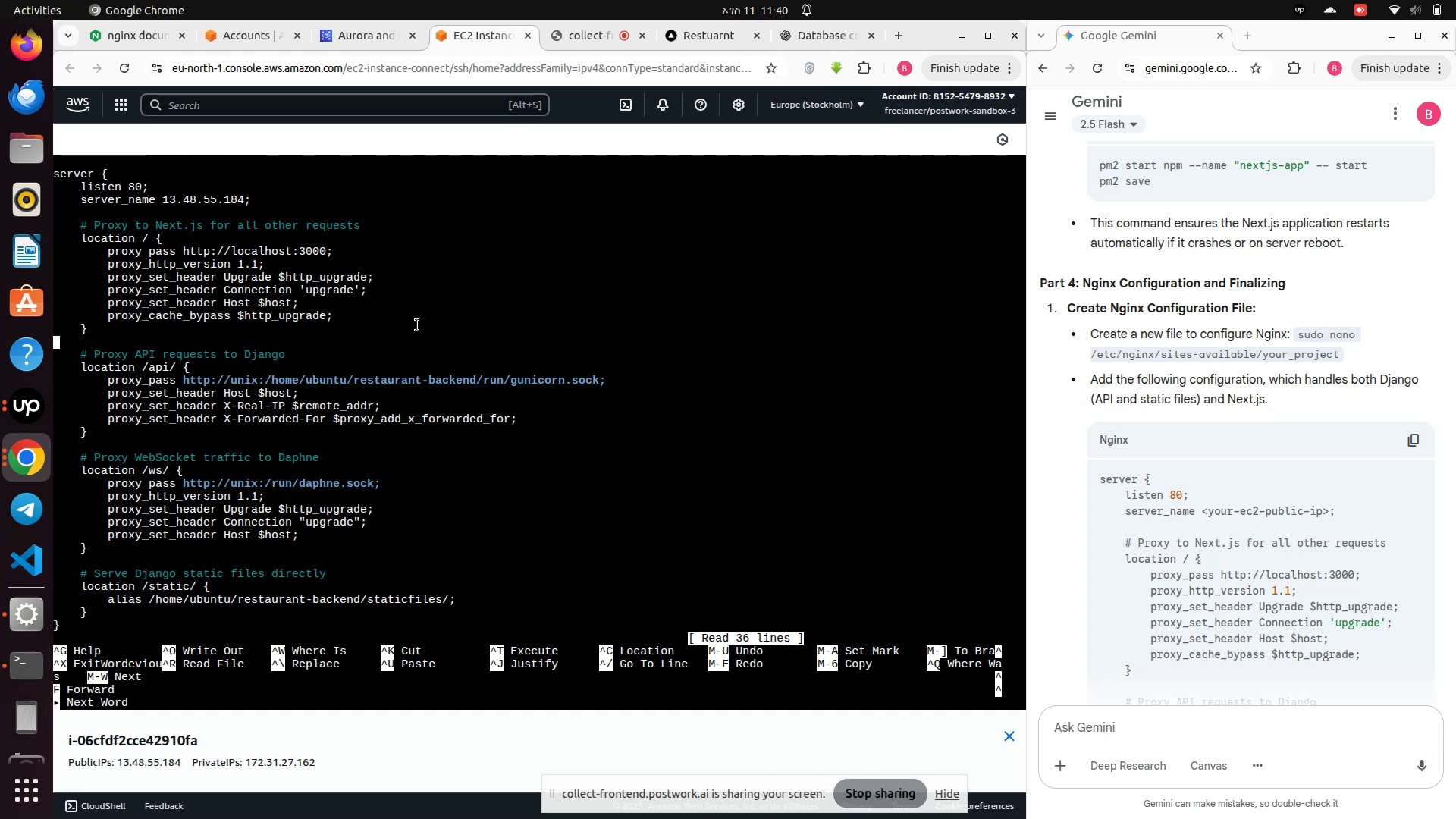 
key(ArrowDown)
 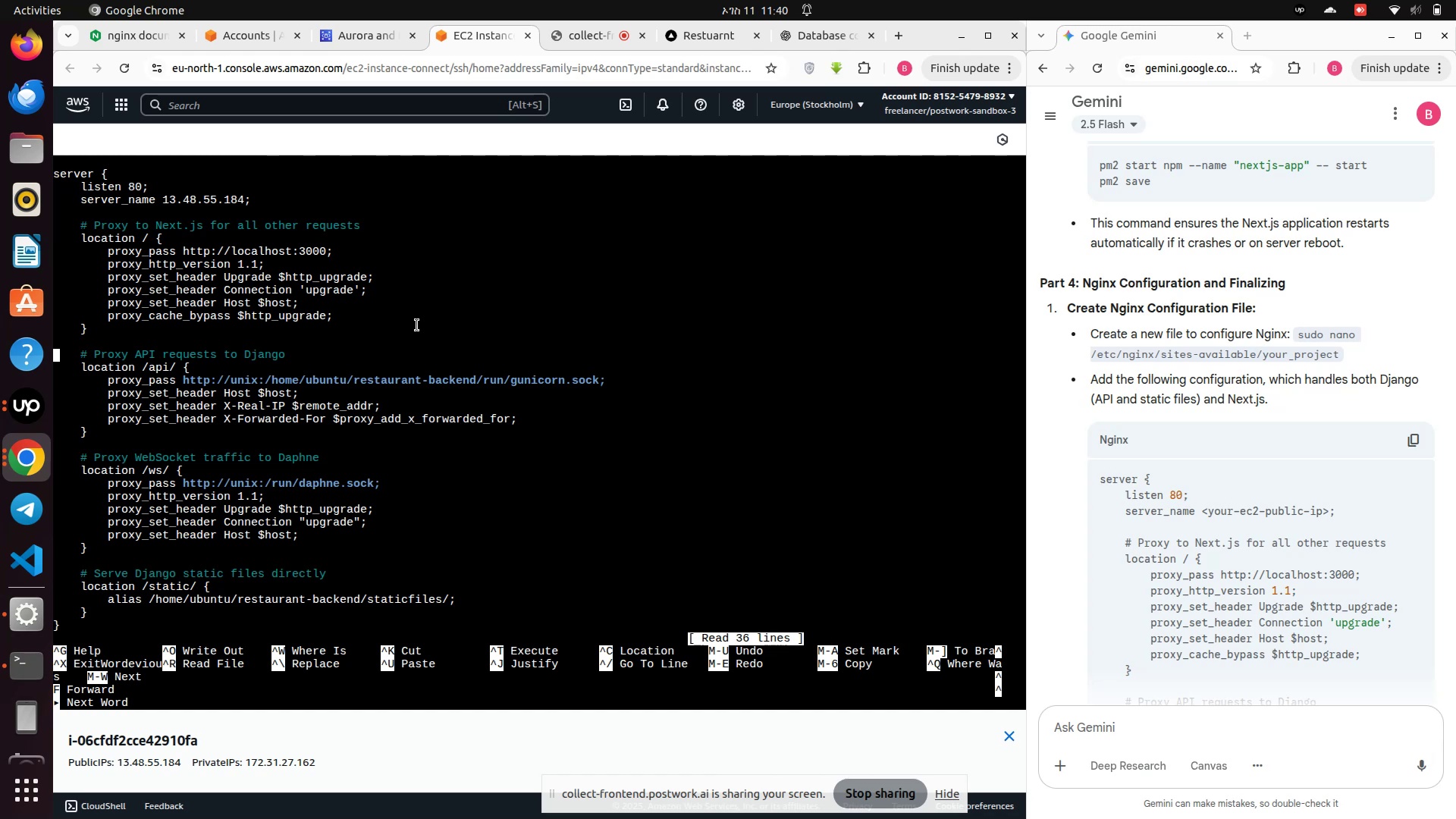 
key(ArrowDown)
 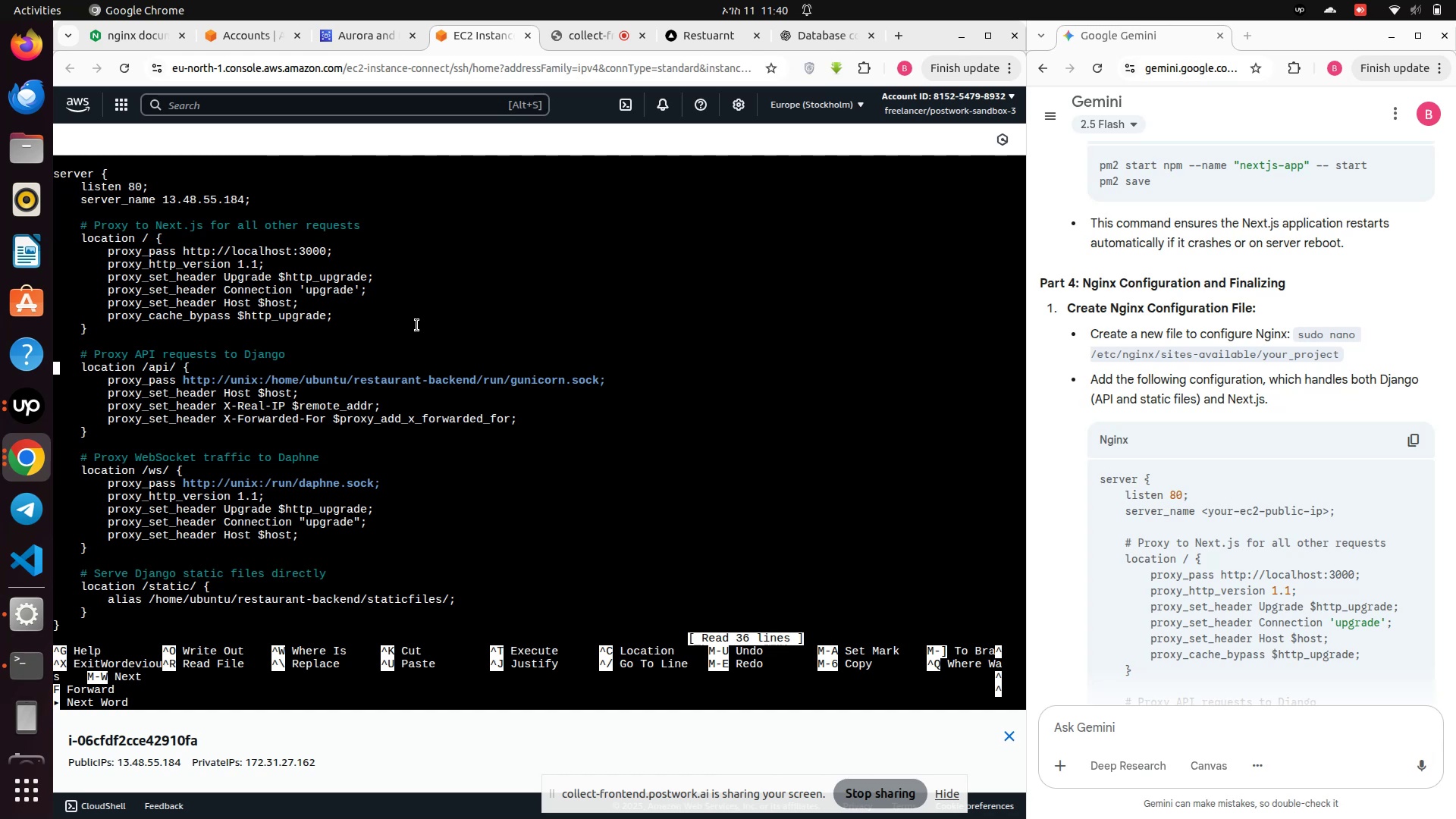 
key(ArrowDown)
 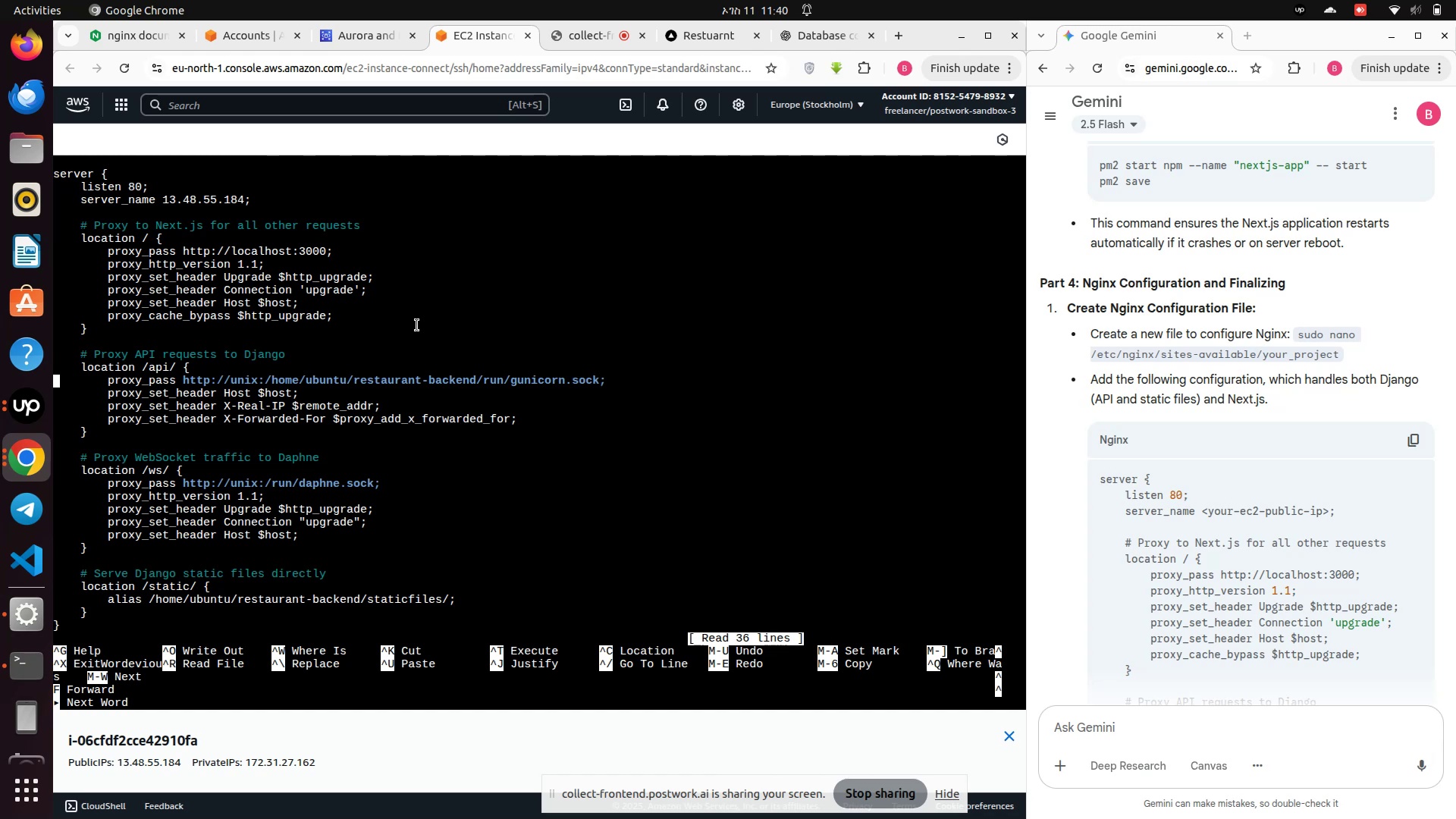 
wait(9.25)
 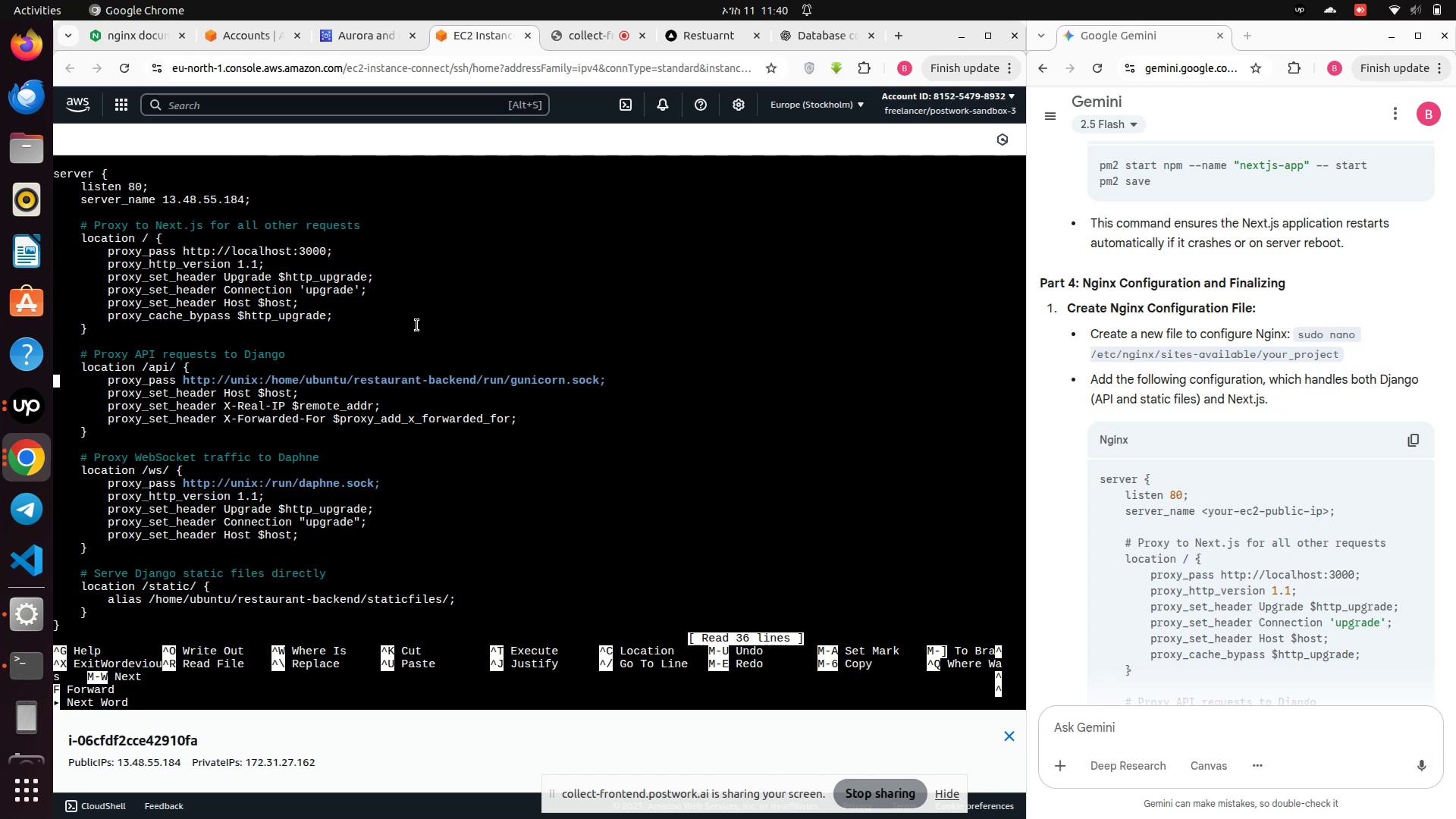 
left_click_drag(start_coordinate=[98, 437], to_coordinate=[75, 357])
 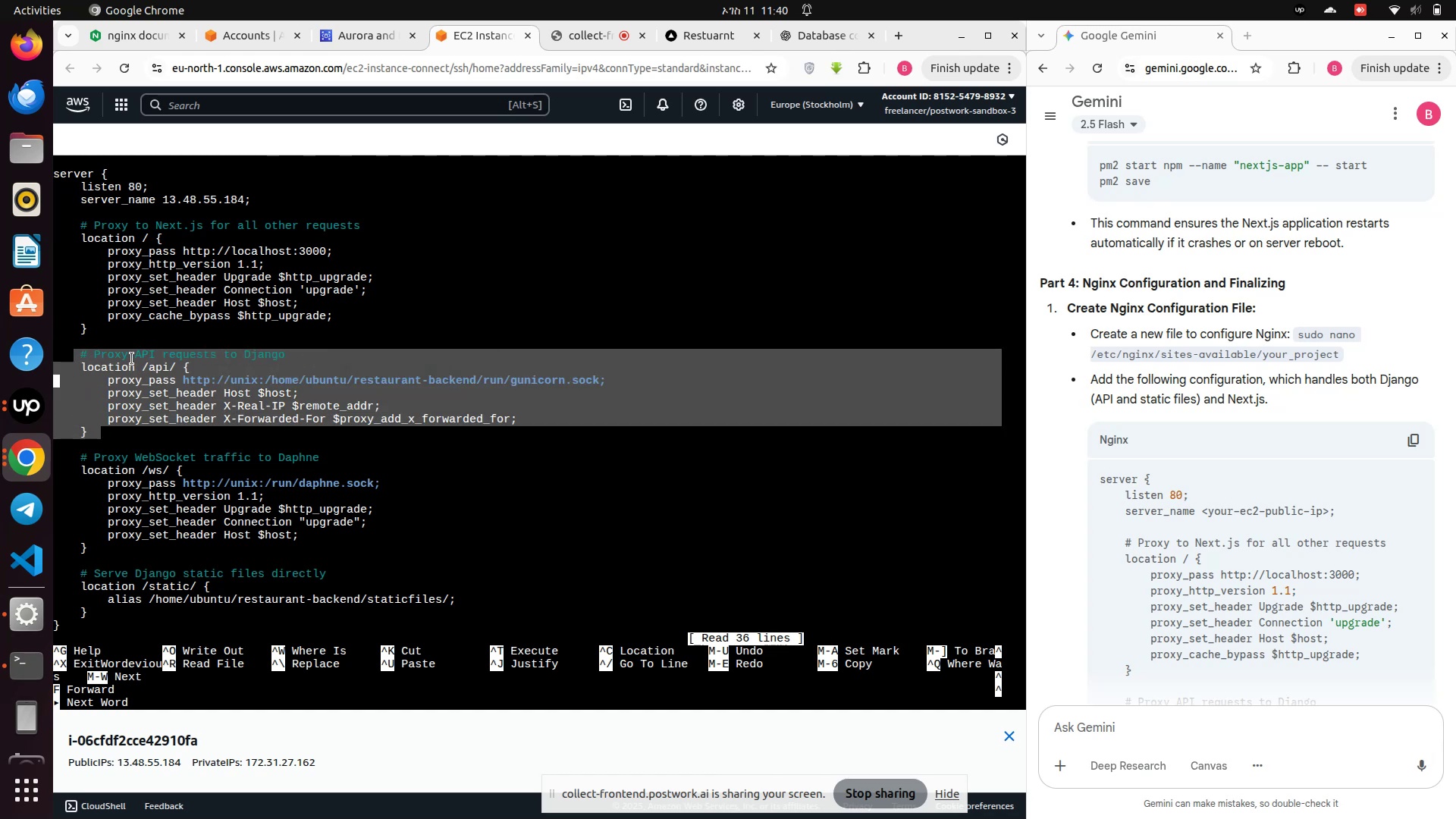 
right_click([132, 359])
 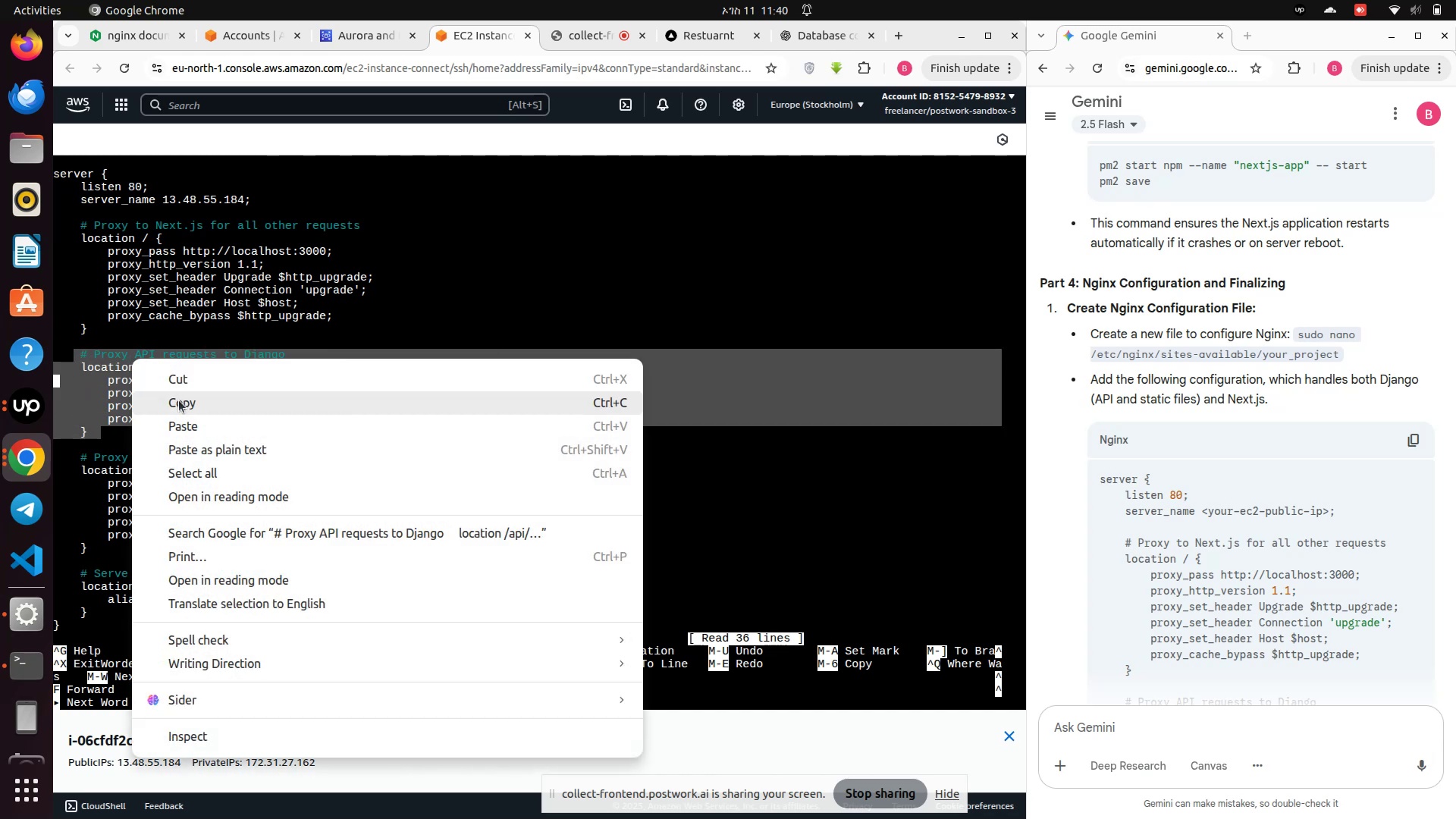 
left_click([179, 400])
 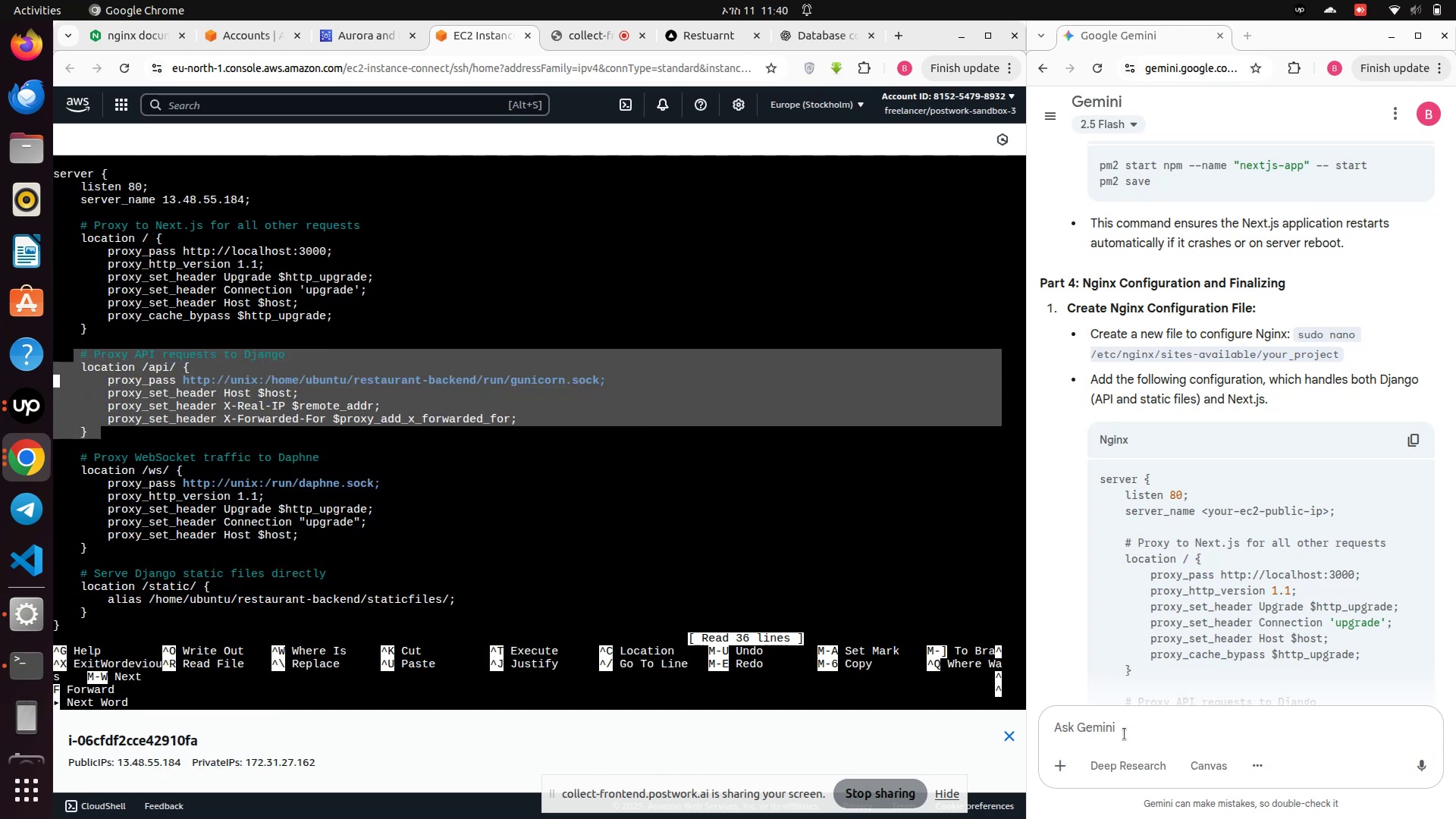 
left_click([1112, 726])
 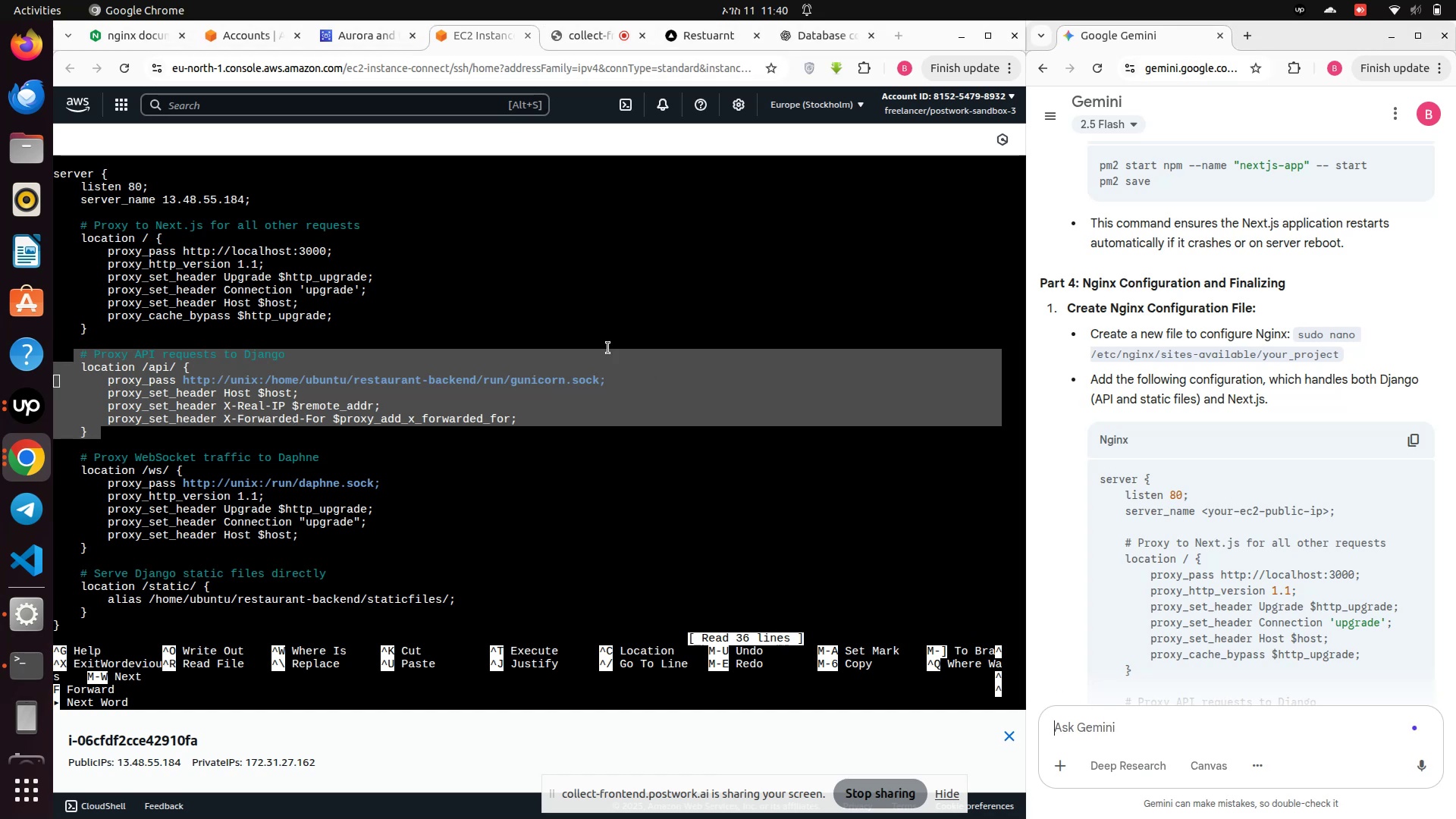 
wait(13.57)
 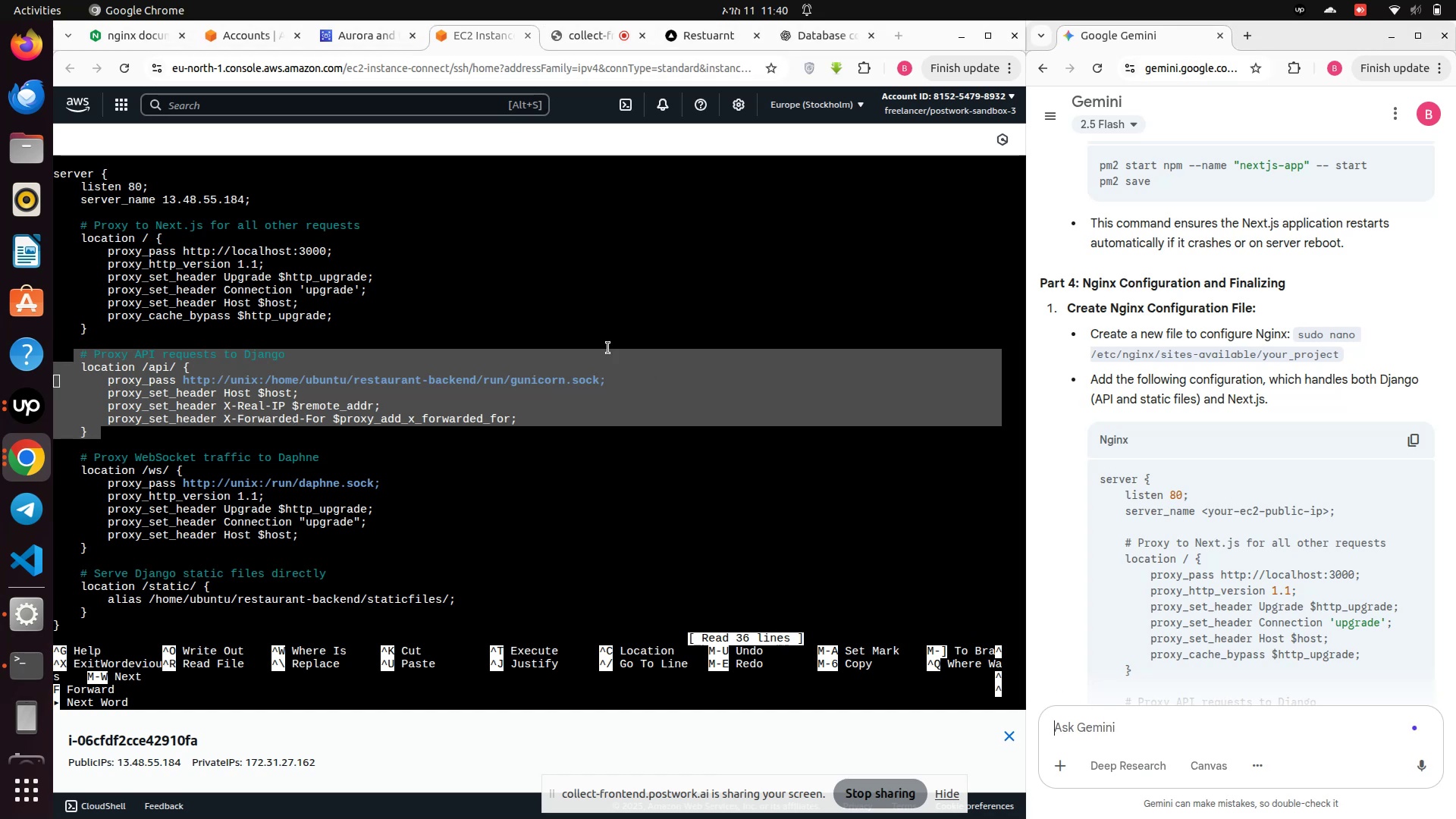 
left_click([1106, 726])
 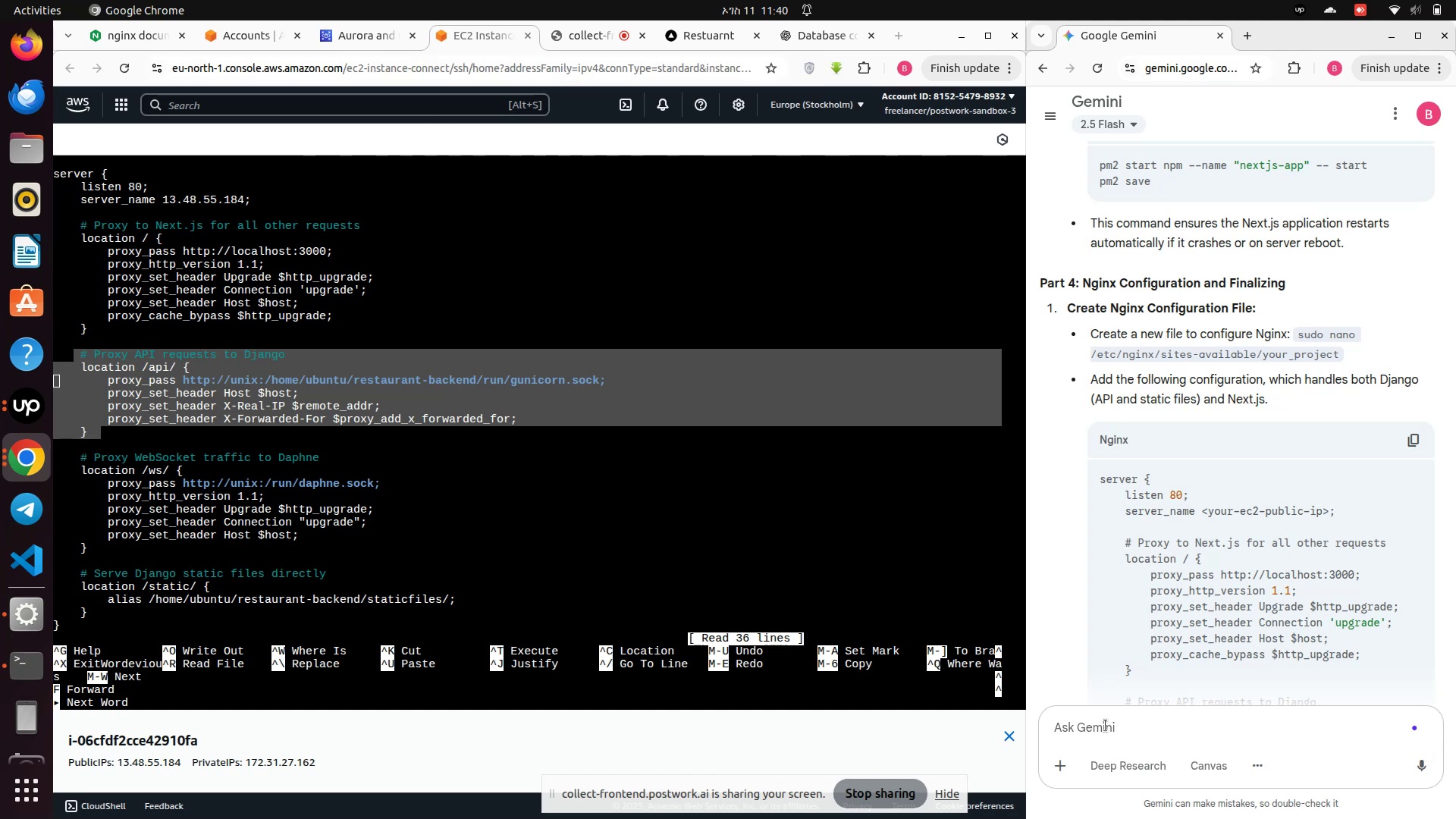 
key(Control+V)
 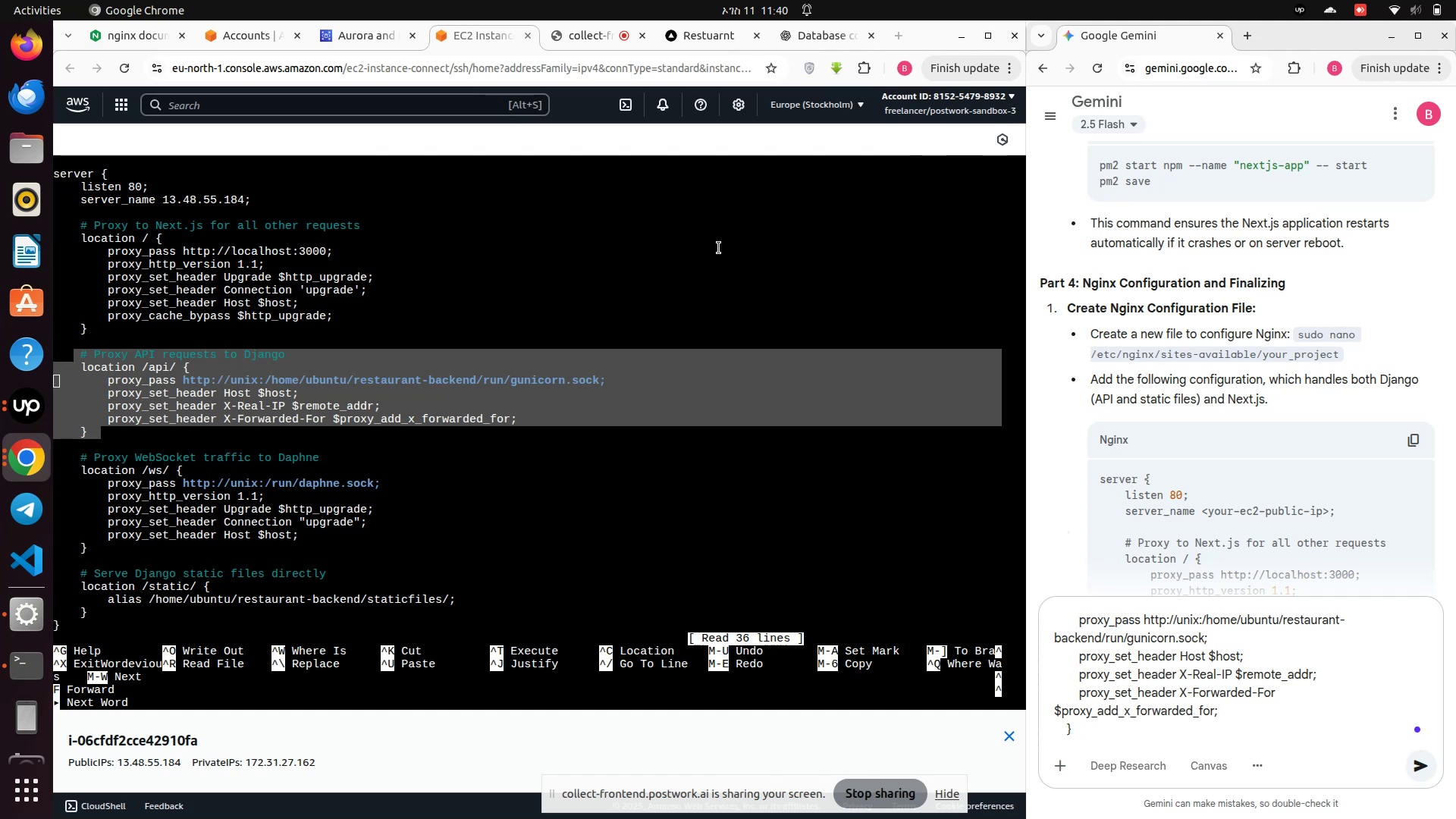 
left_click([678, 38])
 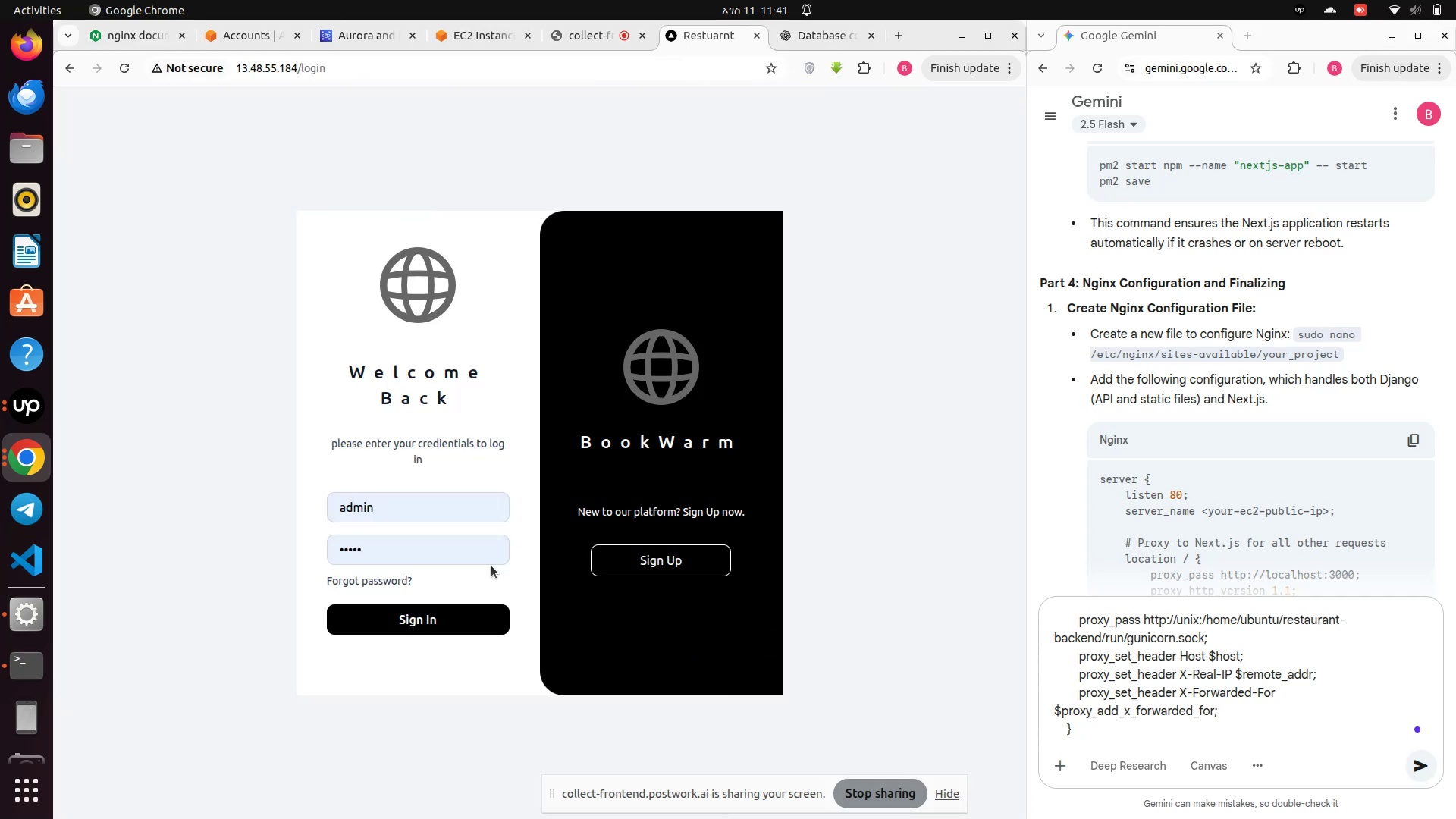 
left_click([462, 620])
 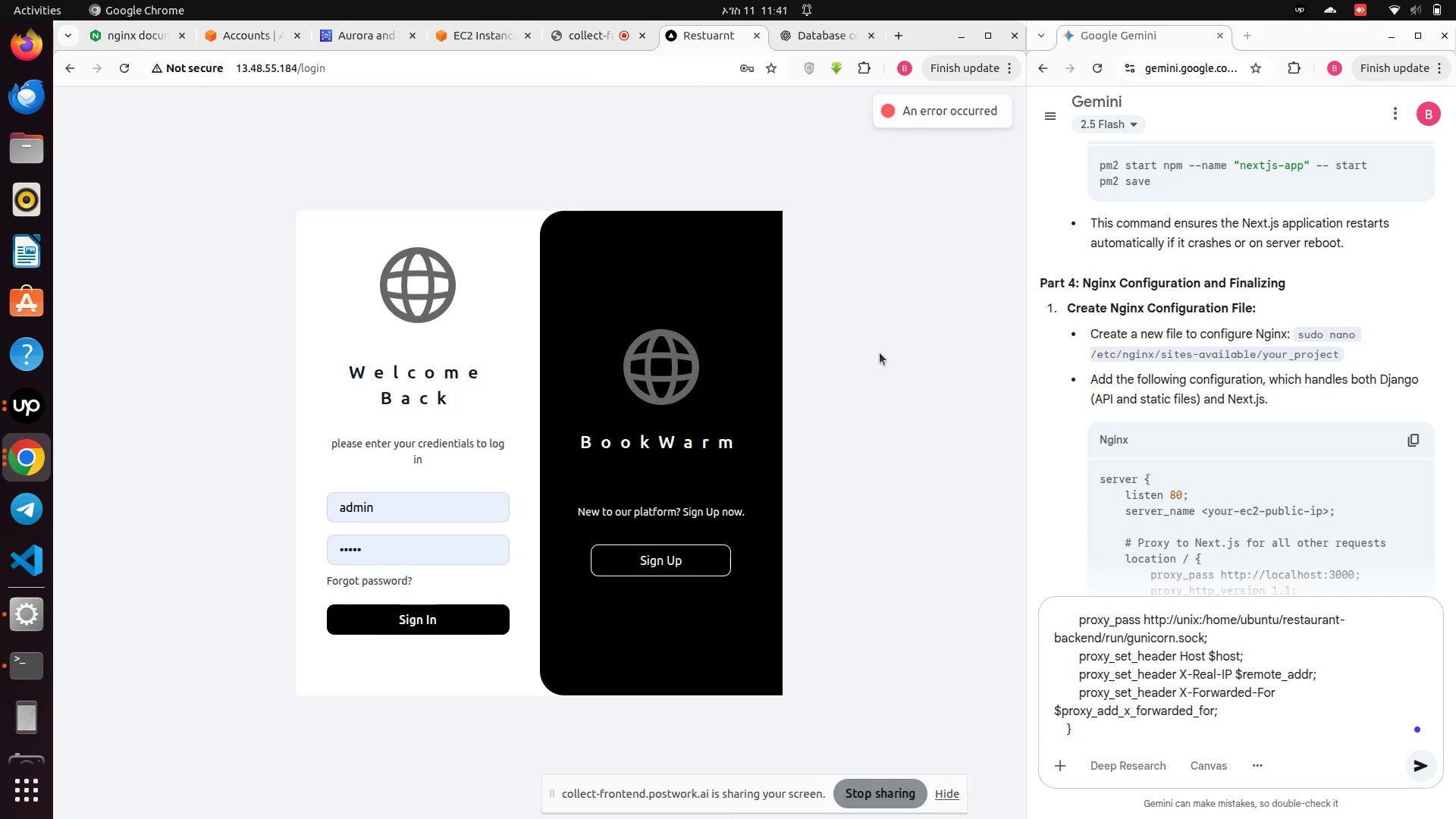 
right_click([880, 353])
 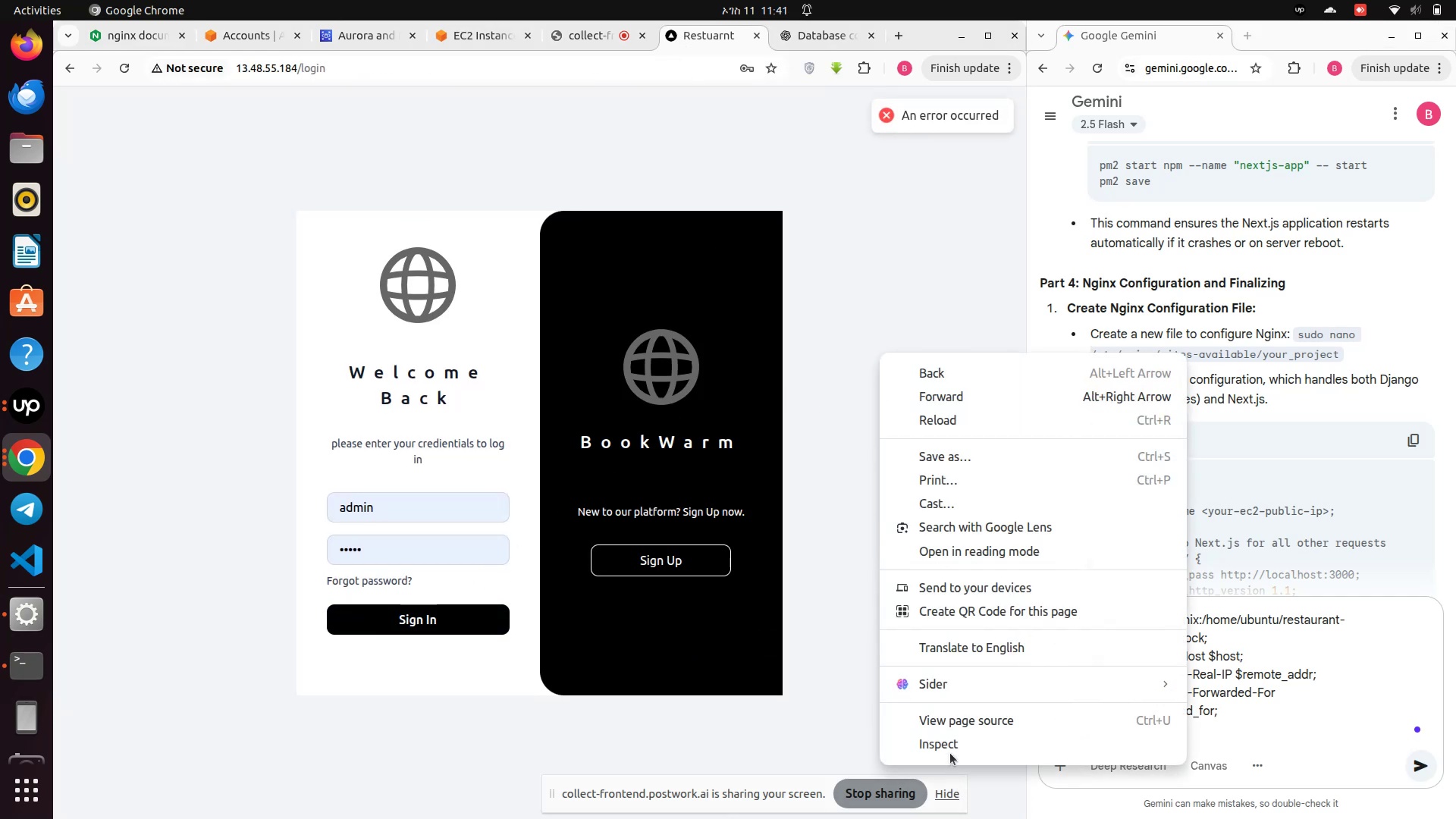 
left_click([951, 748])
 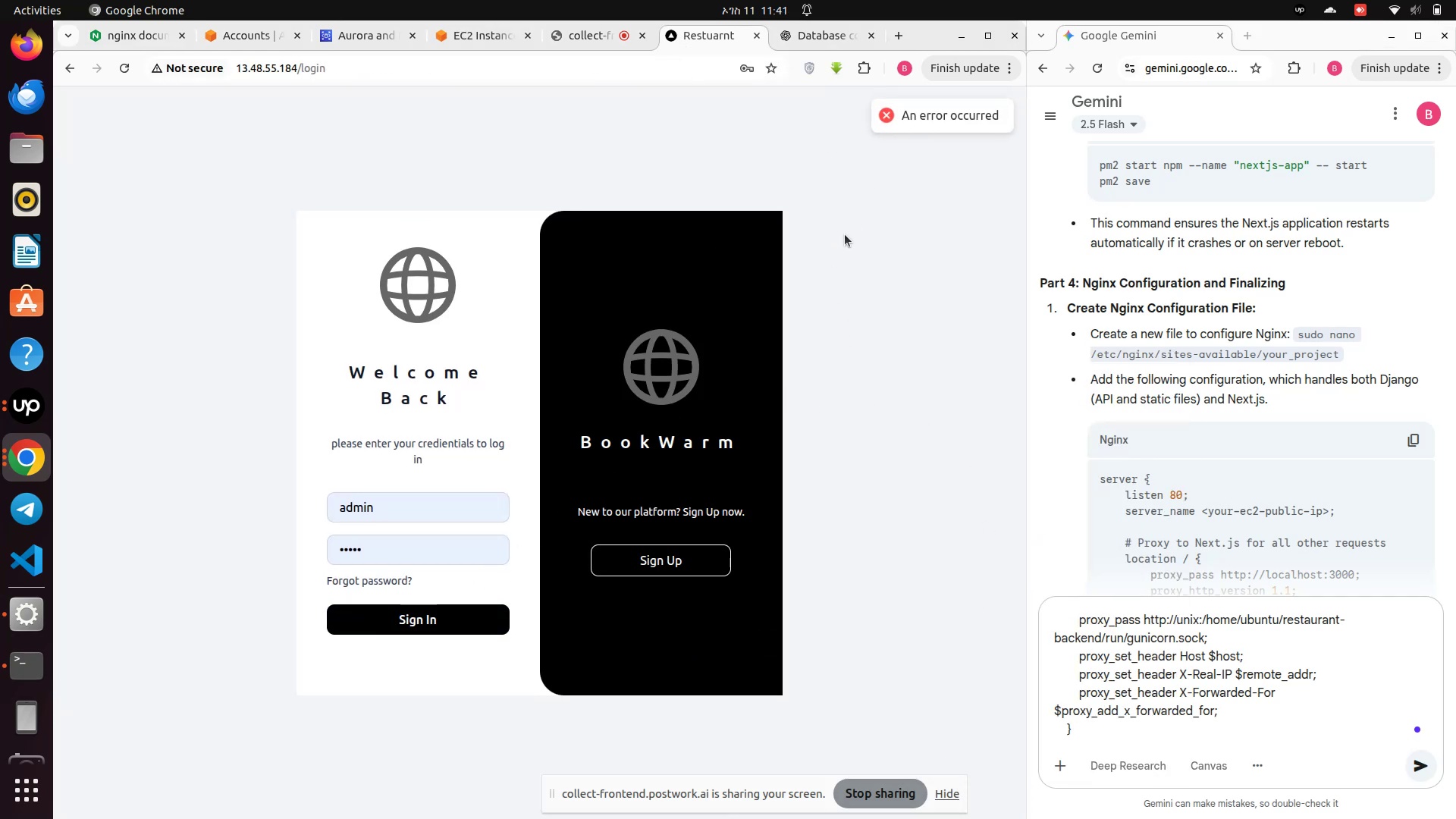 
right_click([846, 235])
 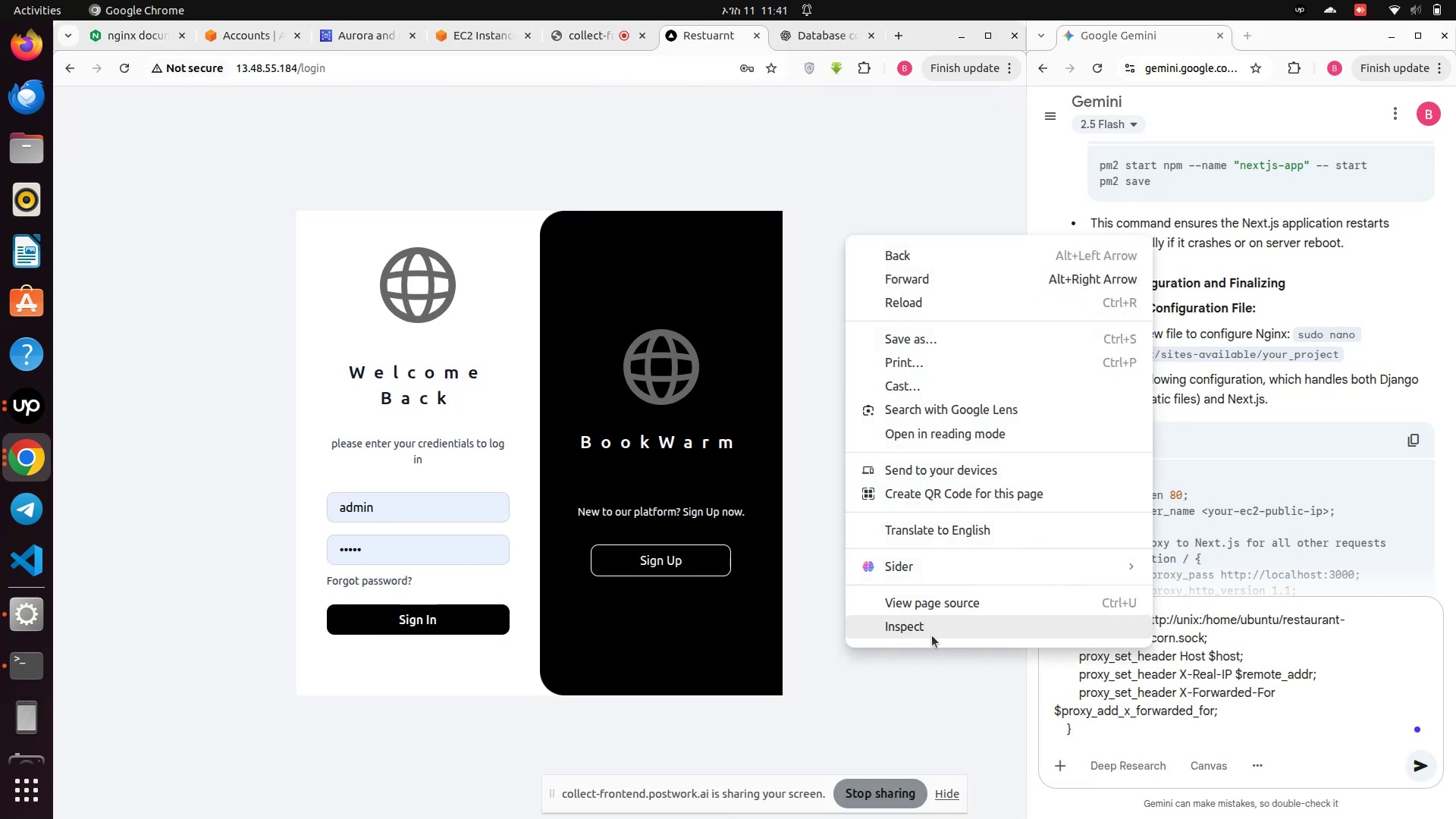 
left_click([926, 632])
 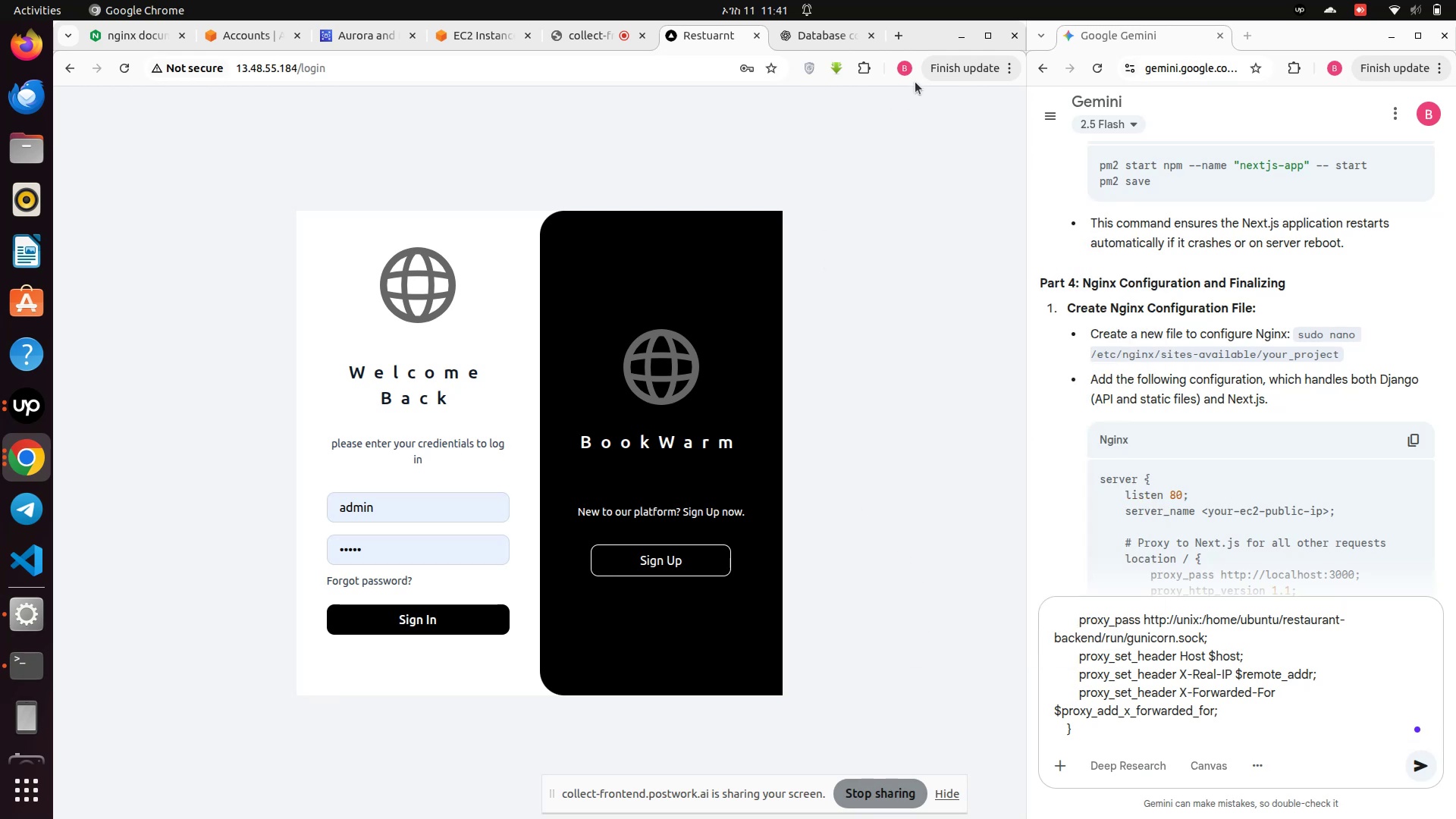 
right_click([842, 238])
 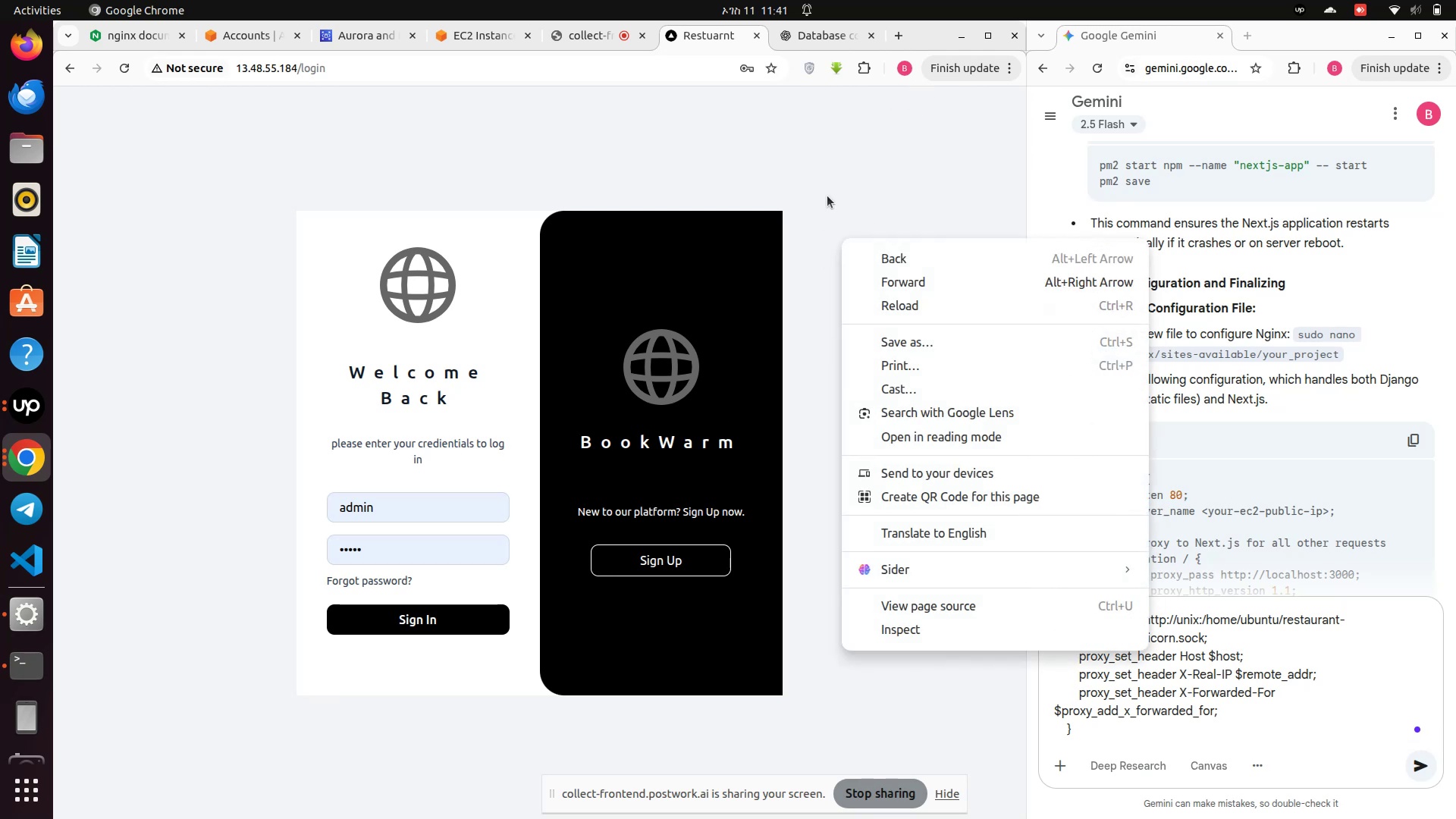 
left_click([827, 189])
 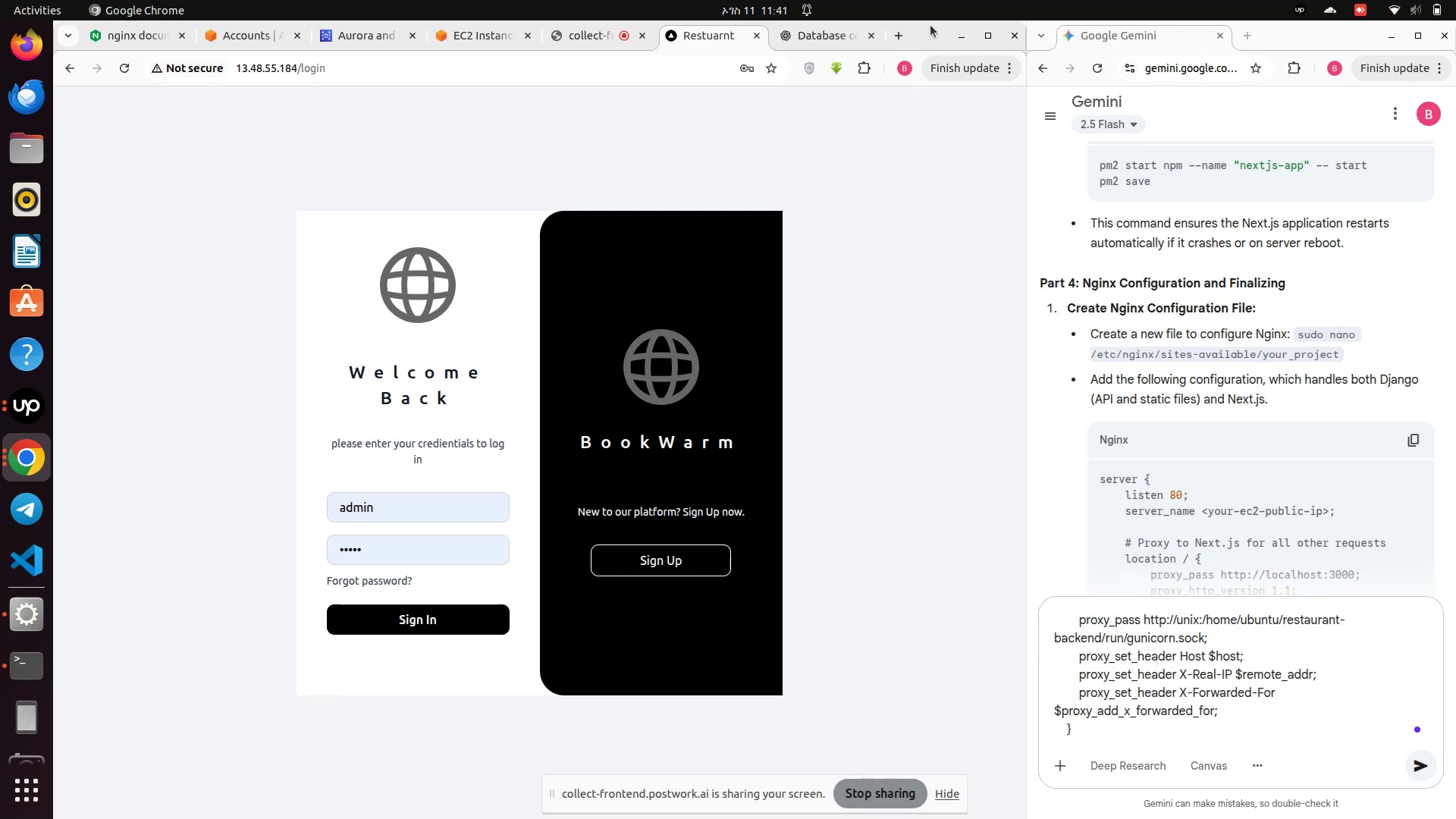 
double_click([930, 25])
 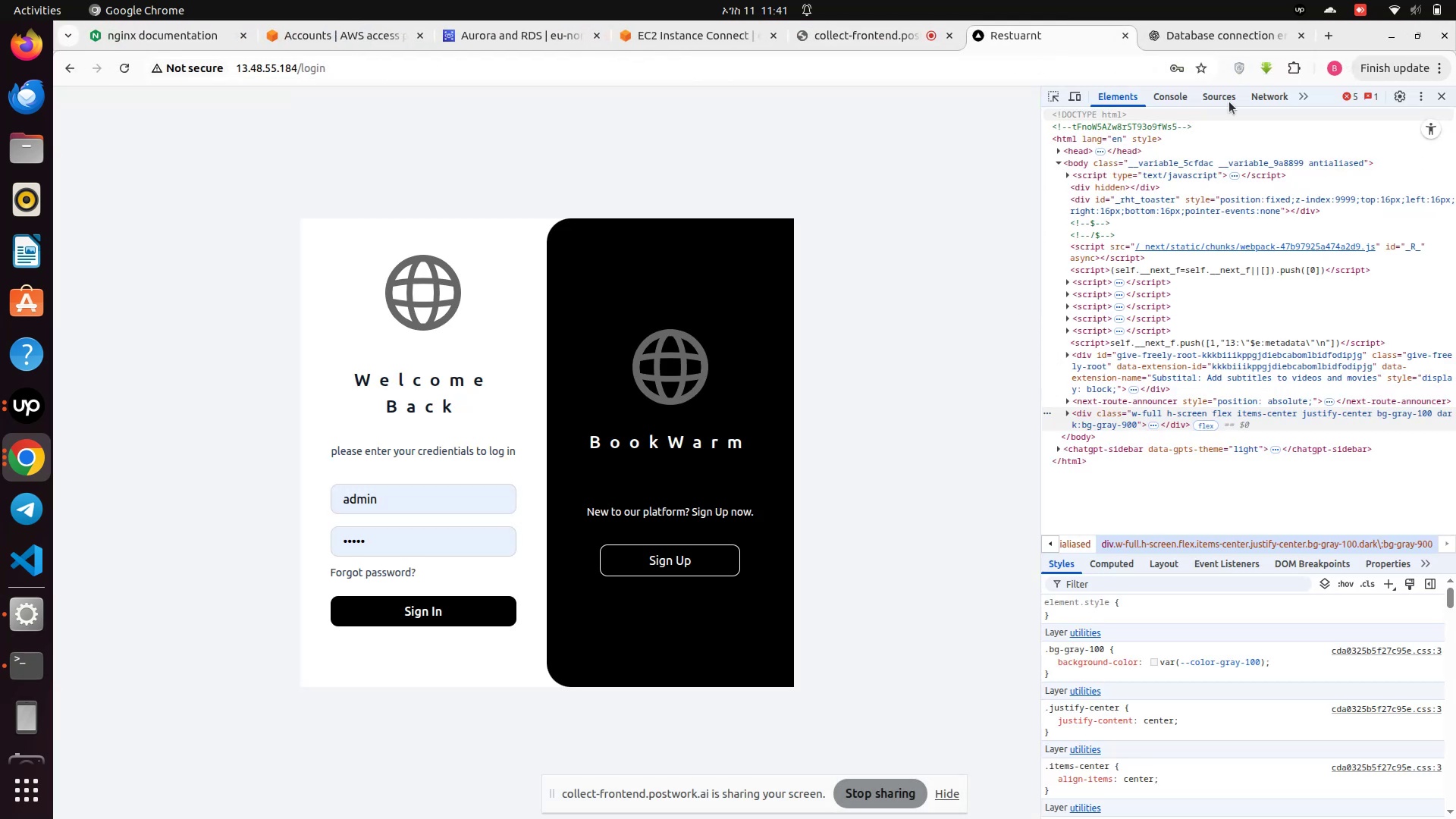 
left_click([1257, 94])
 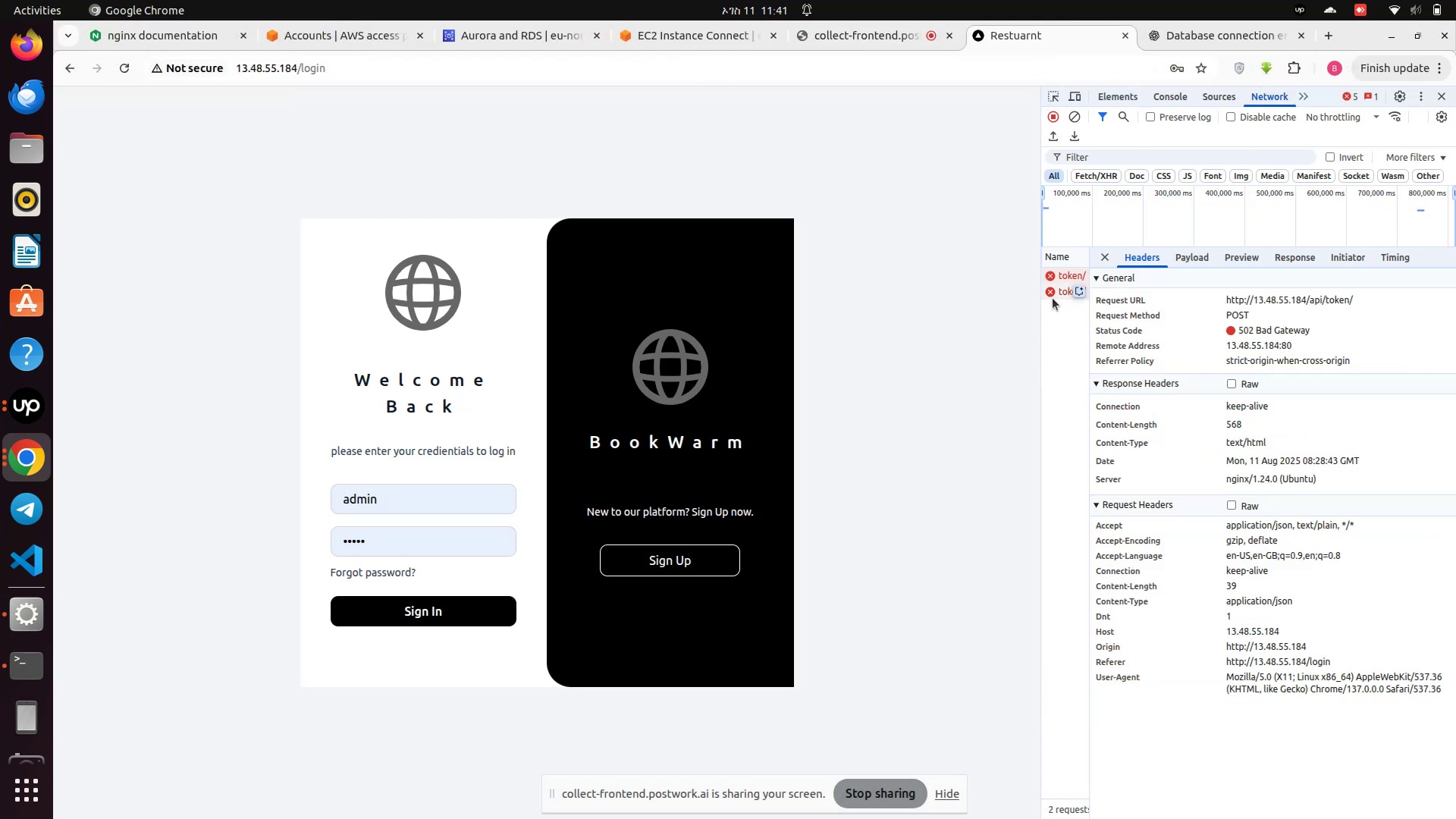 
left_click([1059, 289])
 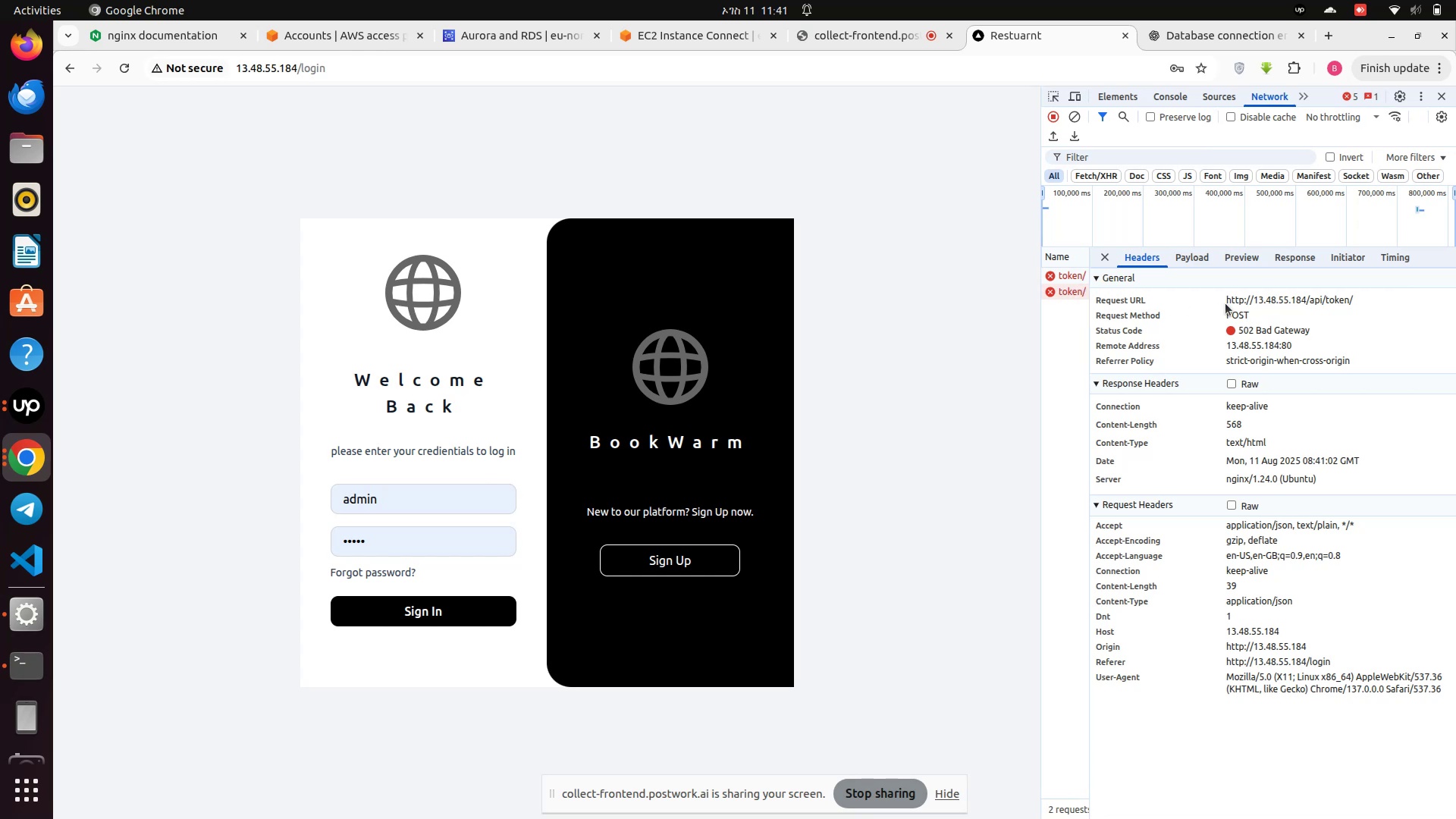 
left_click_drag(start_coordinate=[1222, 293], to_coordinate=[1279, 346])
 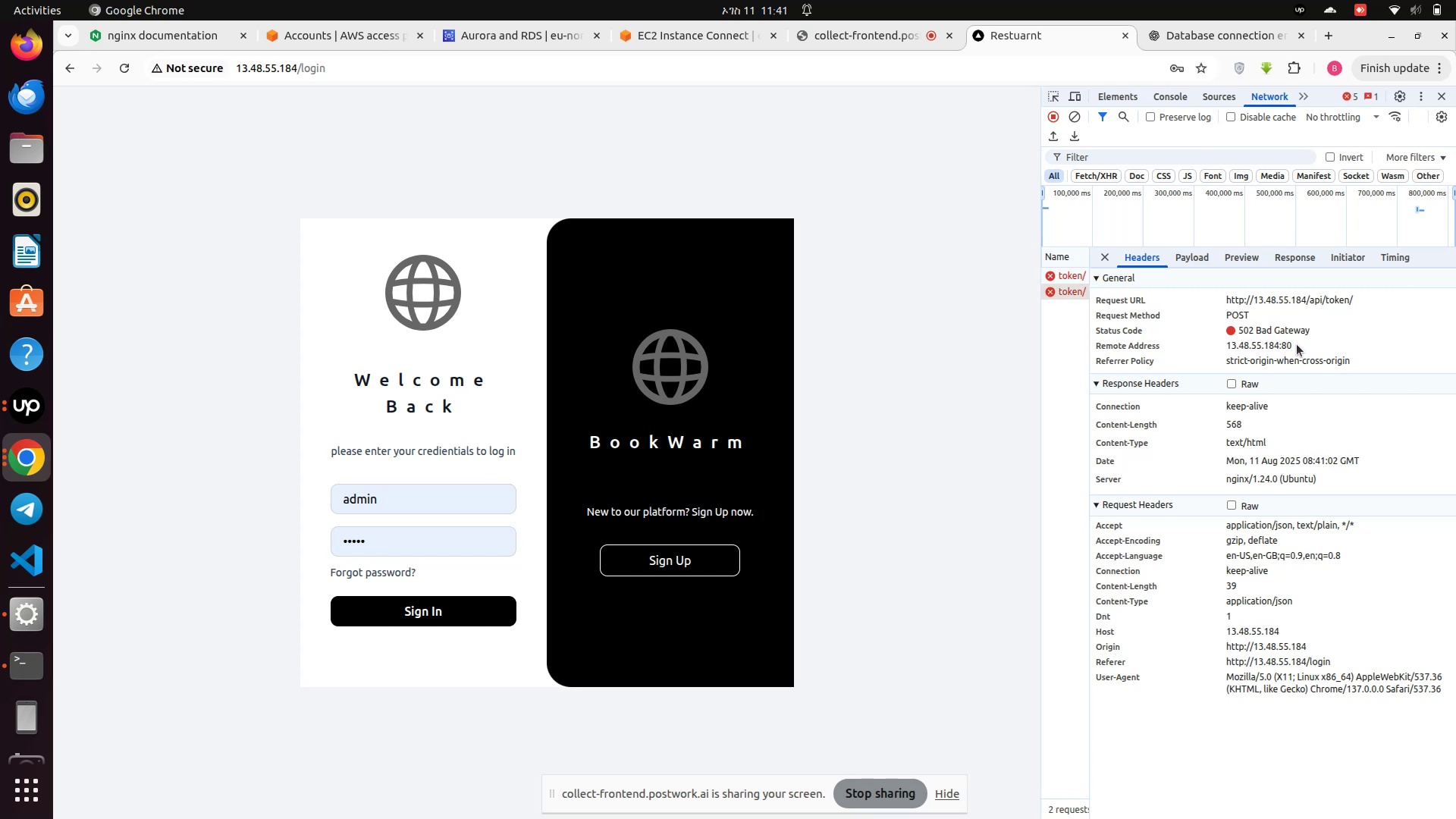 
left_click([1297, 344])
 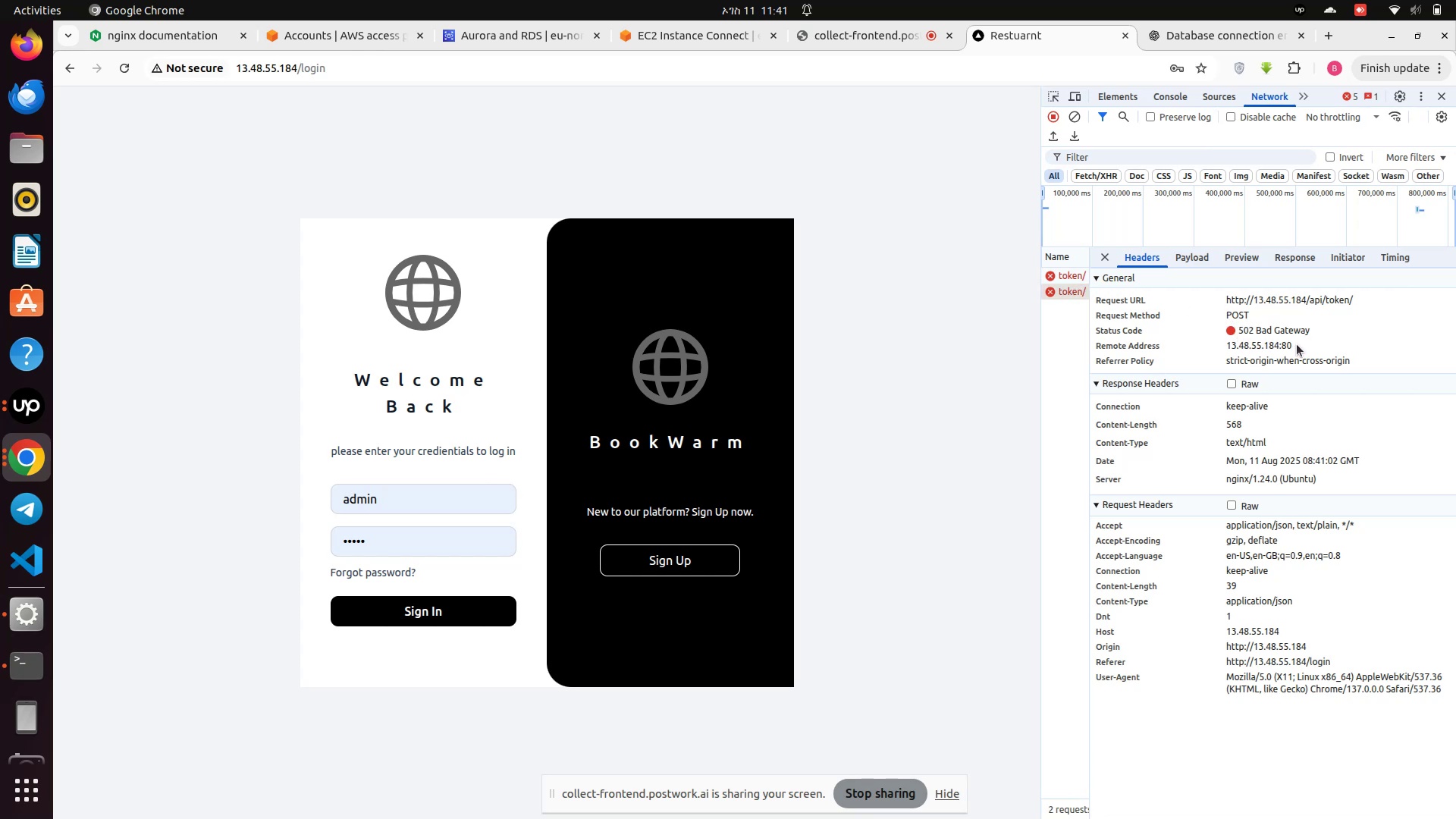 
left_click_drag(start_coordinate=[1296, 344], to_coordinate=[1228, 293])
 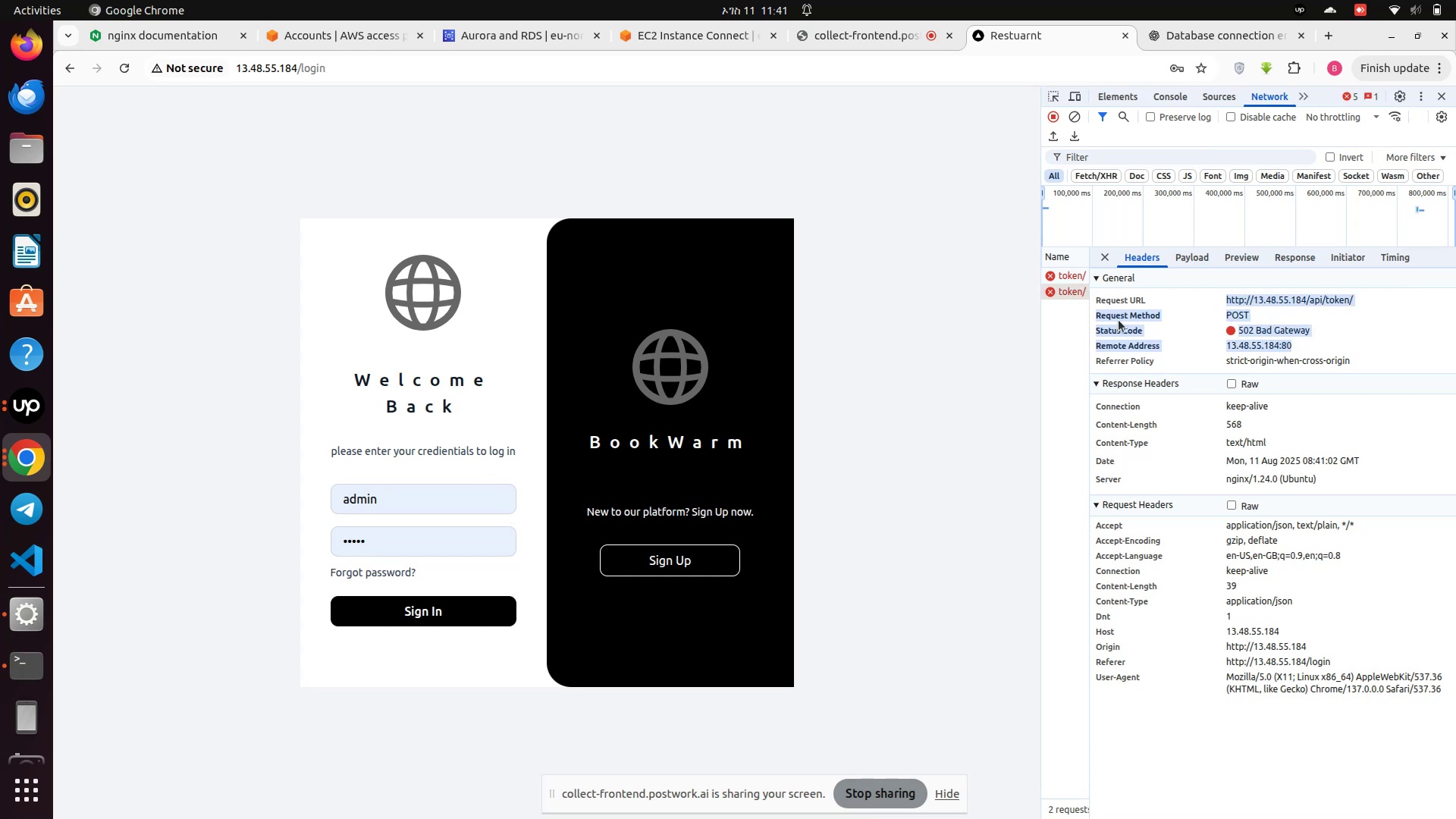 
right_click([1119, 320])
 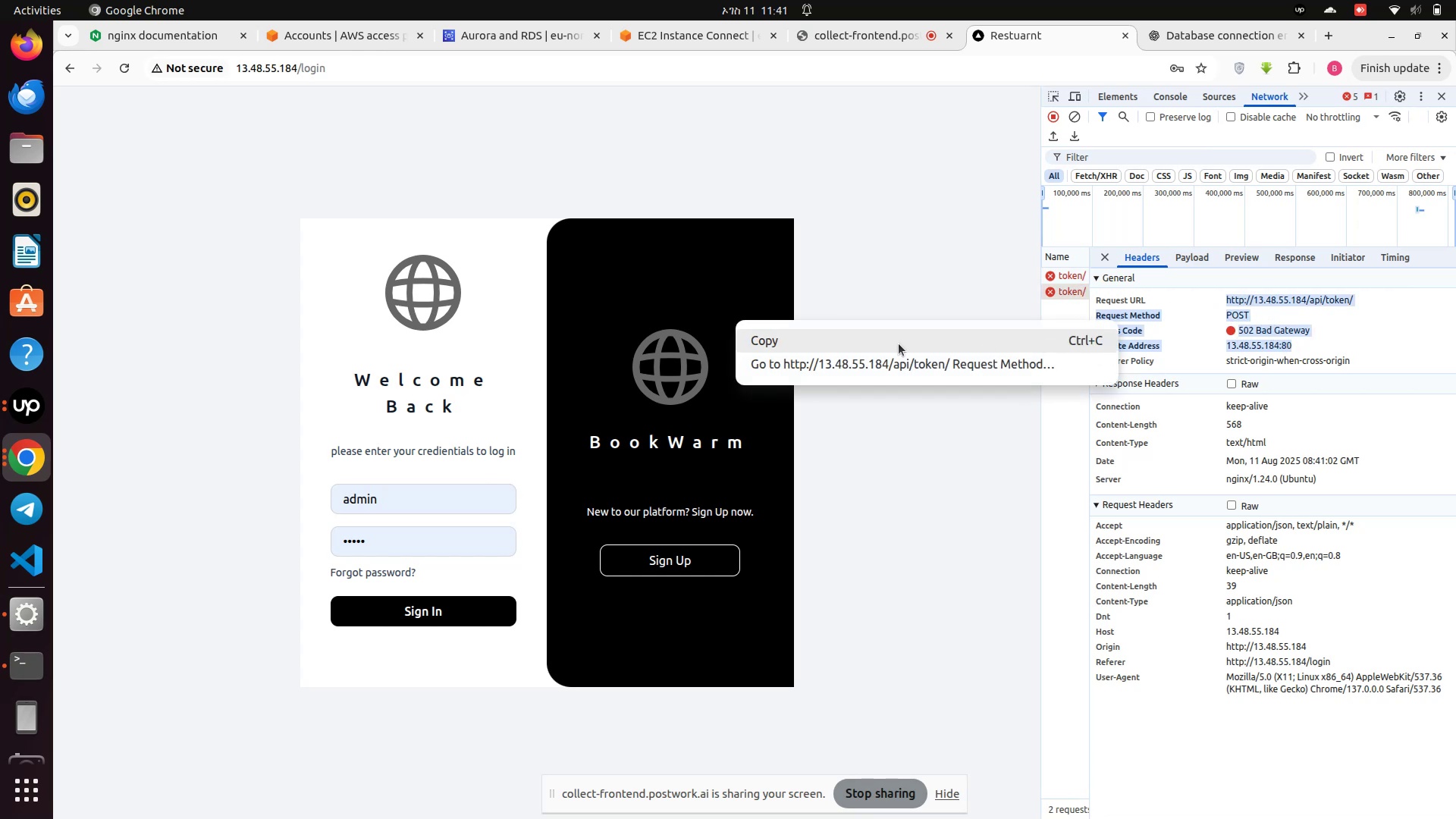 
left_click([899, 344])
 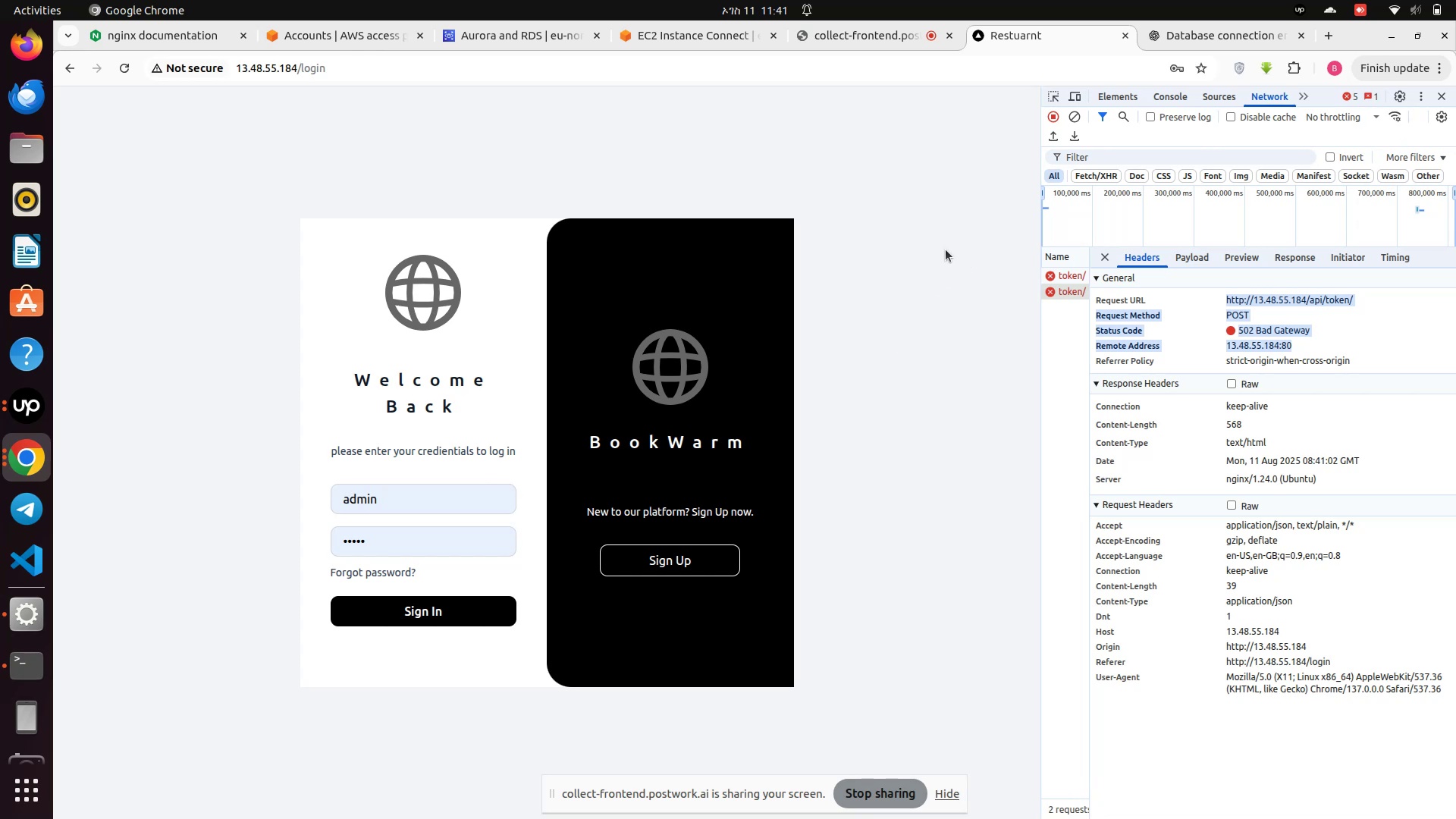 
wait(7.34)
 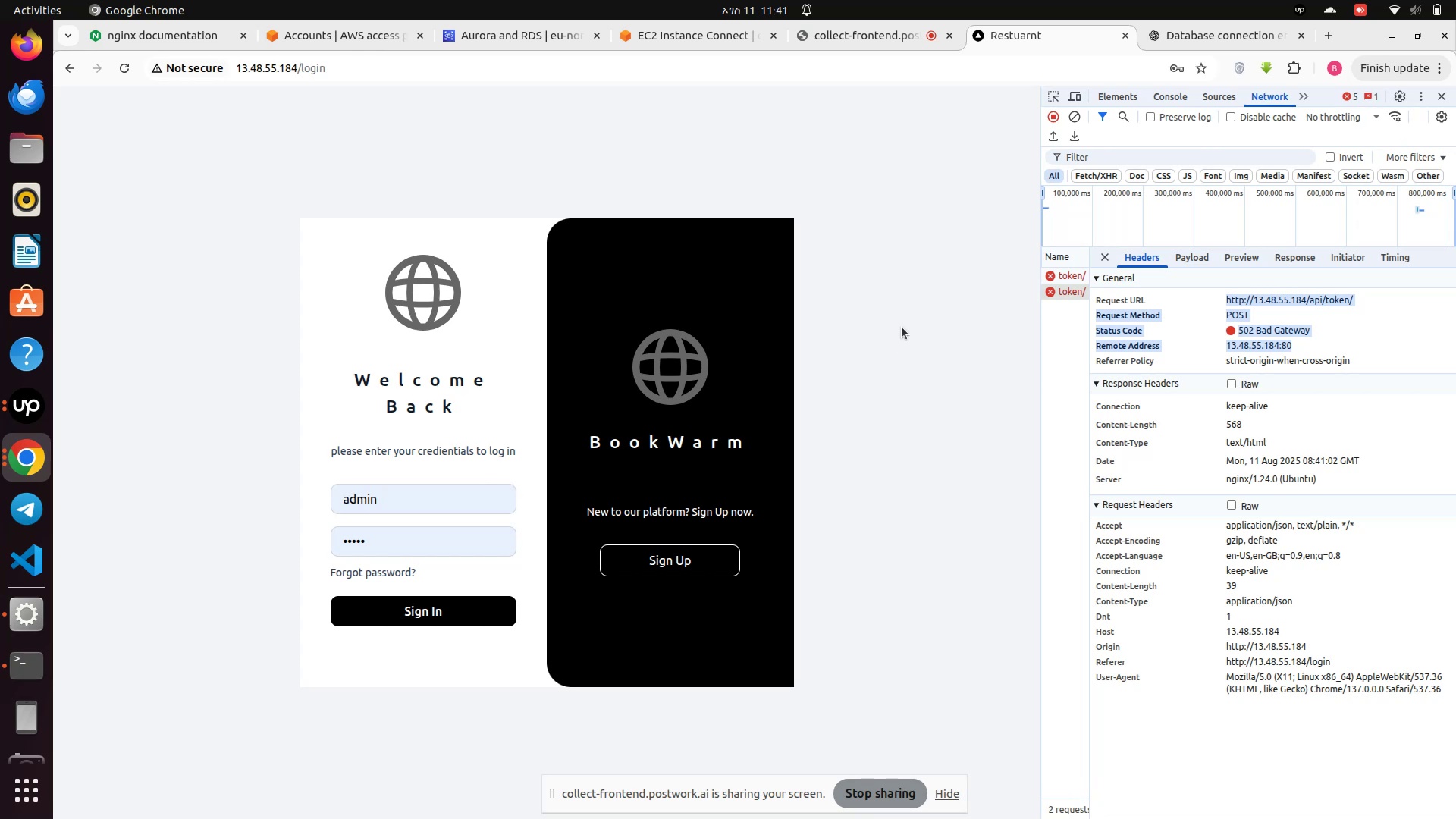 
mouse_move([1150, 39])
 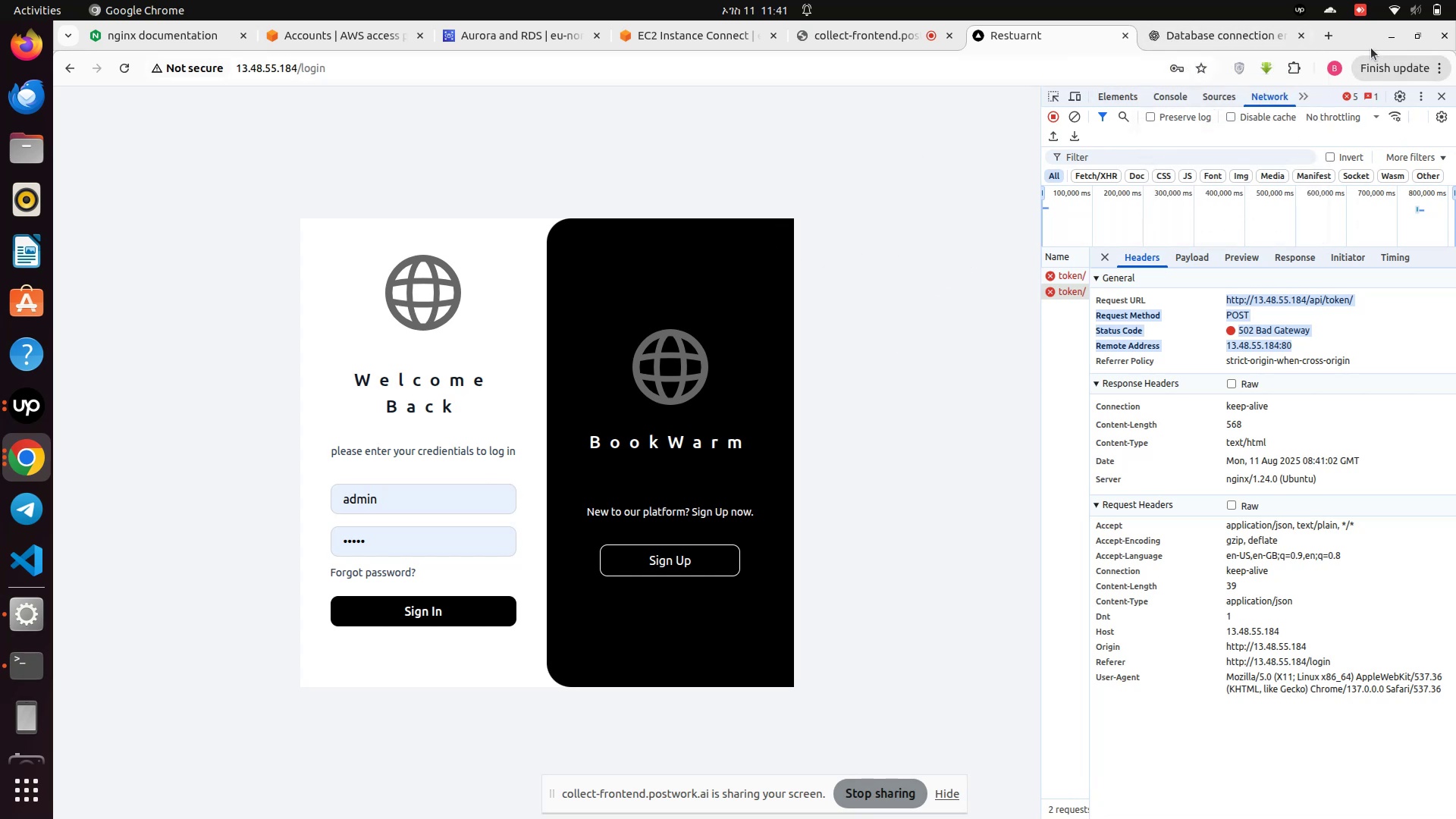 
left_click_drag(start_coordinate=[1360, 29], to_coordinate=[190, 318])
 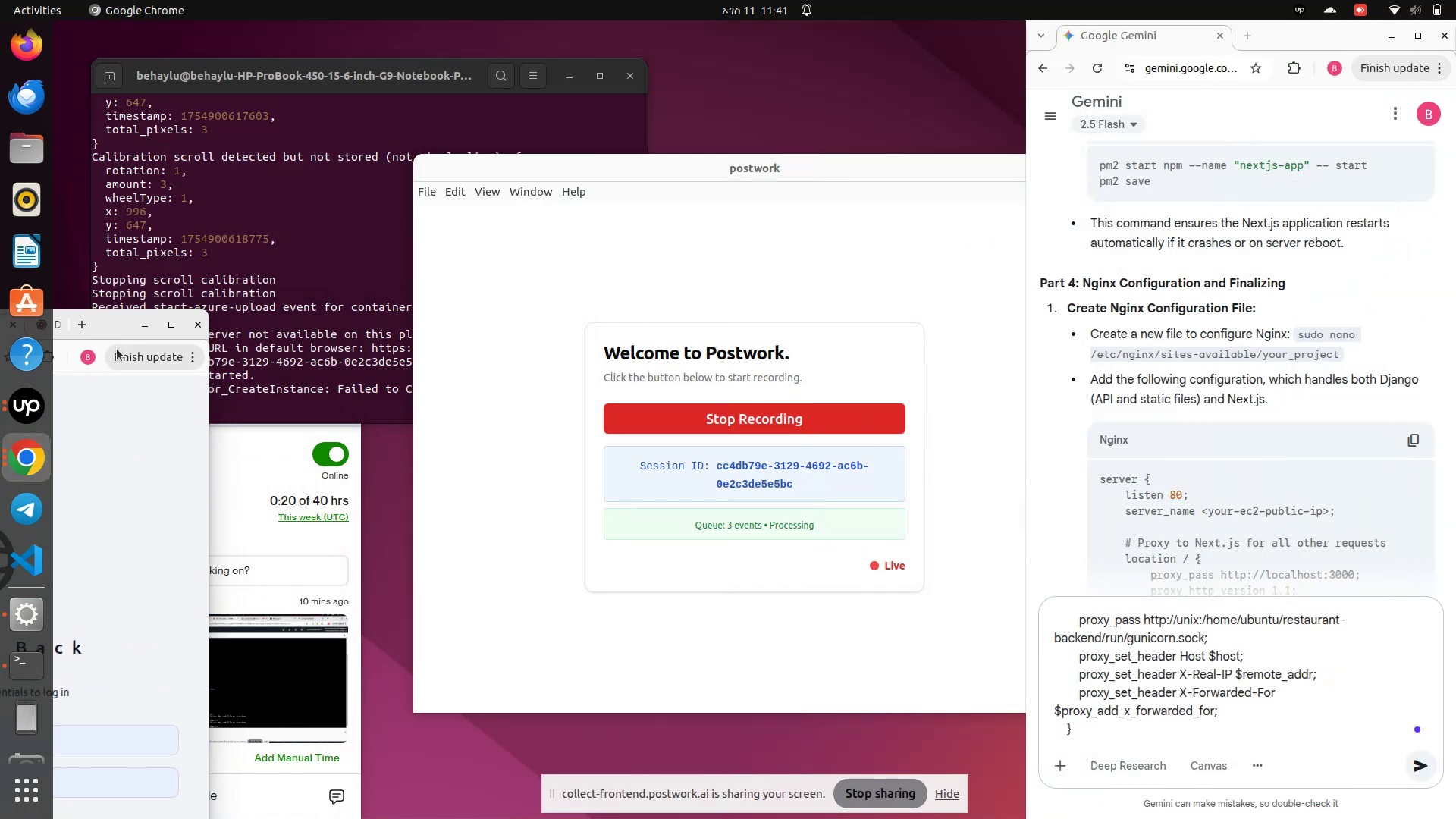 
left_click_drag(start_coordinate=[108, 327], to_coordinate=[0, 372])
 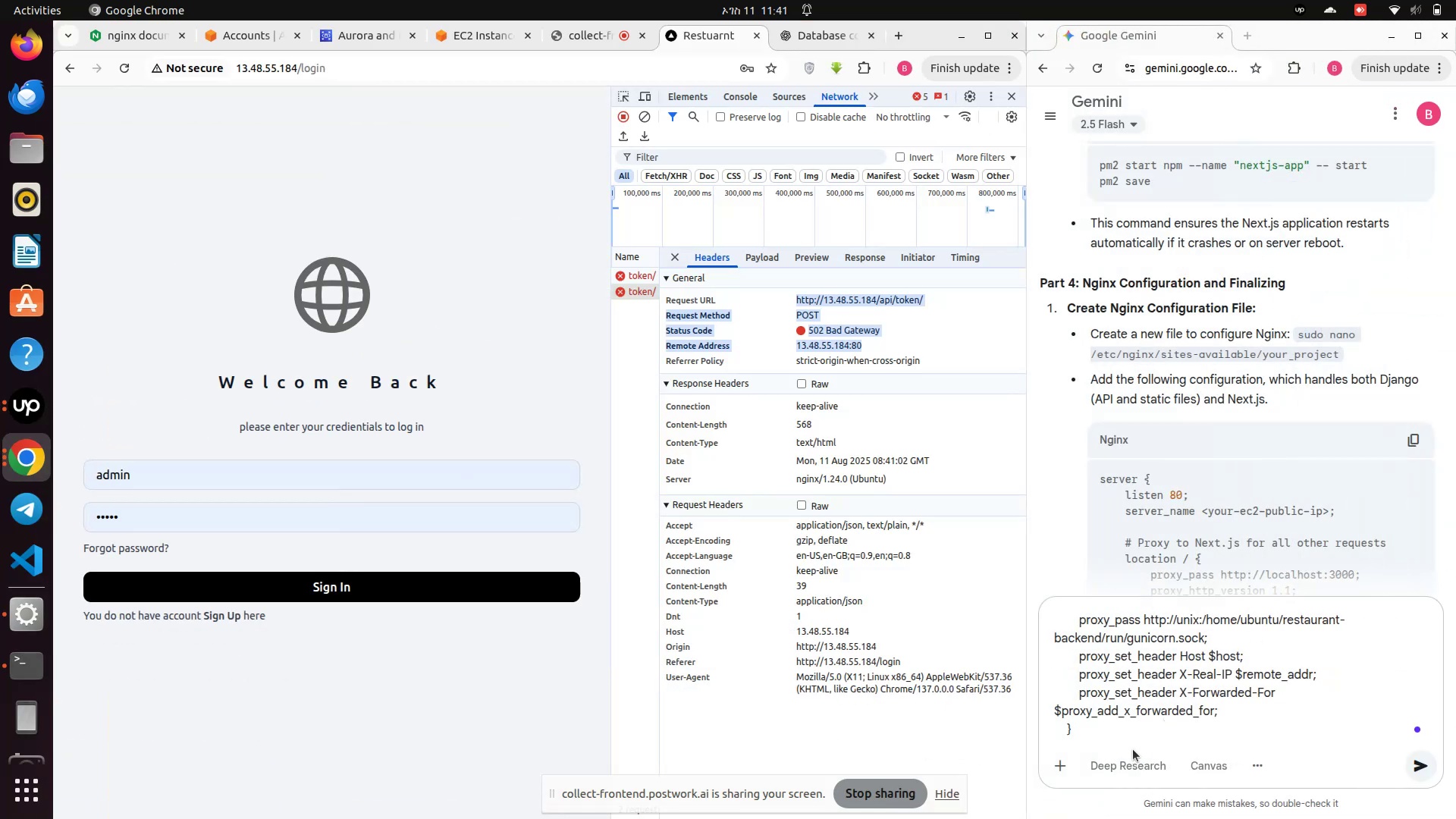 
left_click([1100, 729])
 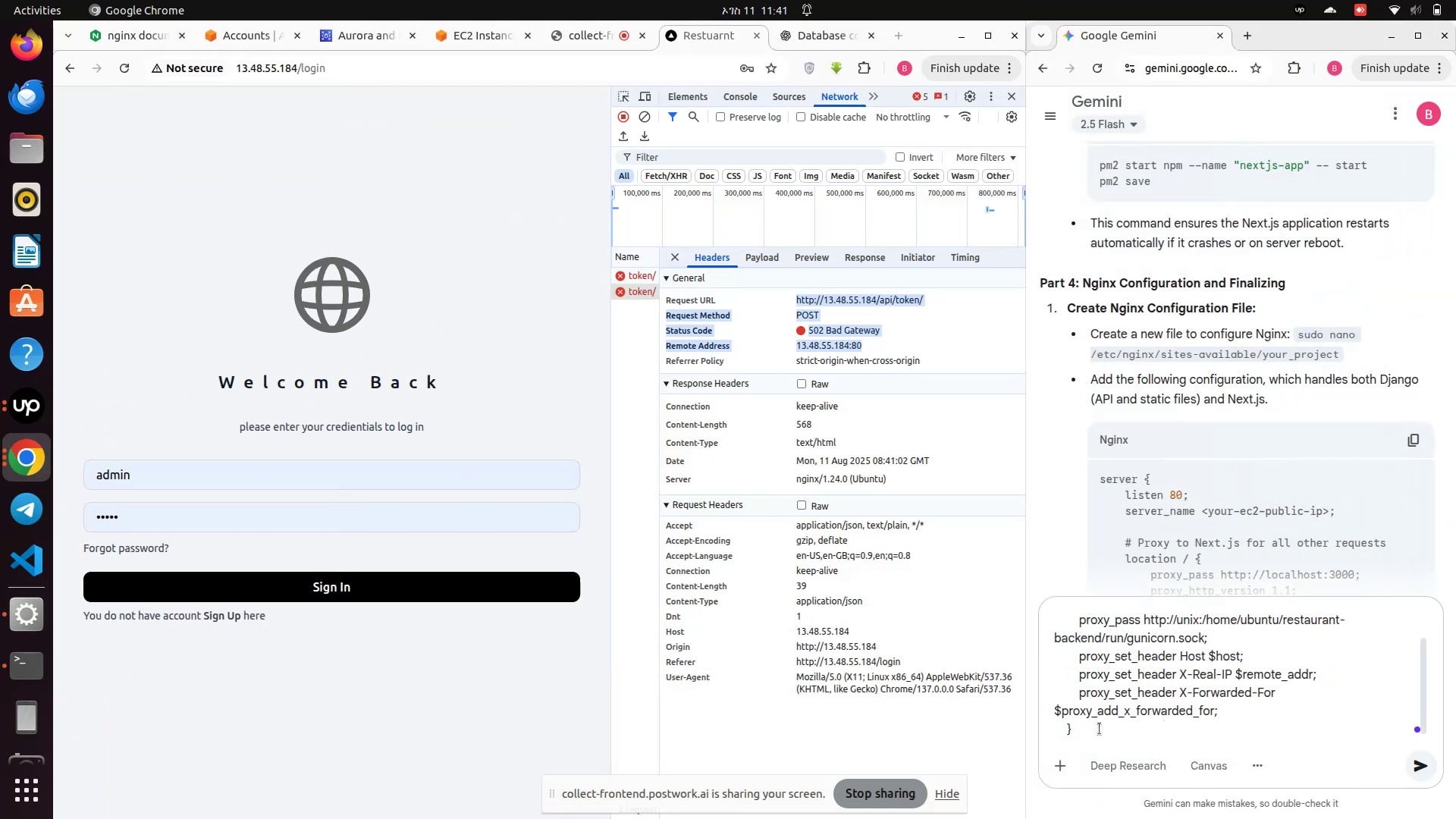 
key(Control+V)
 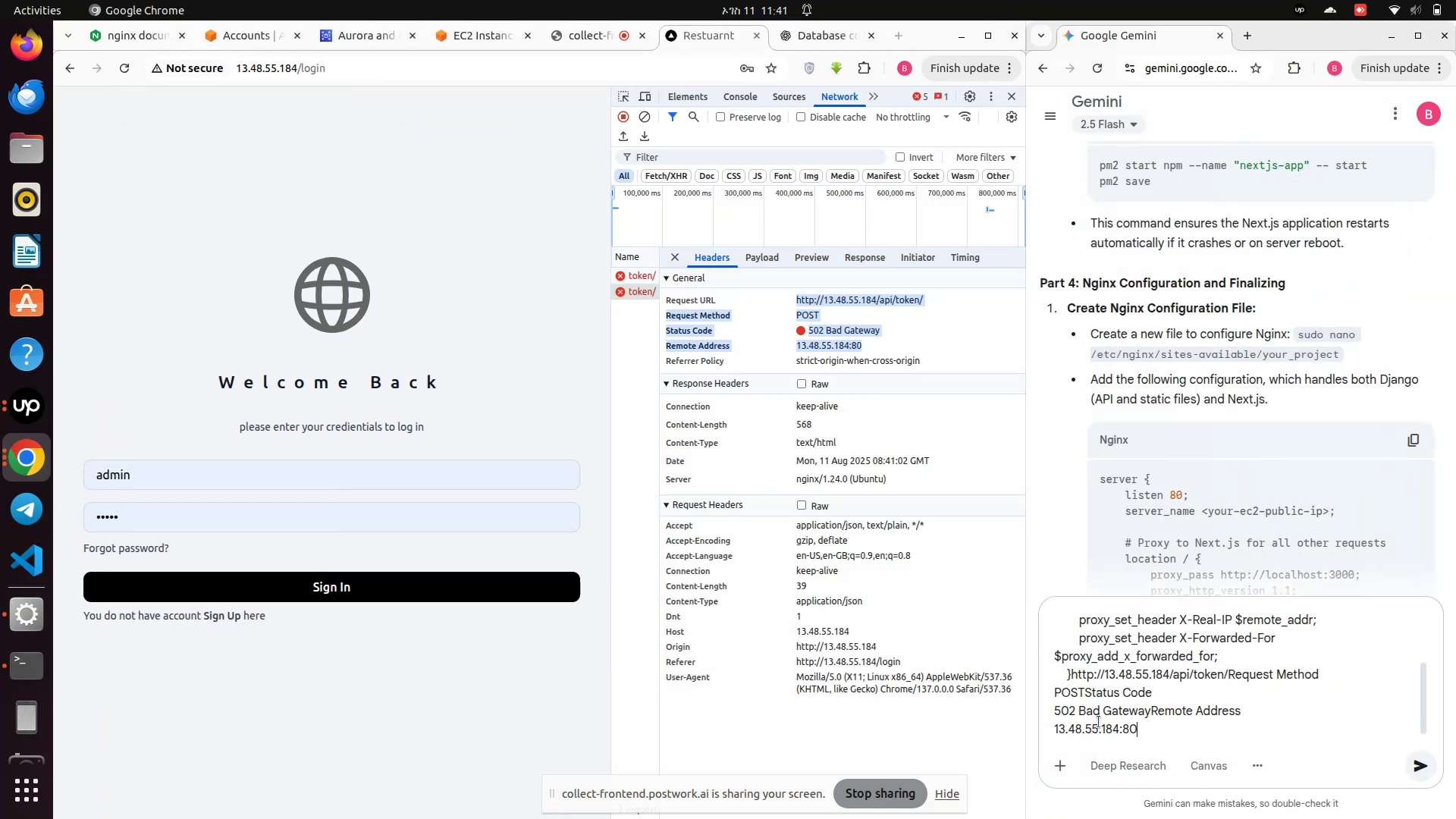 
key(Enter)
 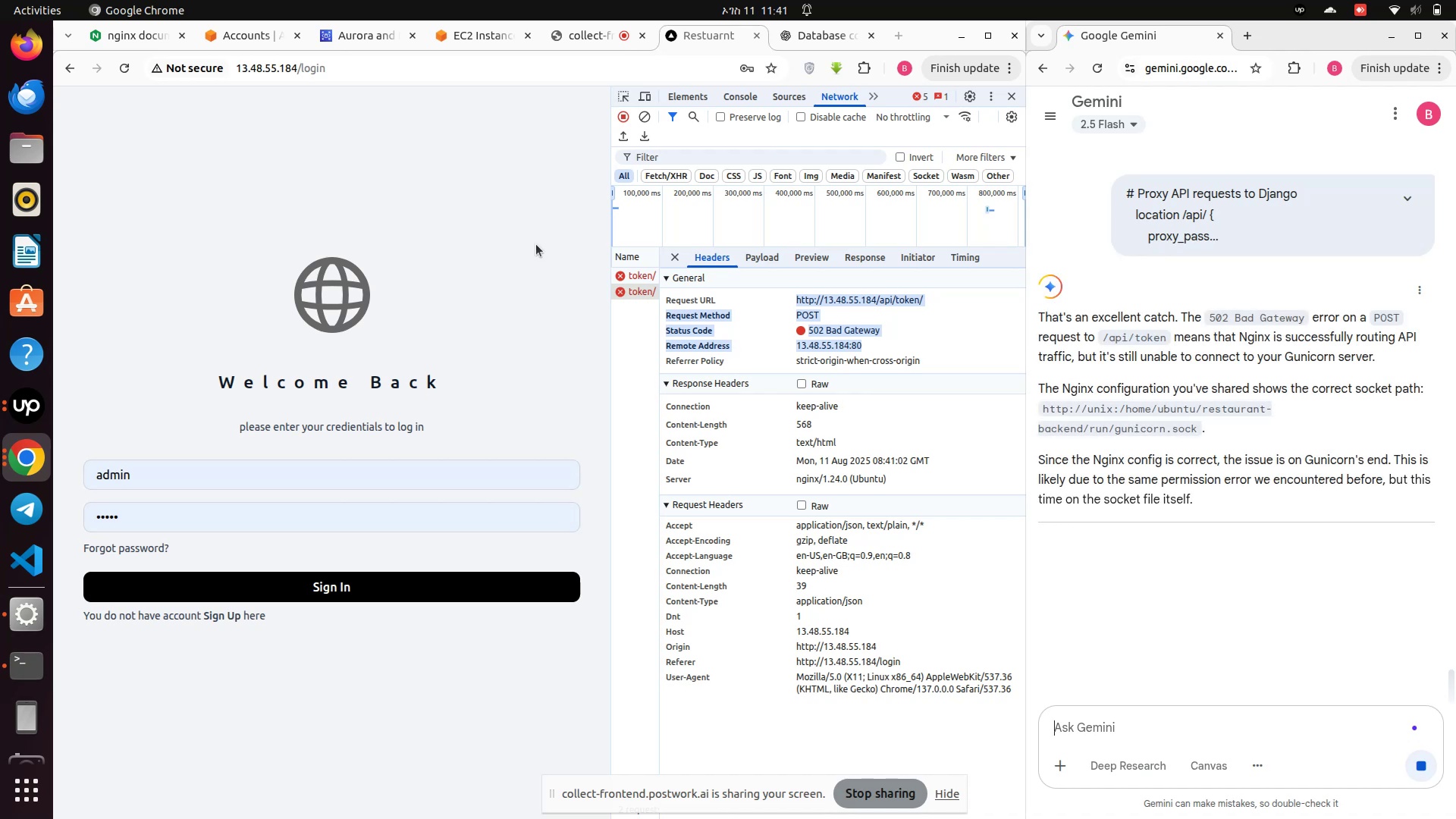 
wait(6.48)
 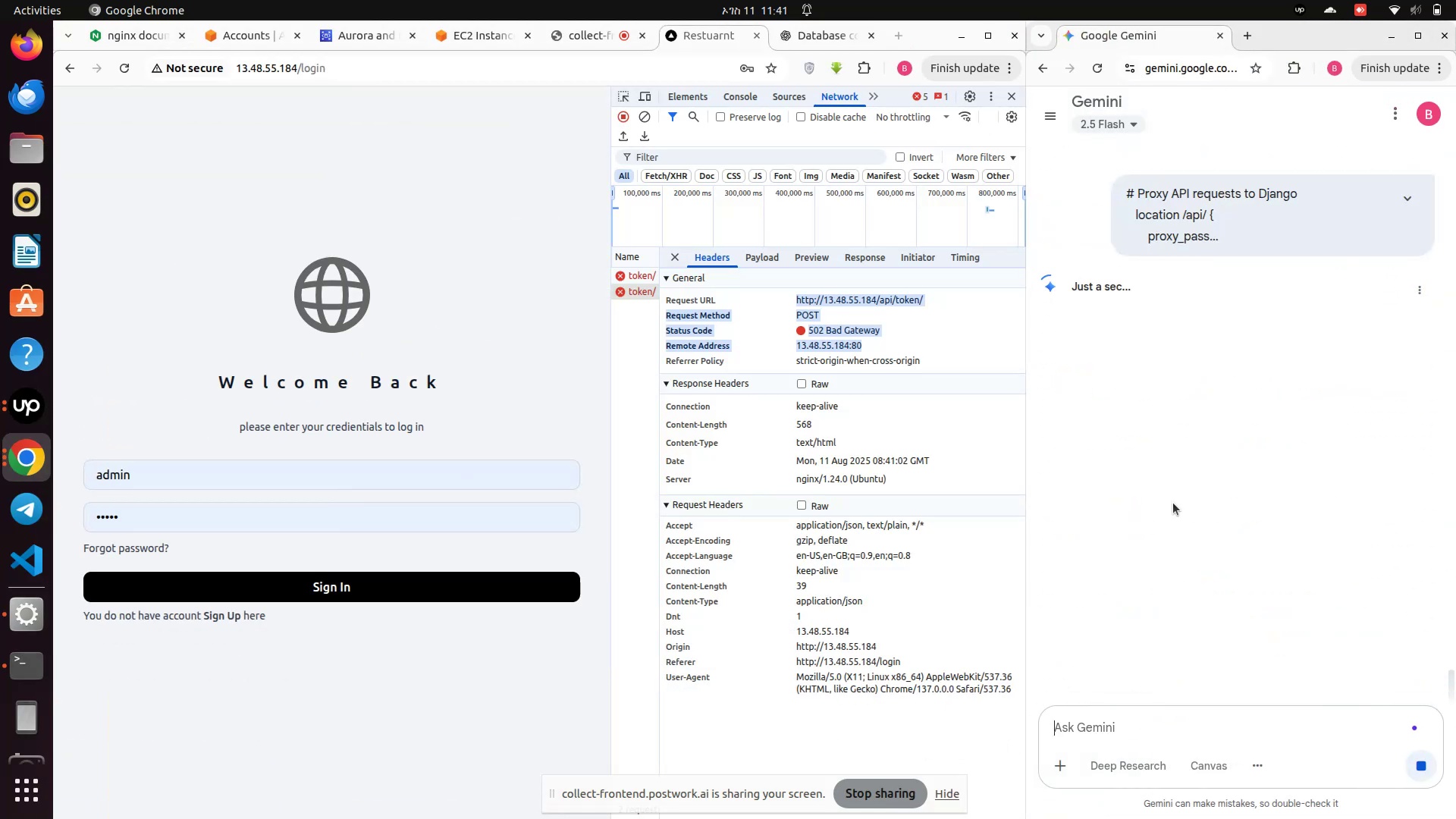 
left_click([471, 45])
 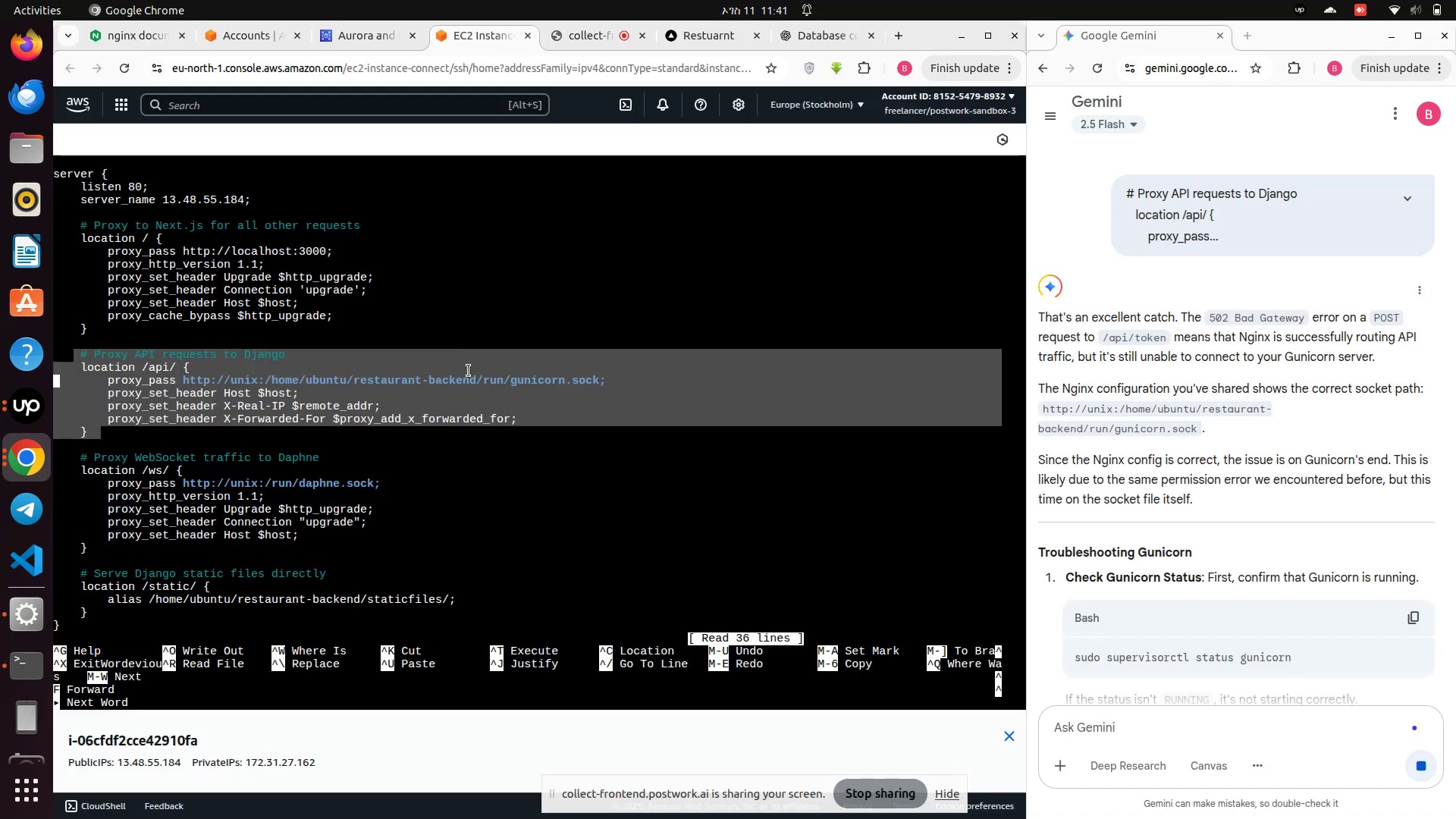 
left_click([464, 375])
 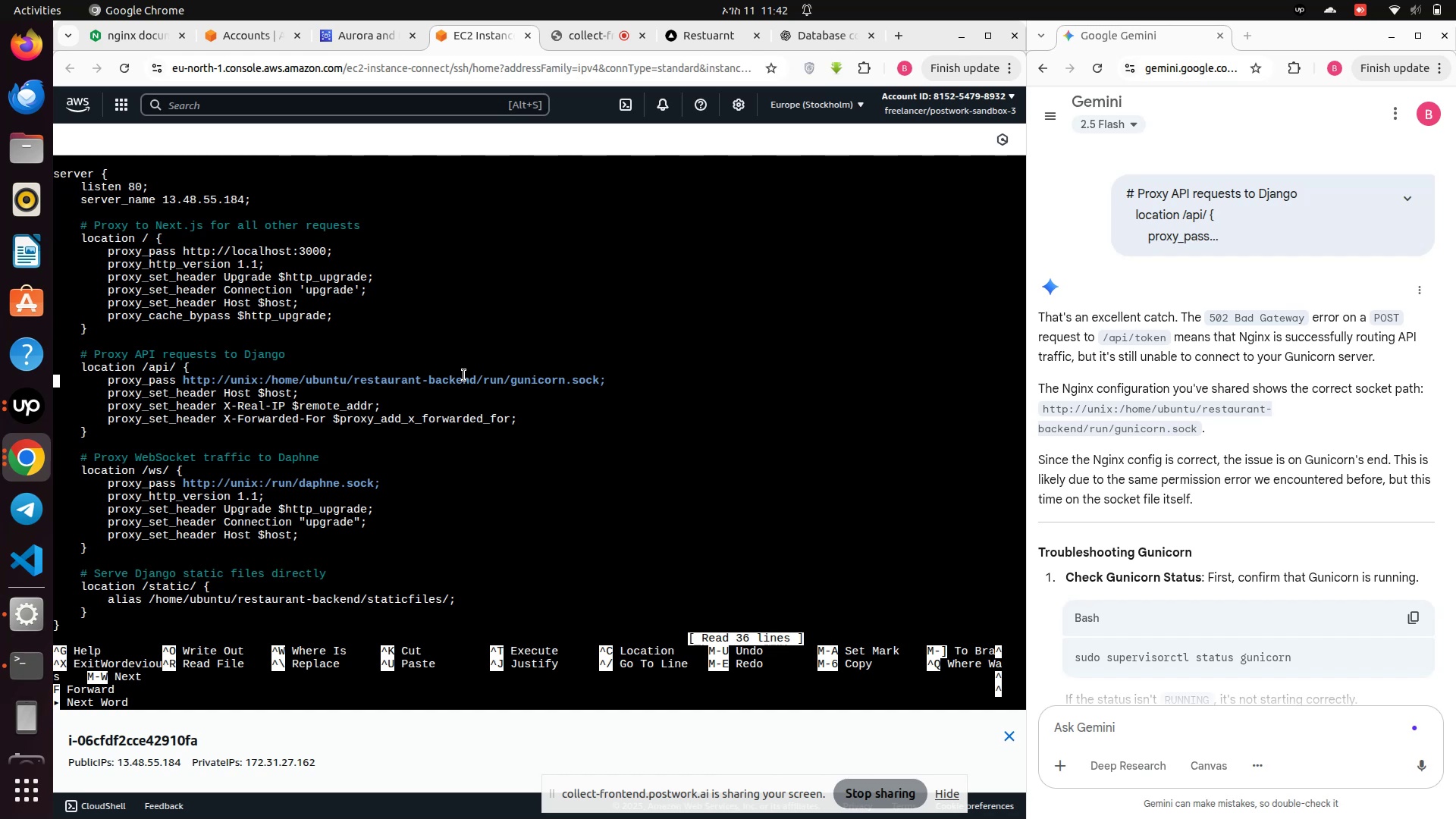 
wait(54.5)
 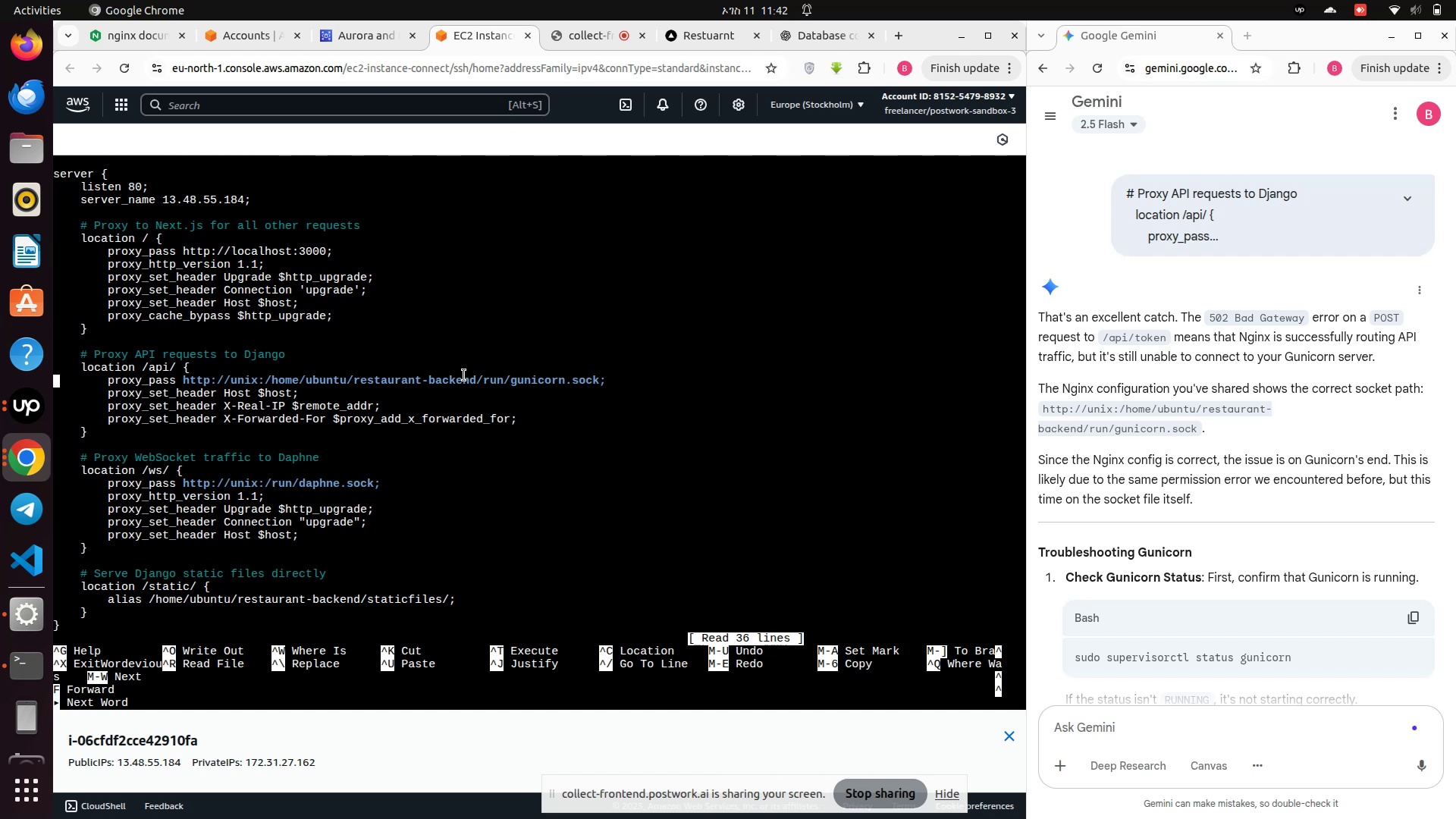 
scroll: coordinate [1111, 524], scroll_direction: down, amount: 2.0
 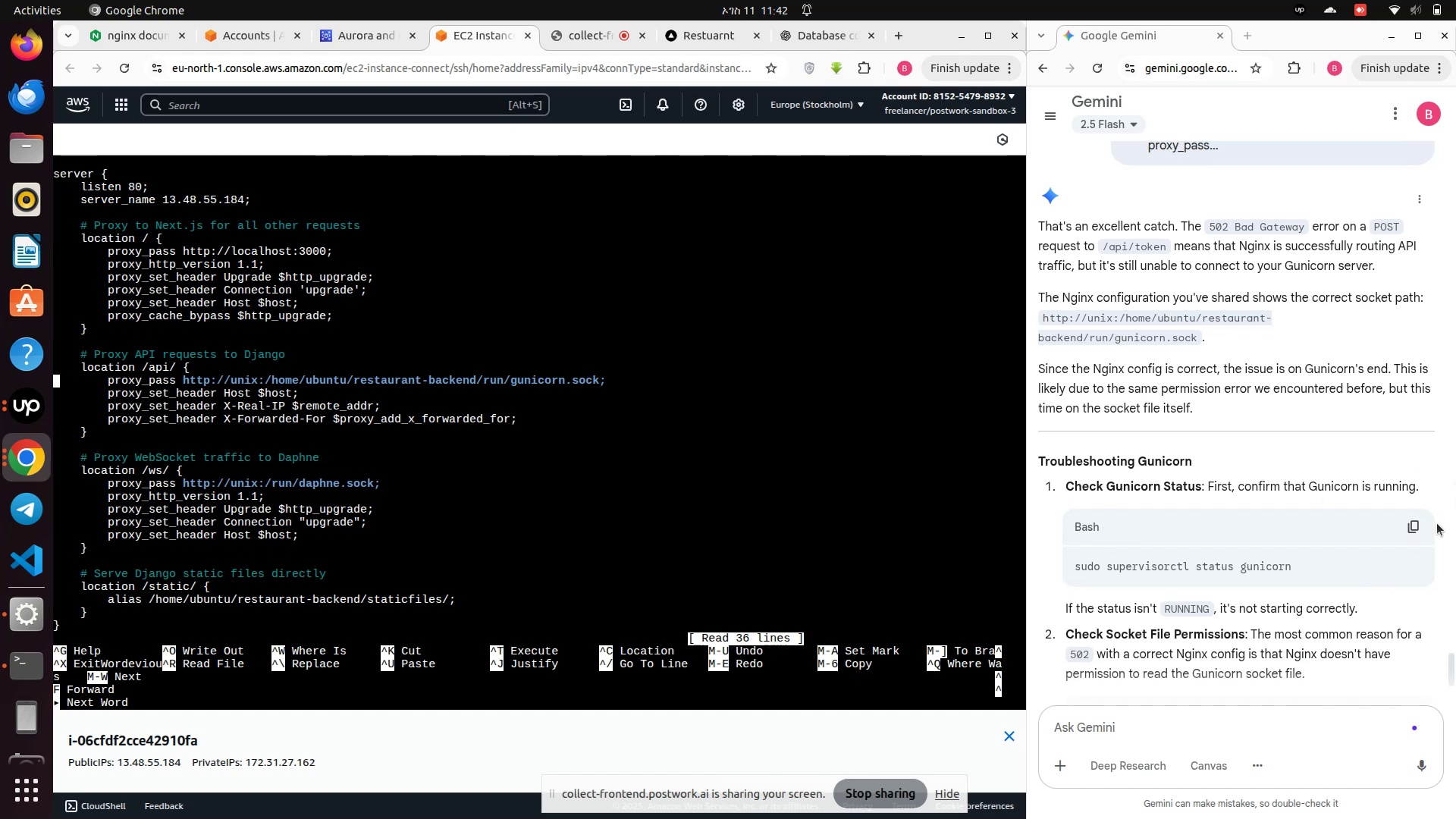 
left_click([1415, 535])
 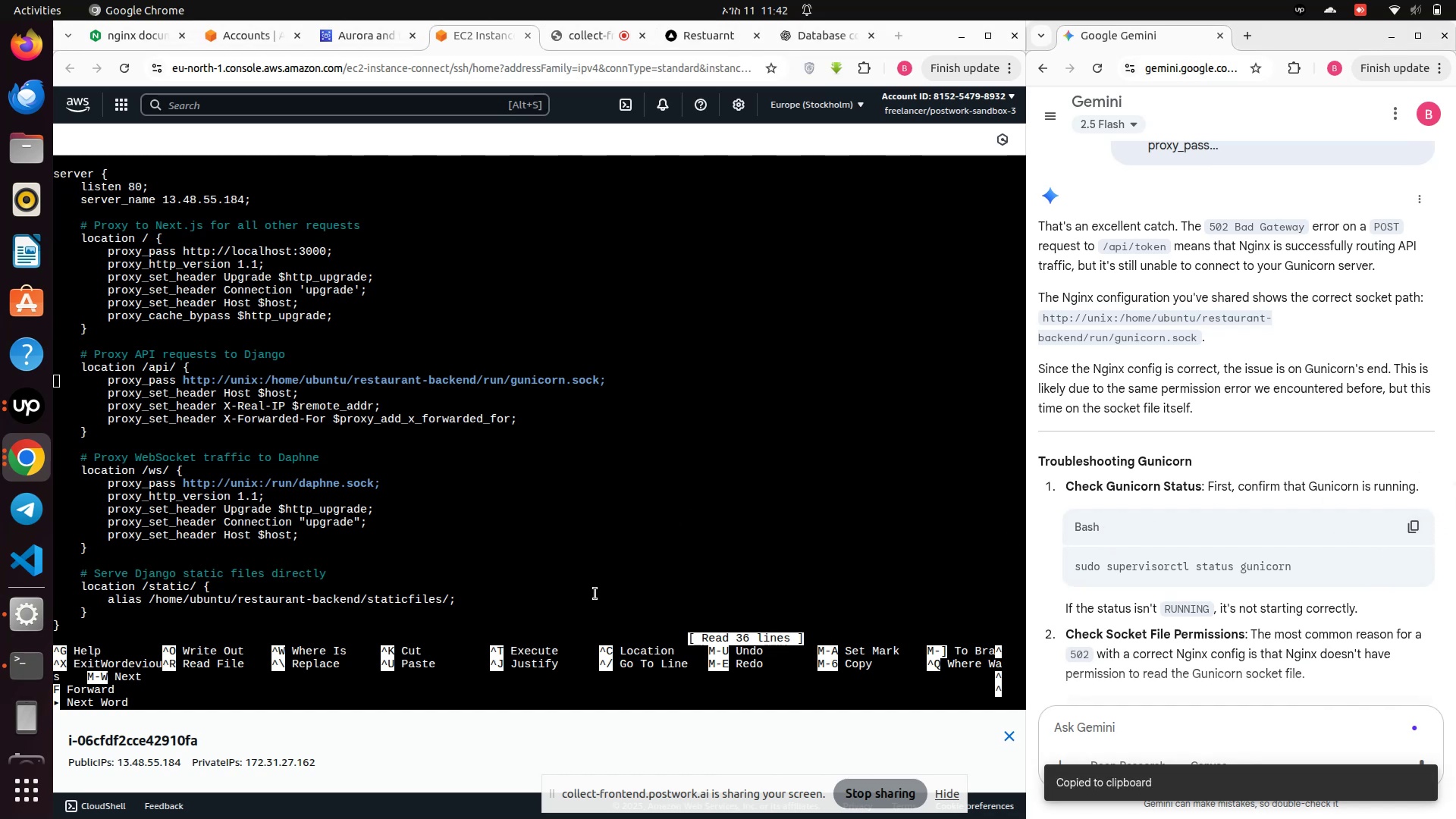 
key(Control+X)
 